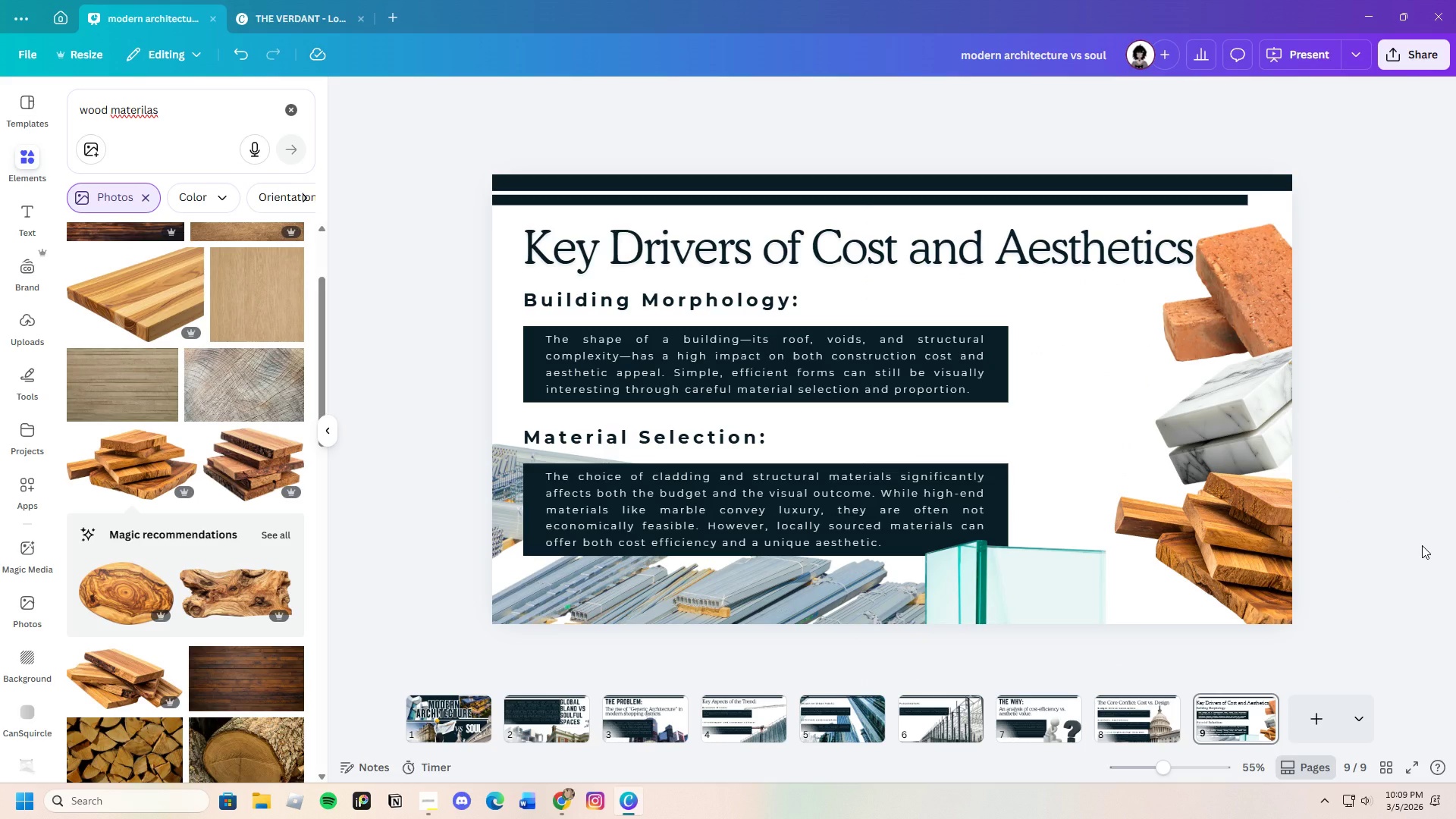 
wait(9.03)
 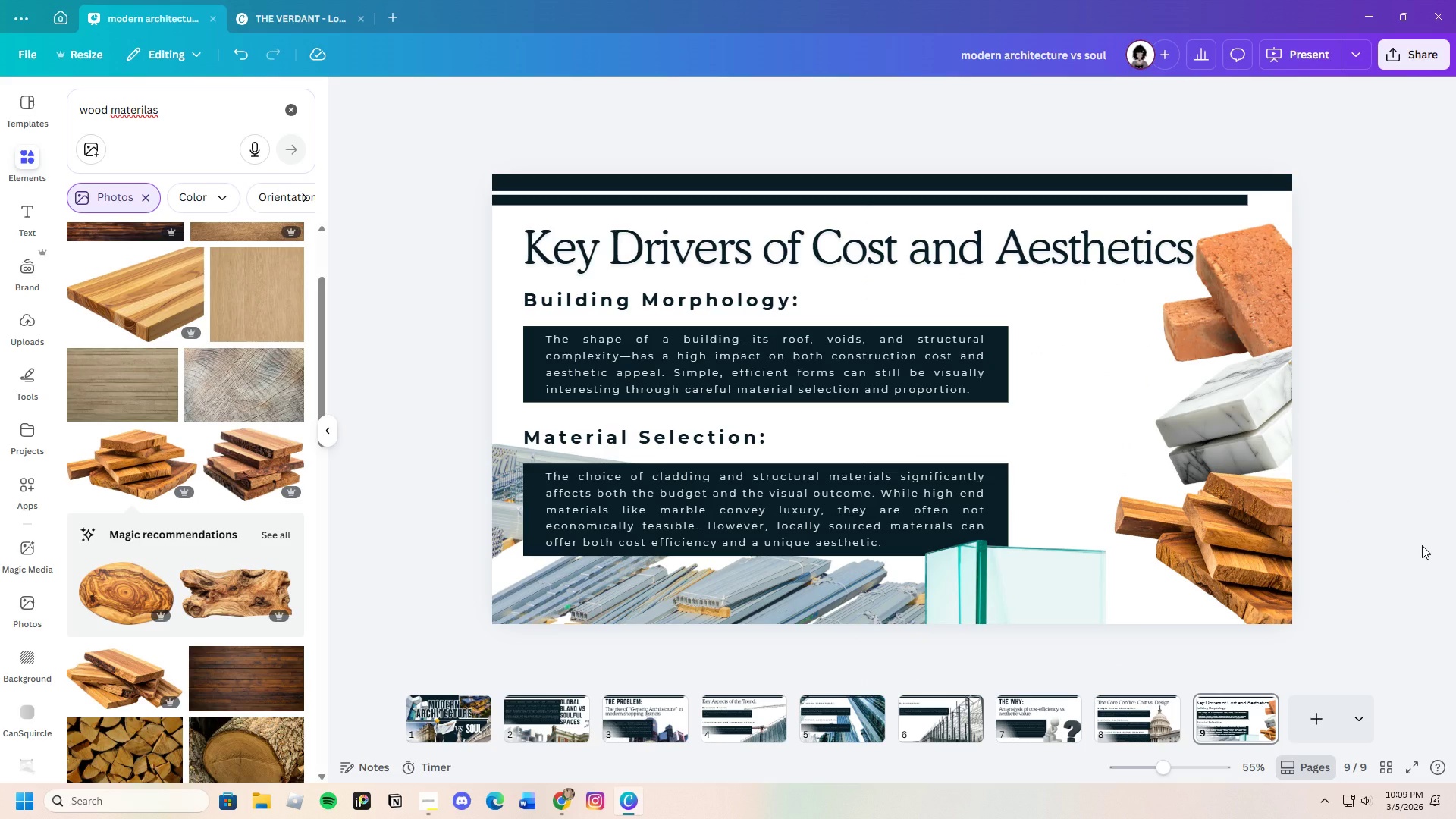 
left_click_drag(start_coordinate=[1037, 588], to_coordinate=[1074, 595])
 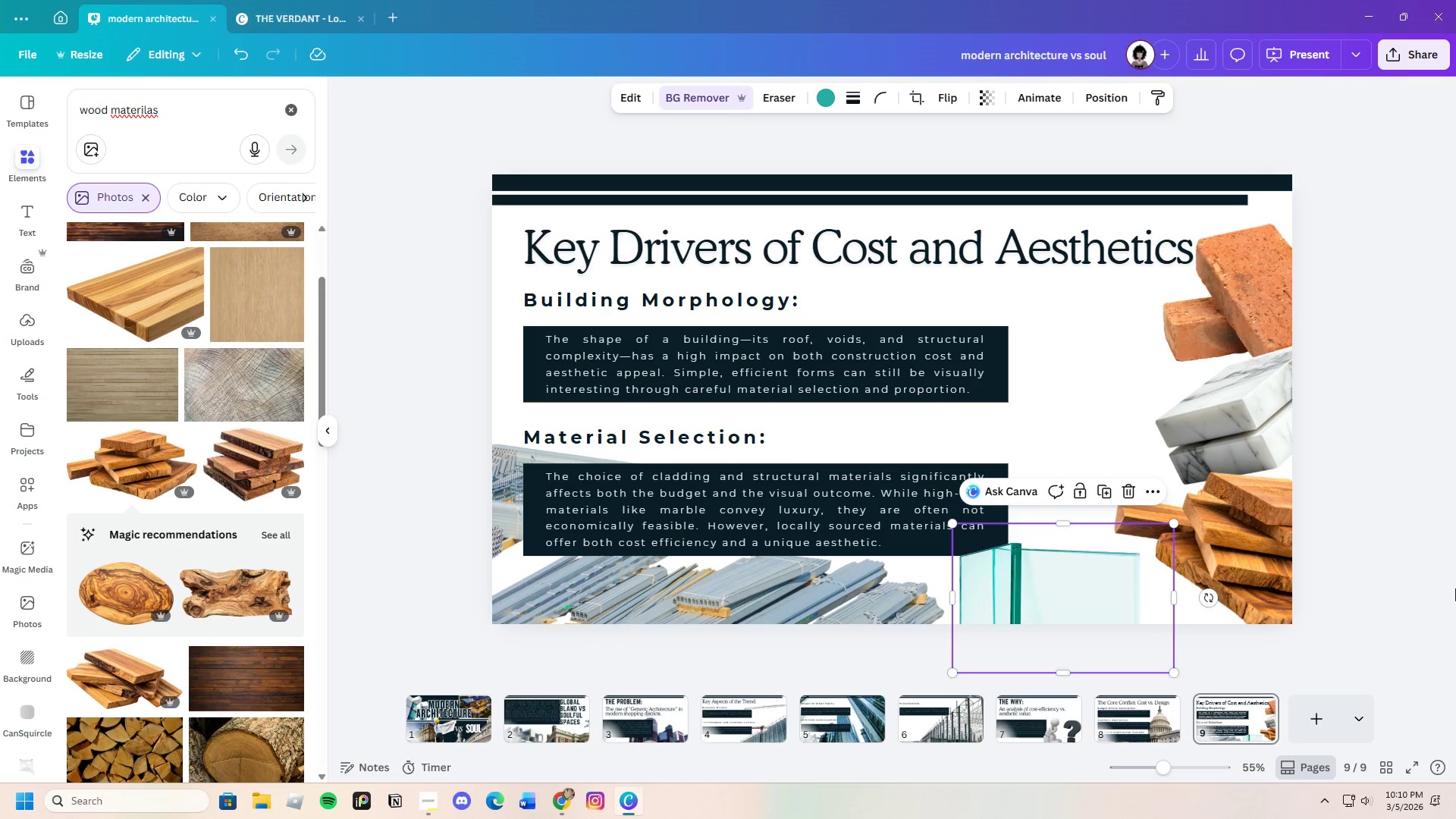 
left_click([1455, 588])
 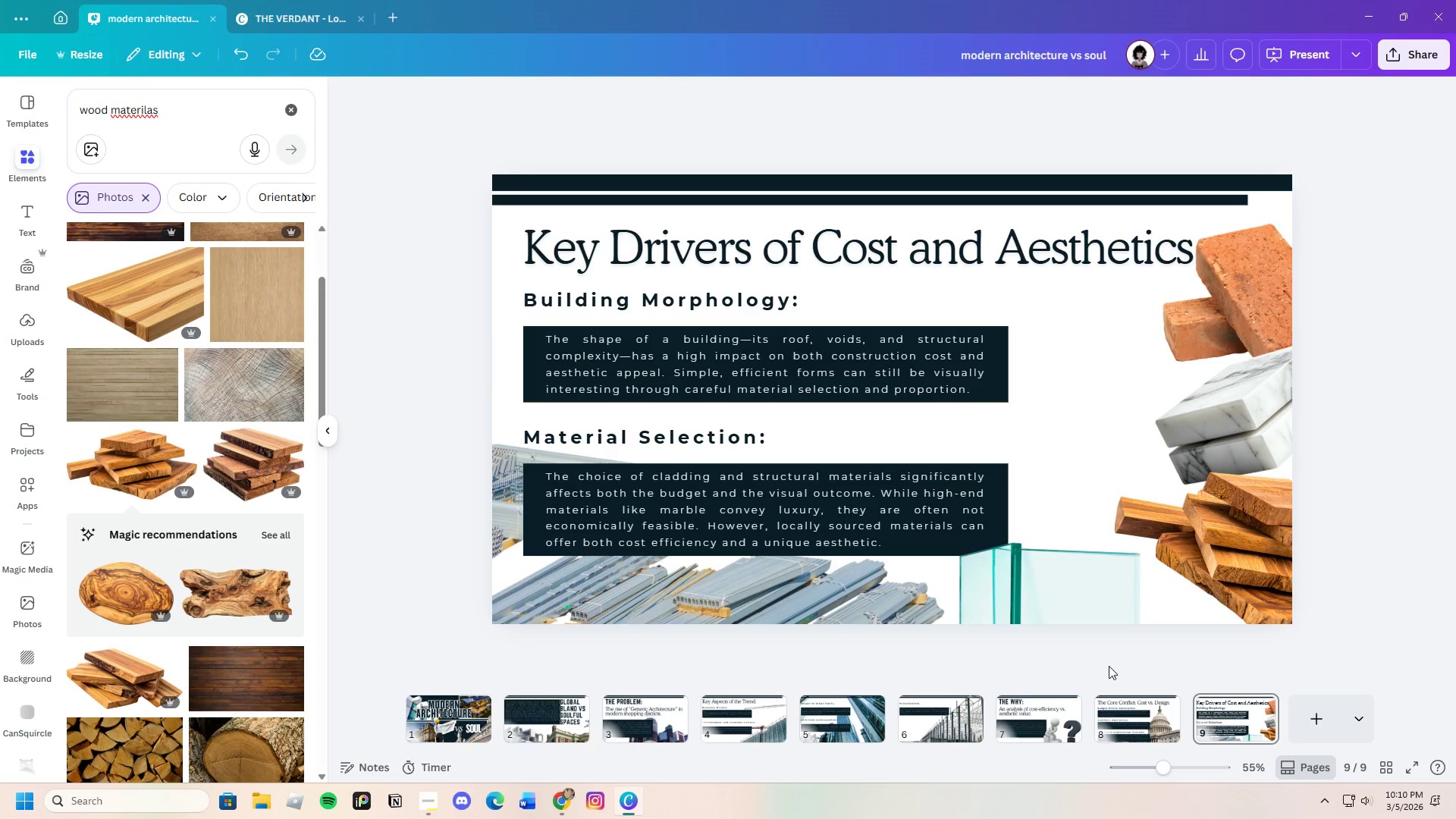 
left_click_drag(start_coordinate=[1059, 613], to_coordinate=[1056, 627])
 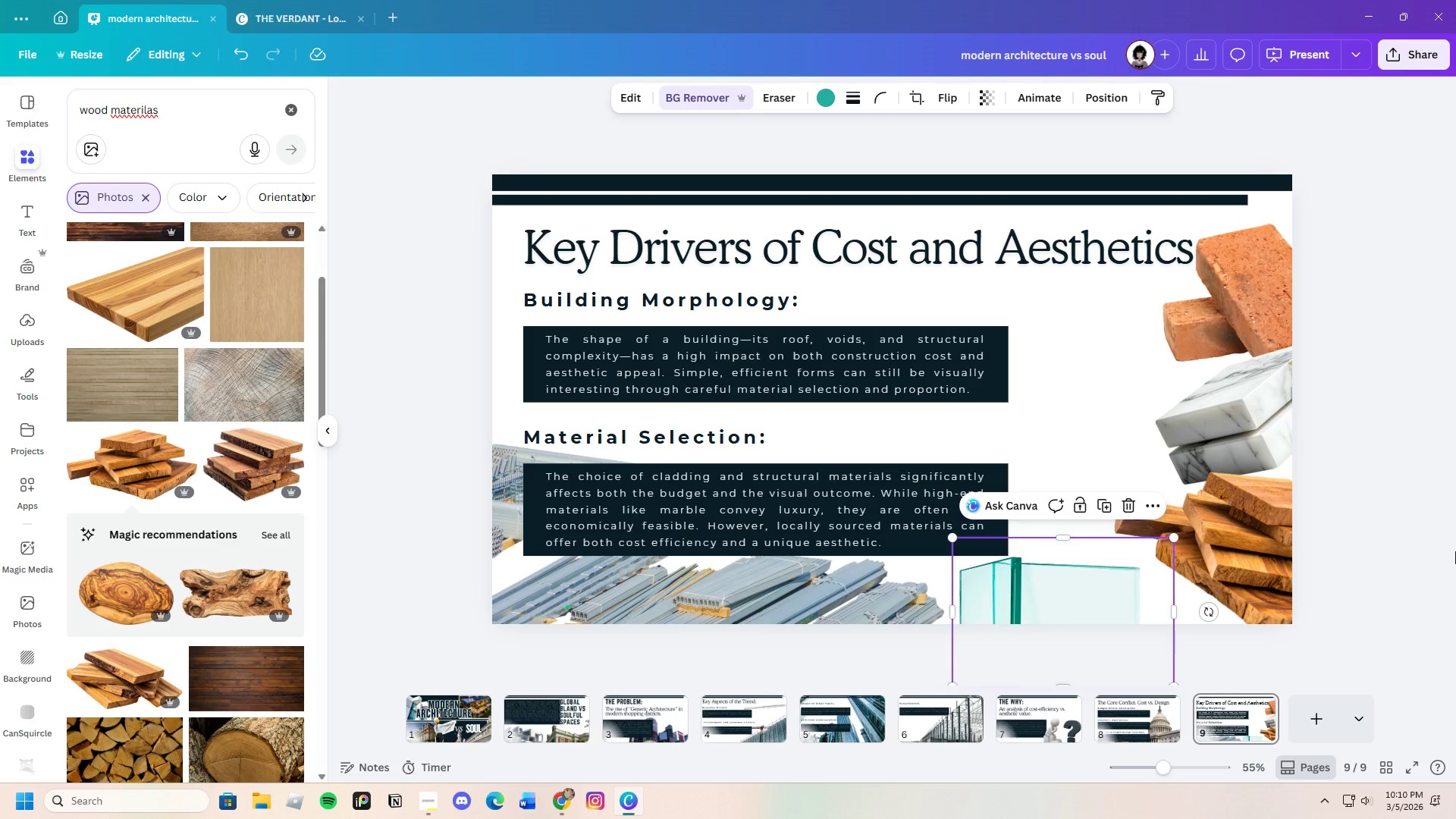 
left_click([1455, 551])
 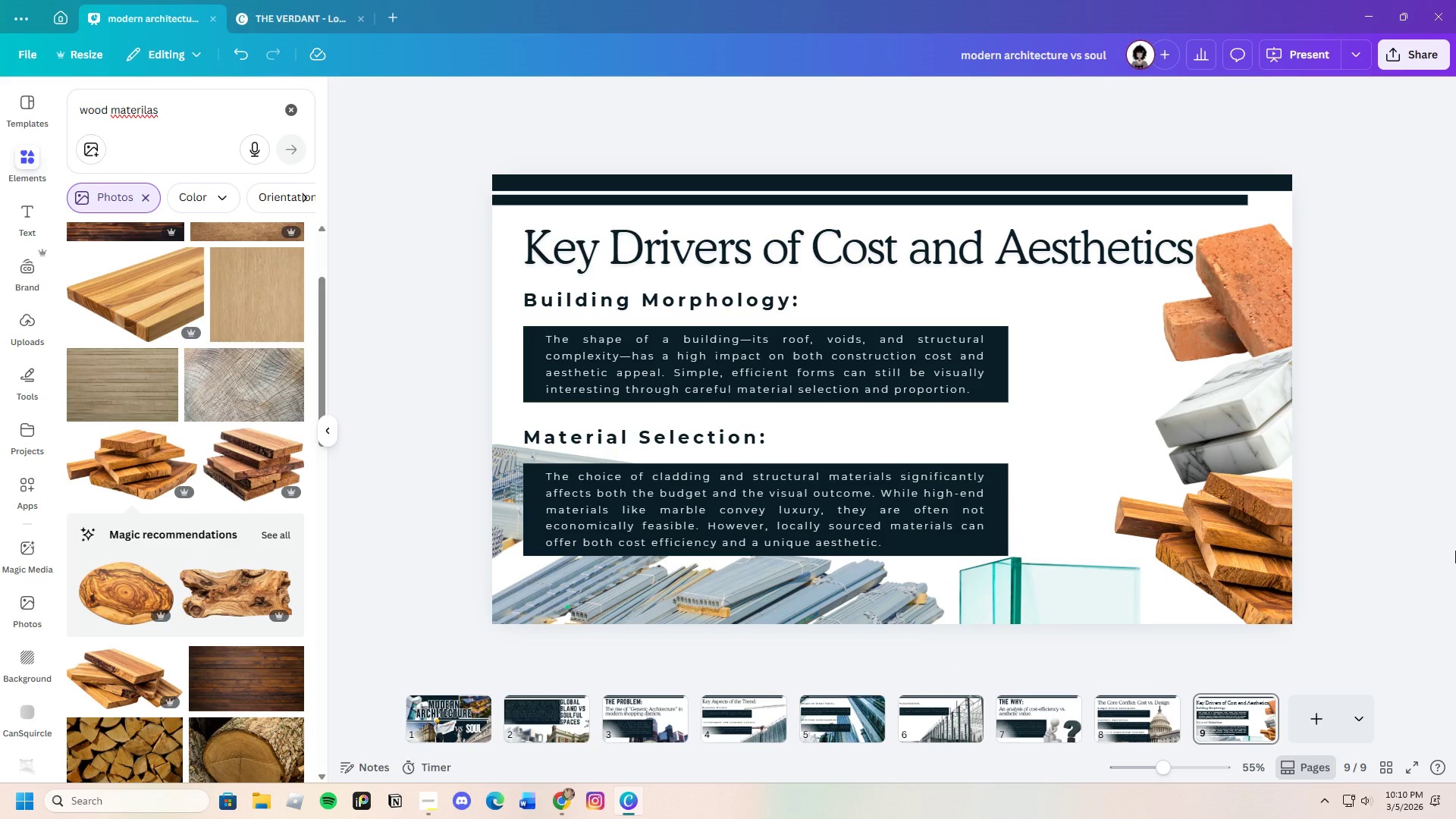 
wait(45.34)
 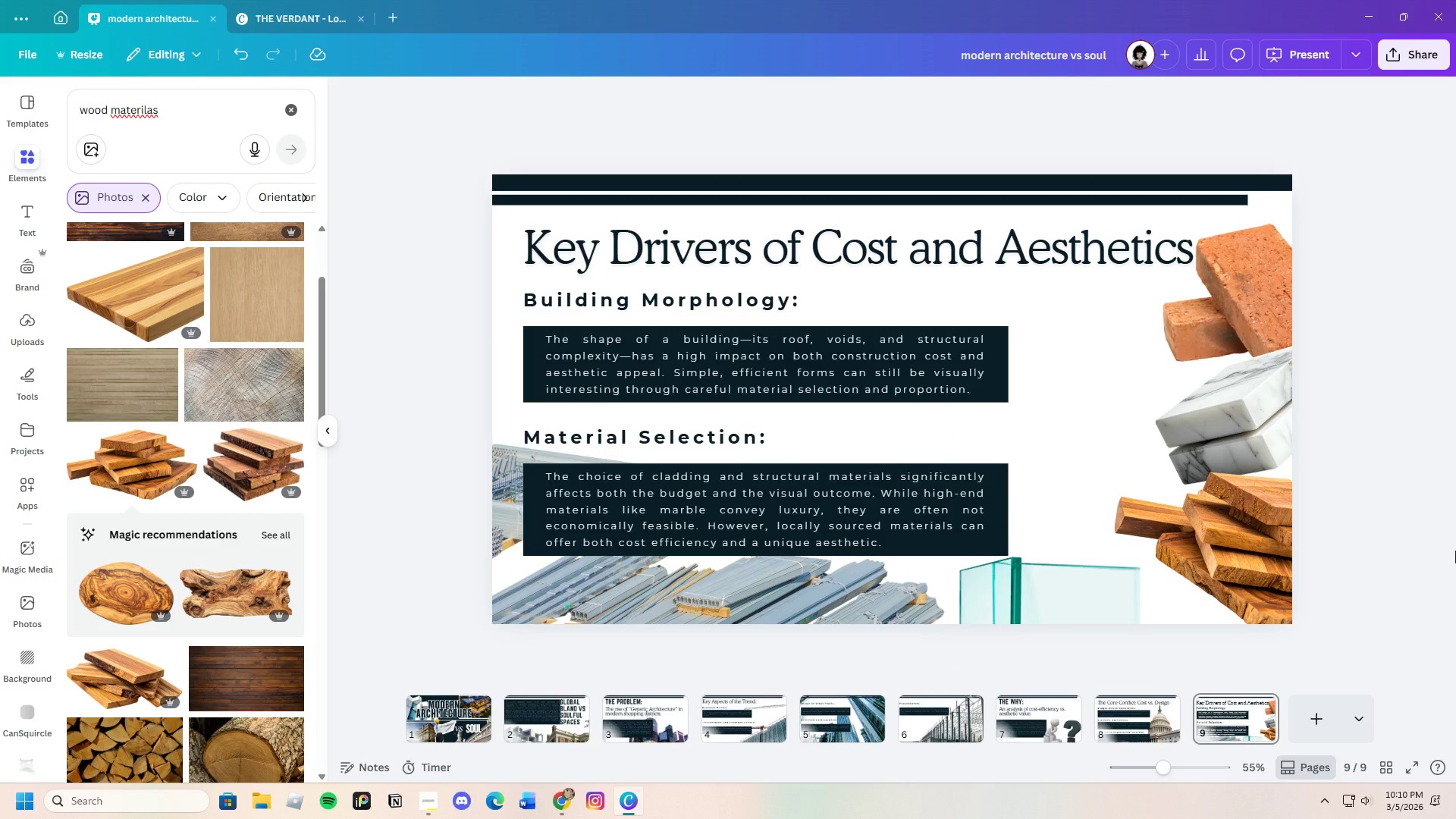 
left_click([1263, 703])
 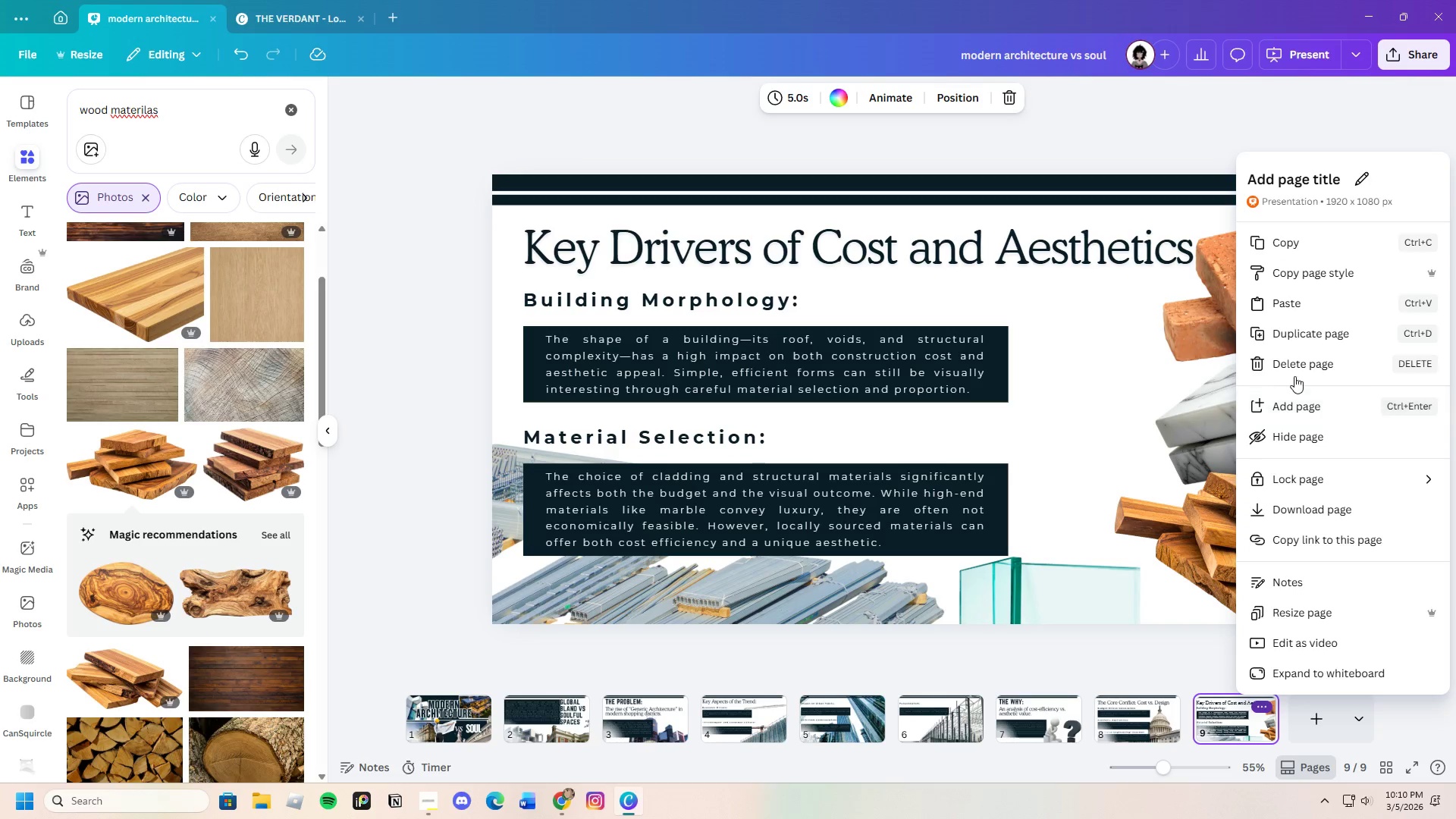 
left_click([1291, 333])
 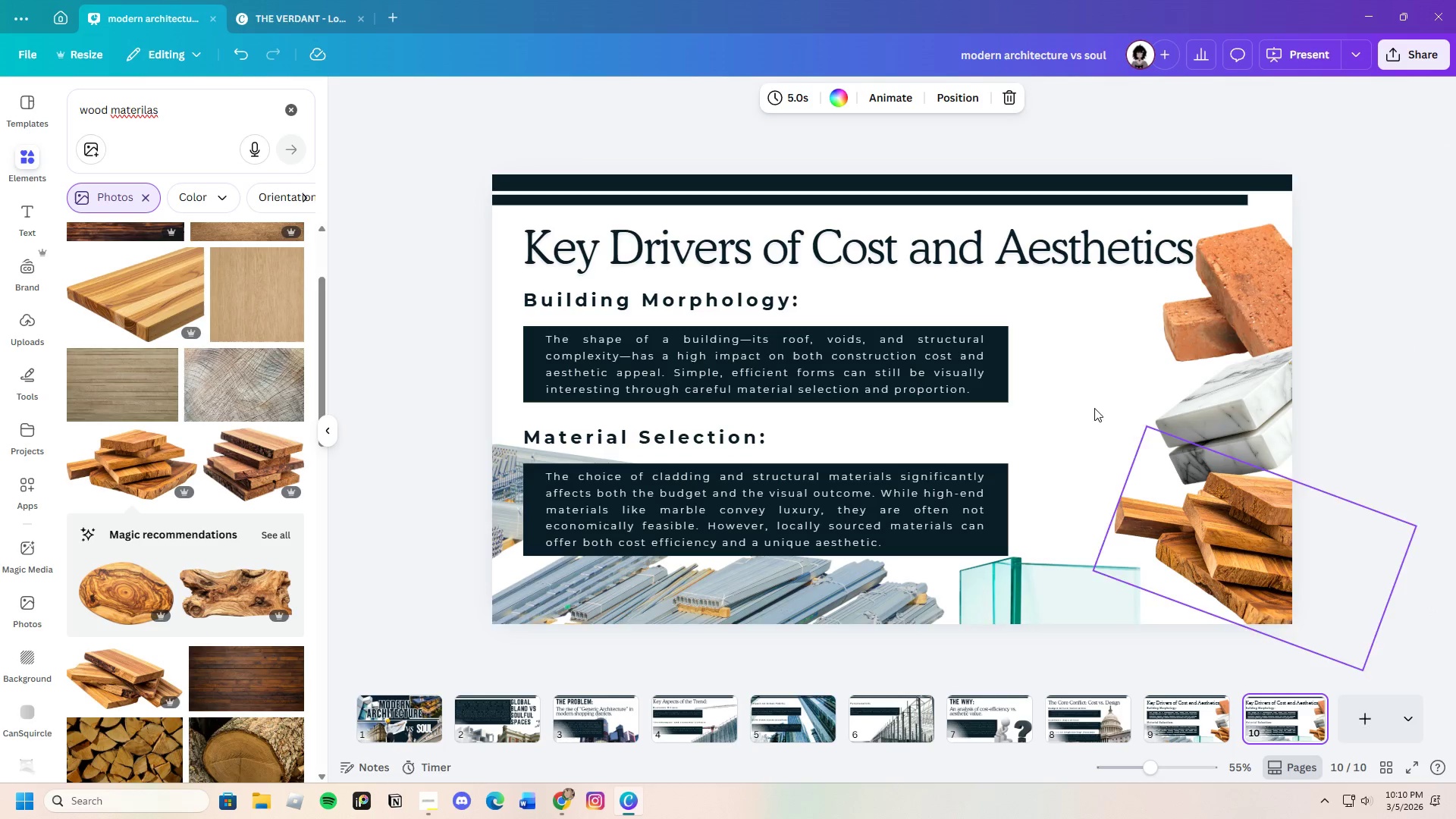 
left_click([1232, 353])
 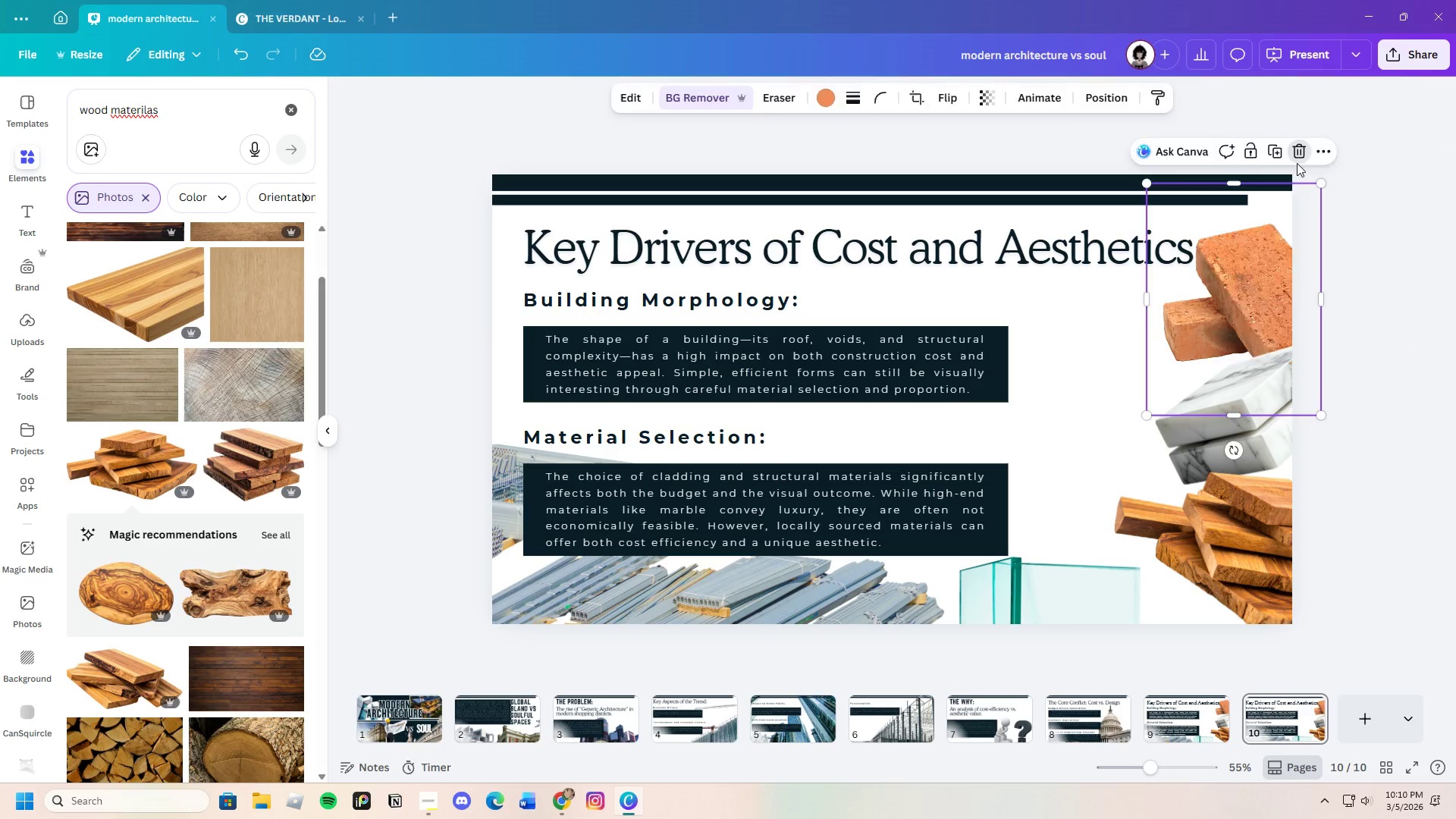 
double_click([1267, 405])
 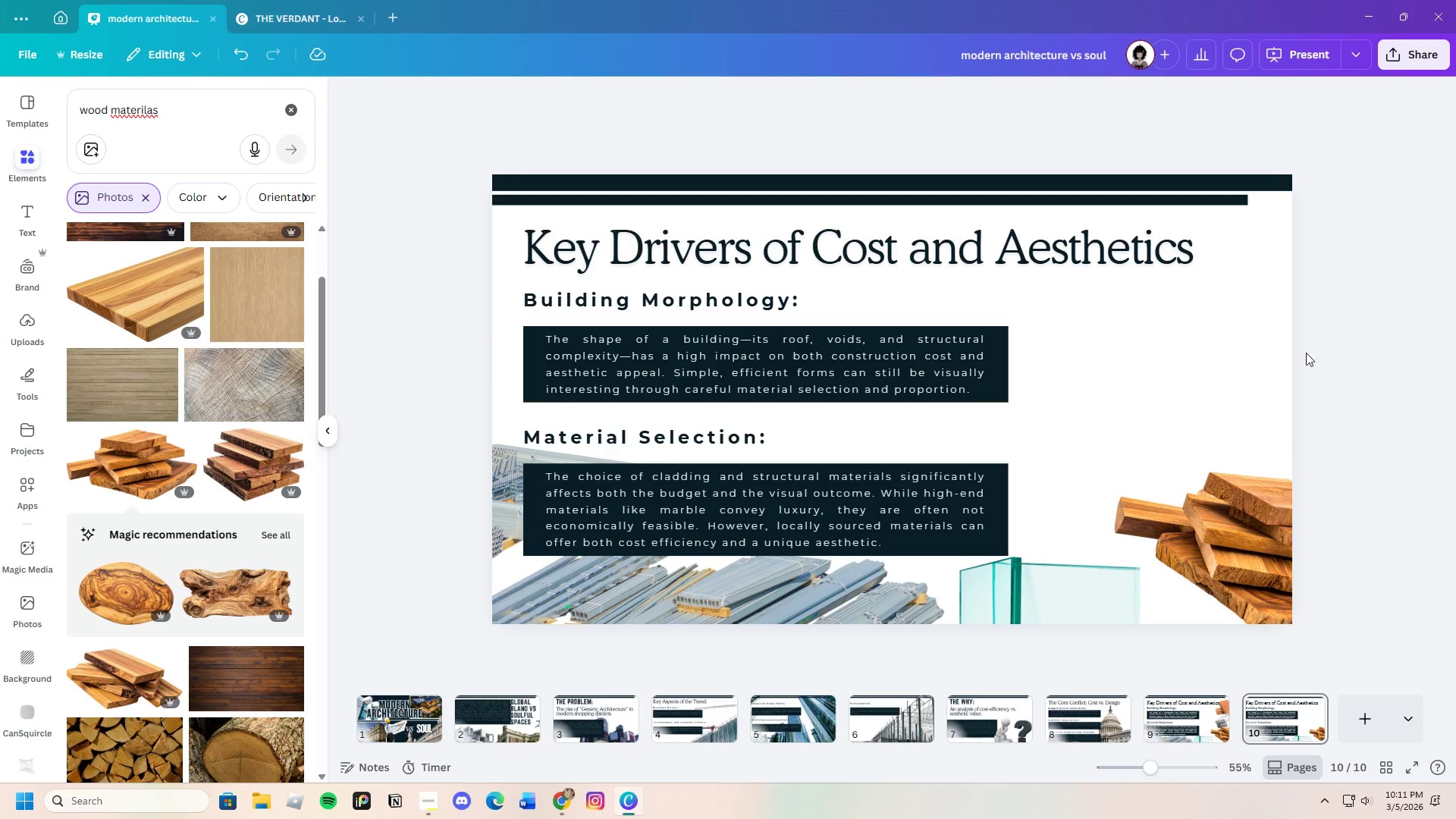 
double_click([1230, 549])
 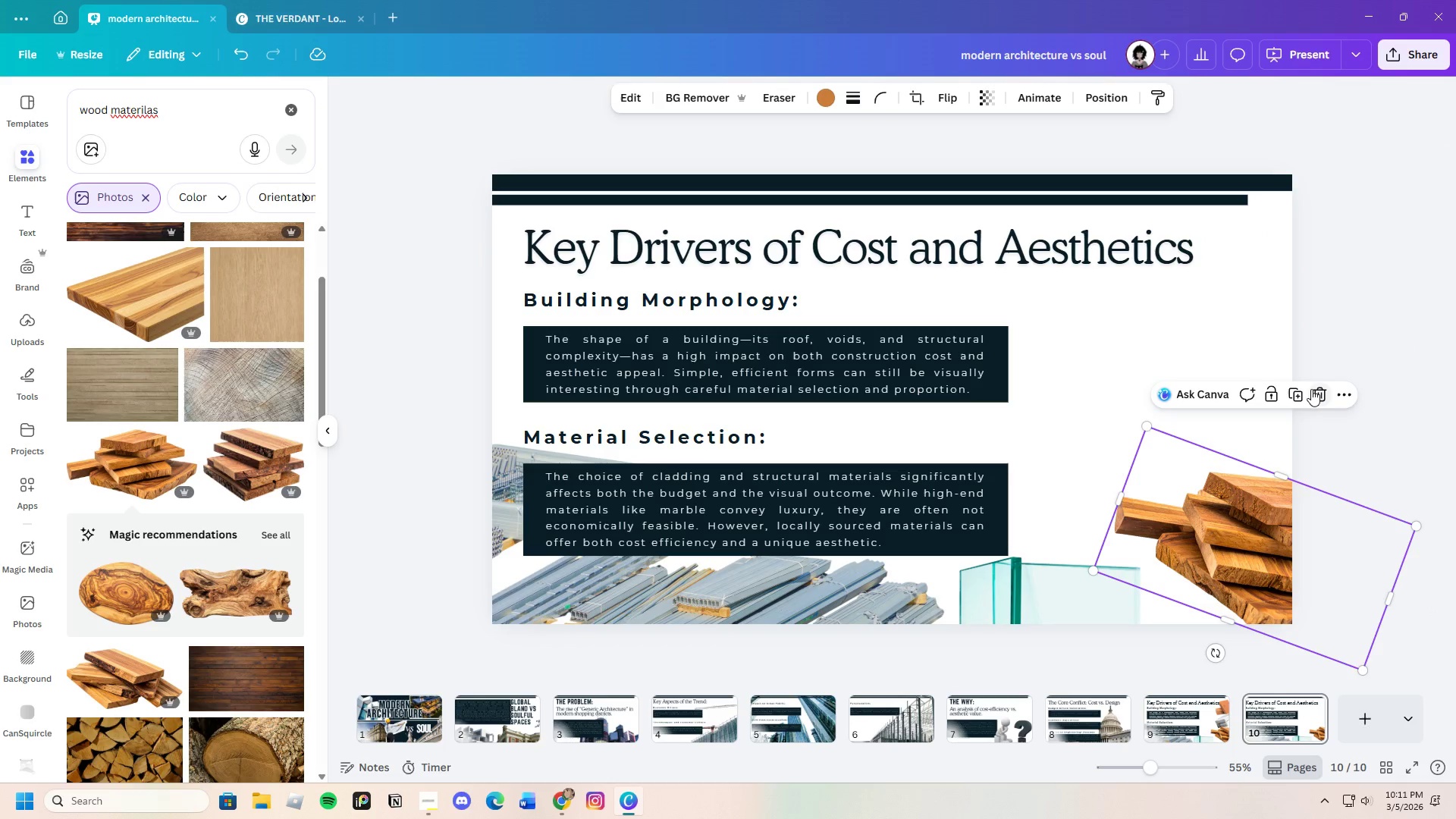 
left_click([1313, 389])
 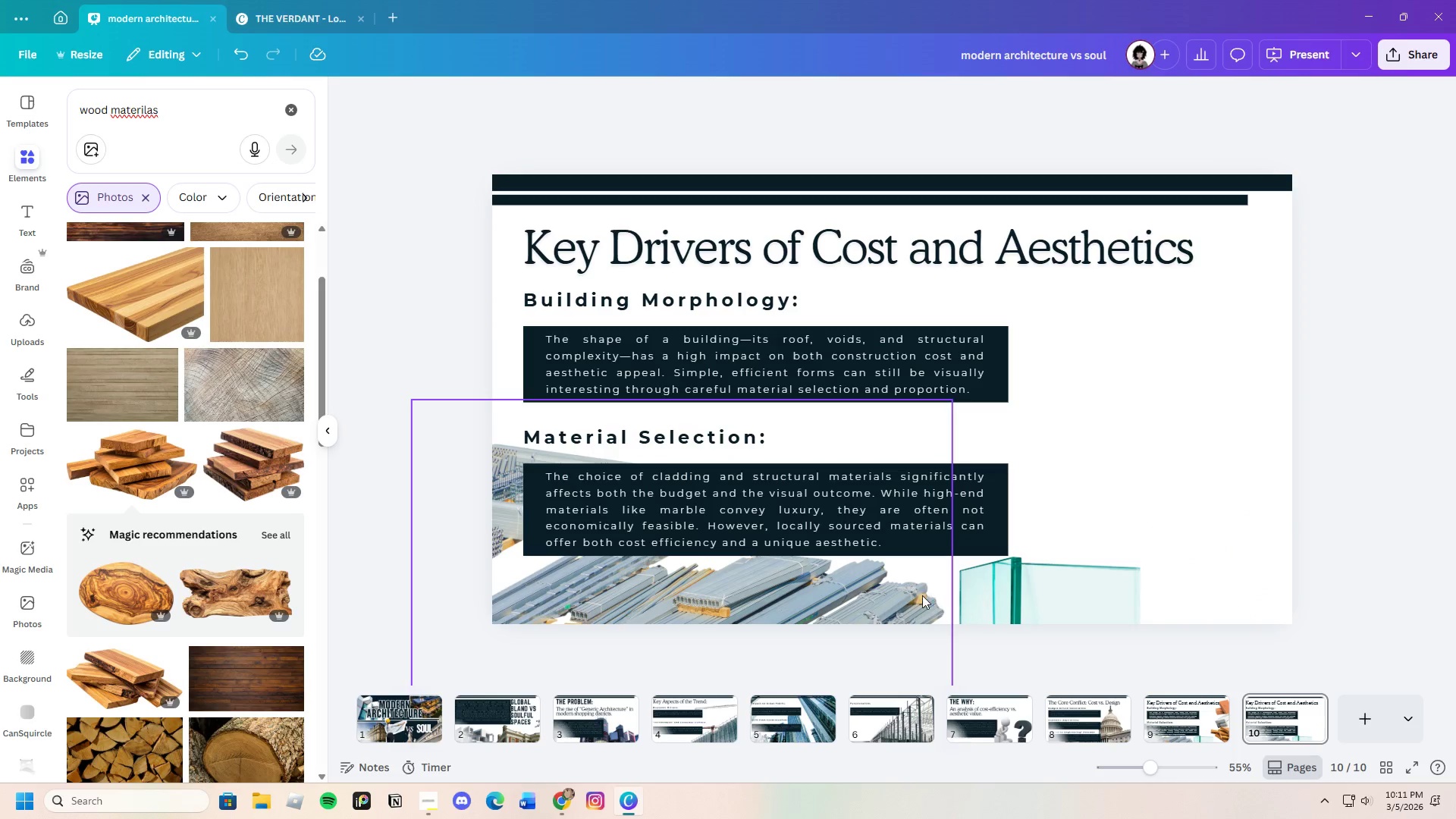 
left_click([997, 601])
 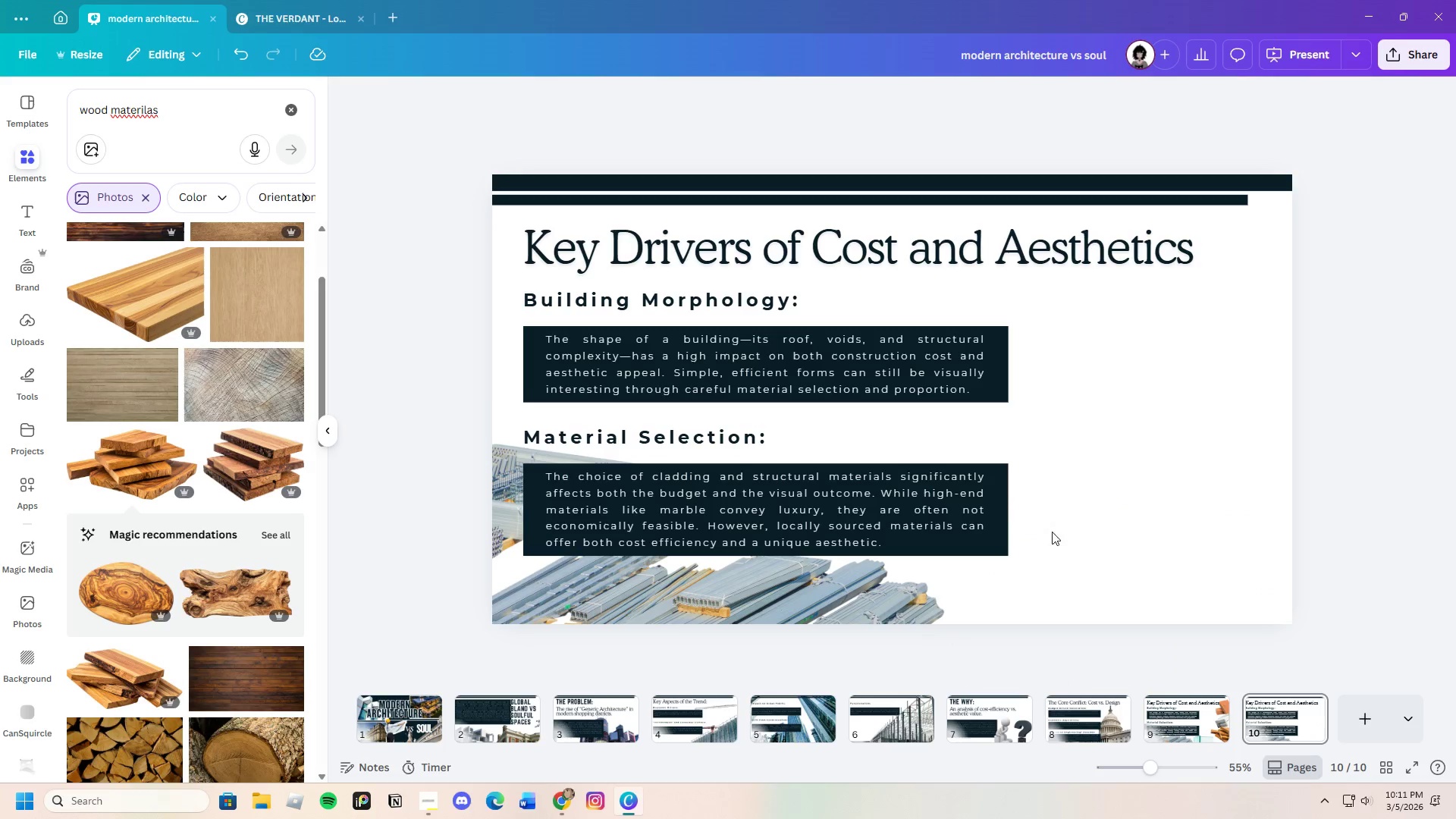 
left_click([744, 600])
 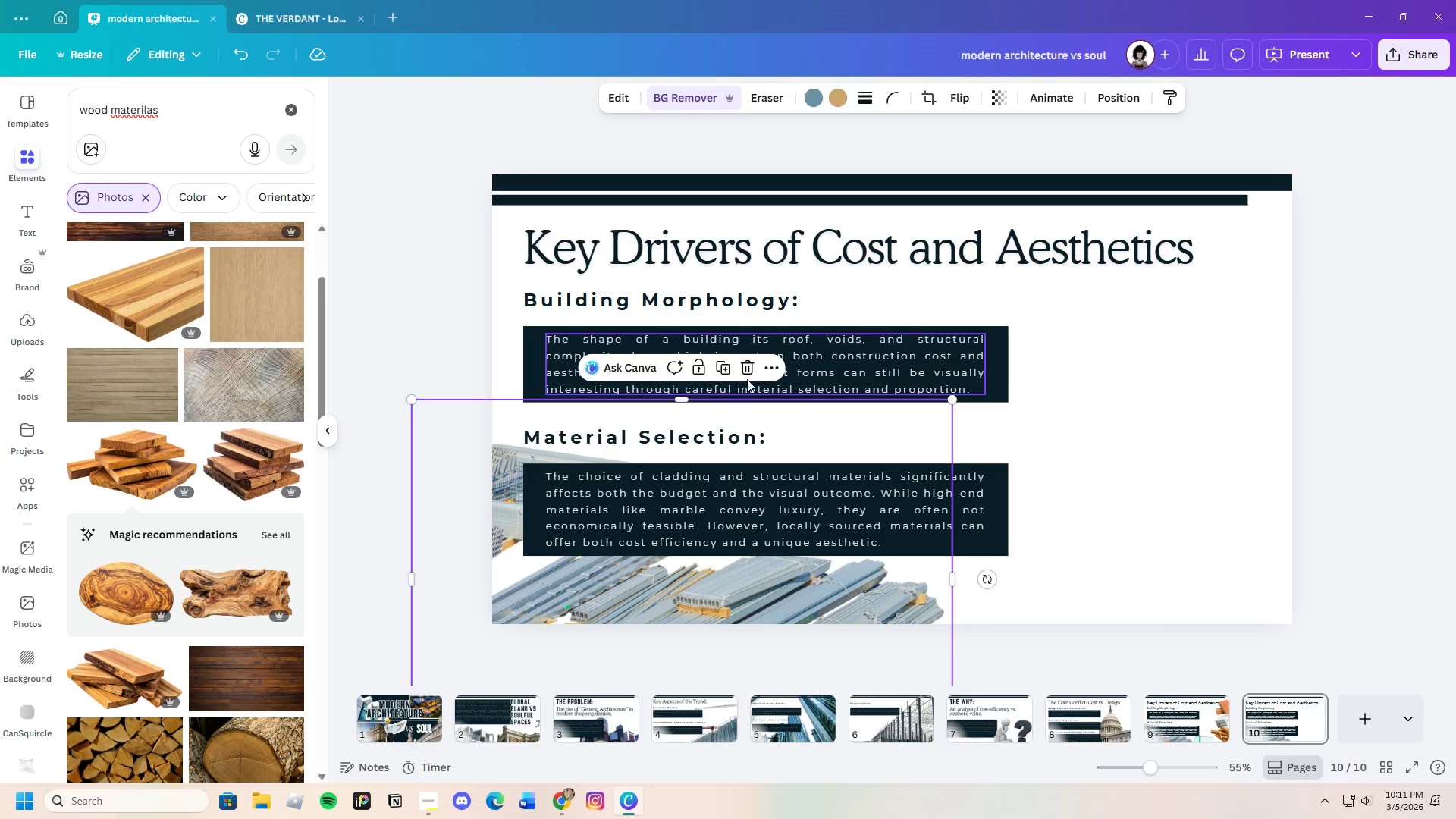 
left_click([748, 369])
 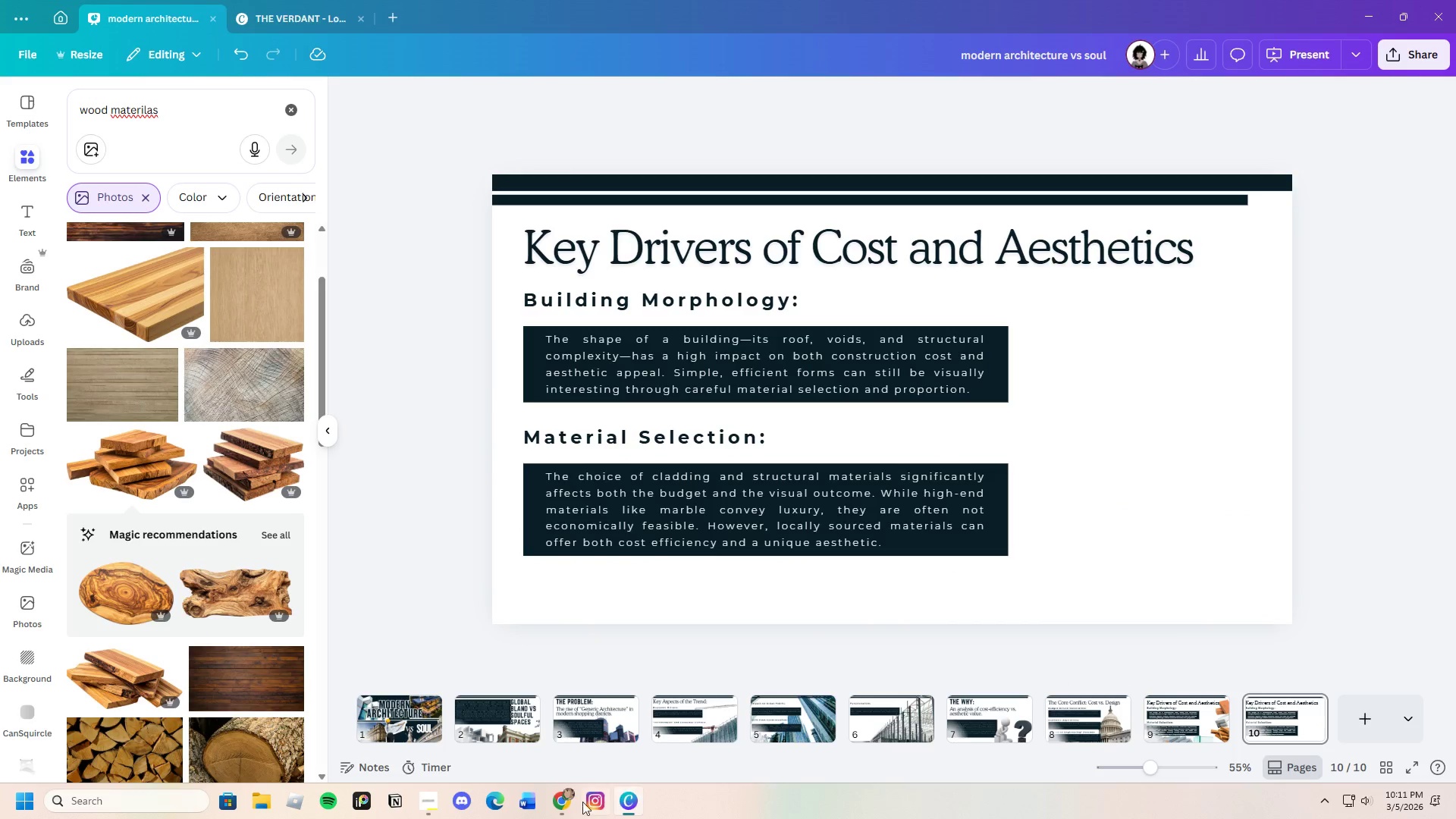 
left_click([564, 802])
 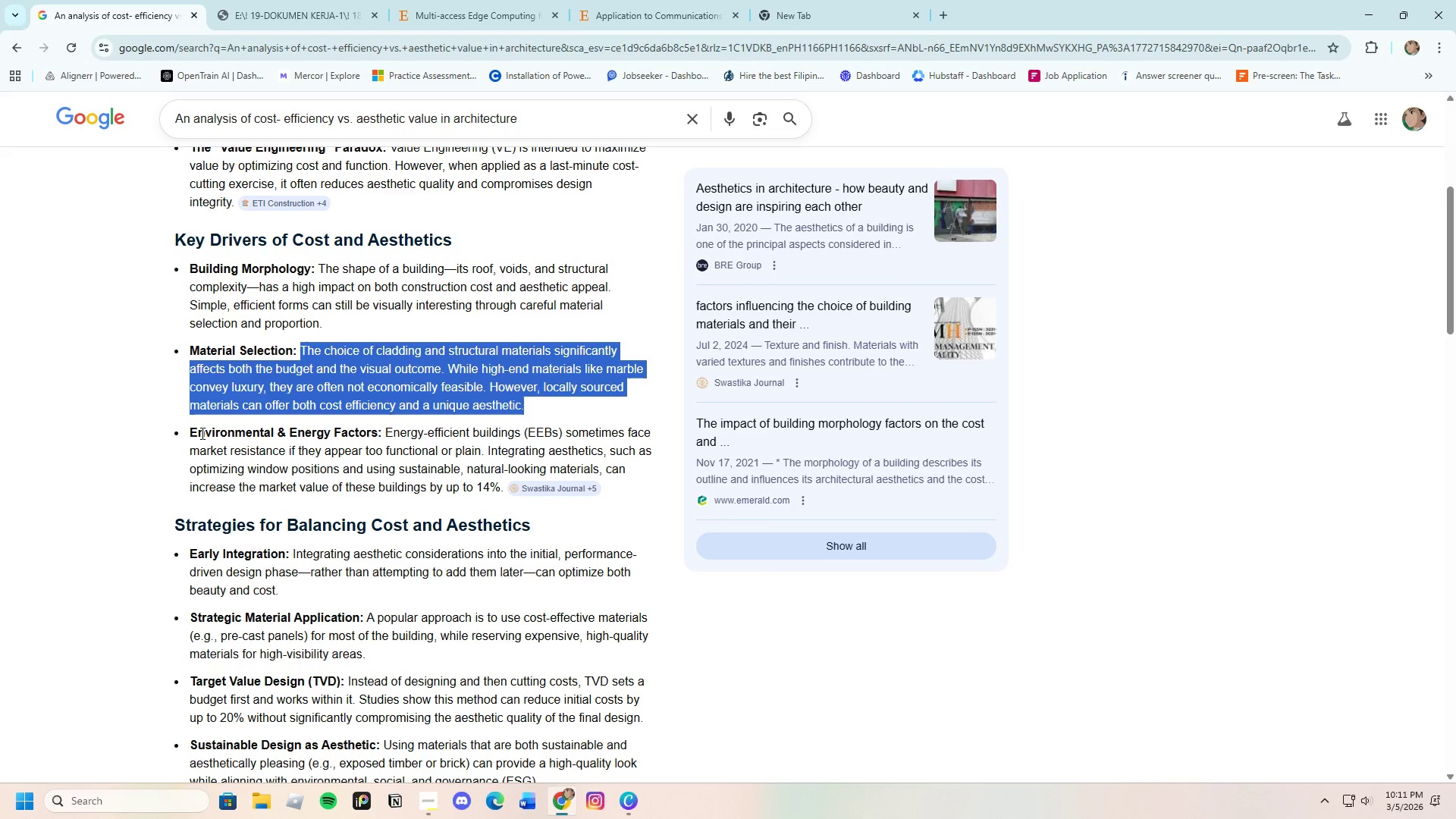 
left_click_drag(start_coordinate=[184, 430], to_coordinate=[383, 439])
 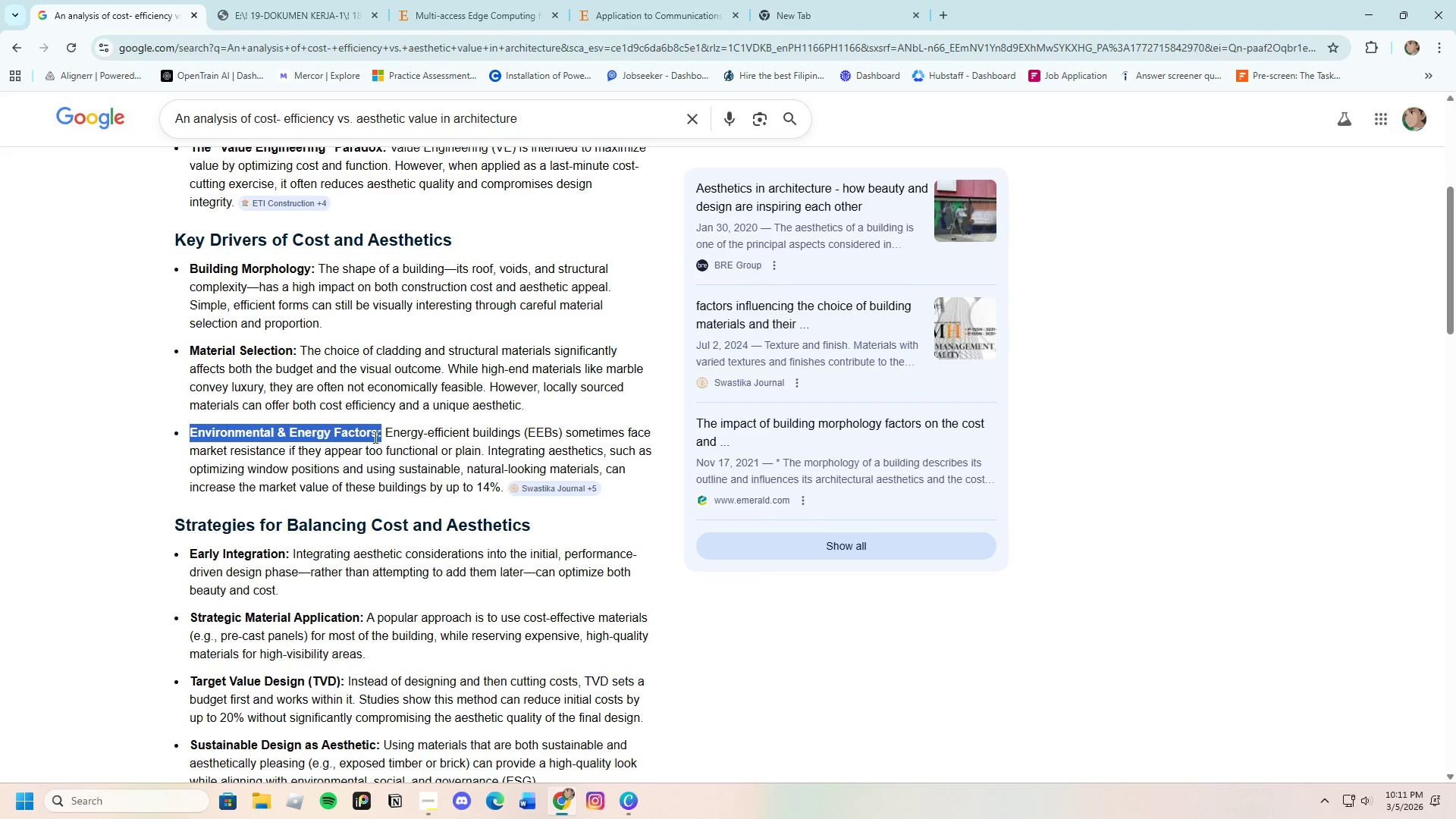 
right_click([374, 437])
 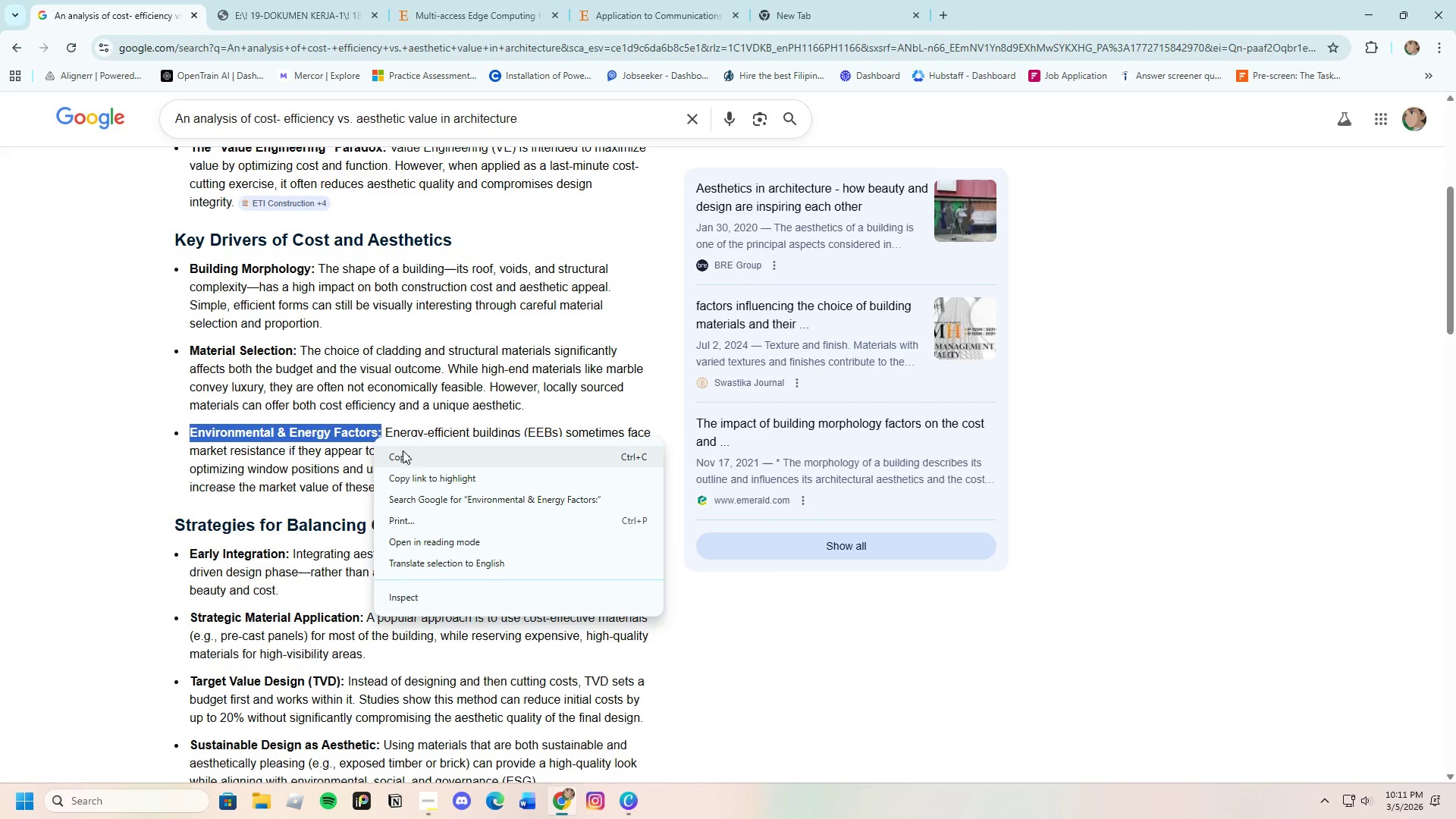 
left_click([404, 453])
 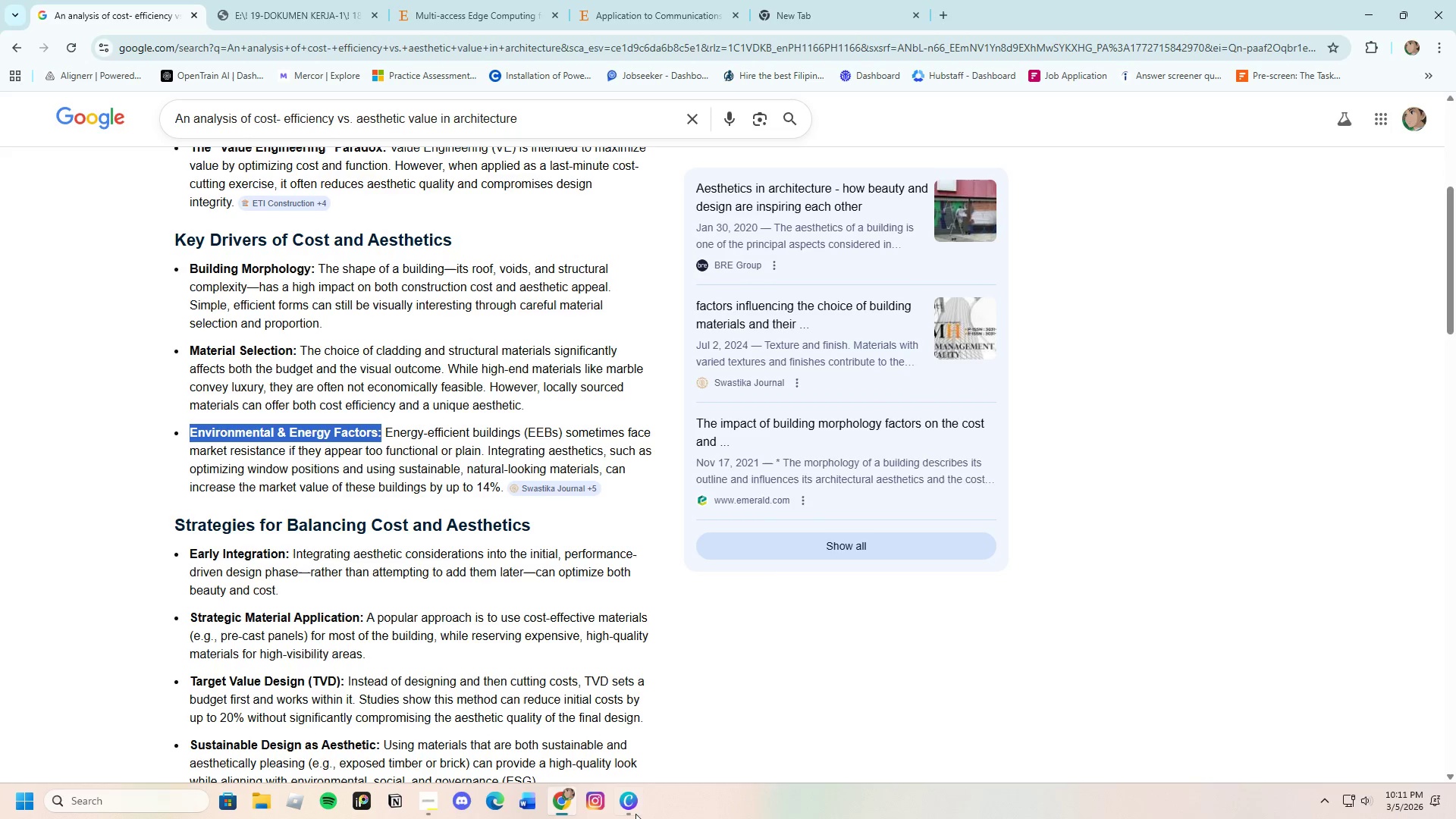 
left_click([635, 814])
 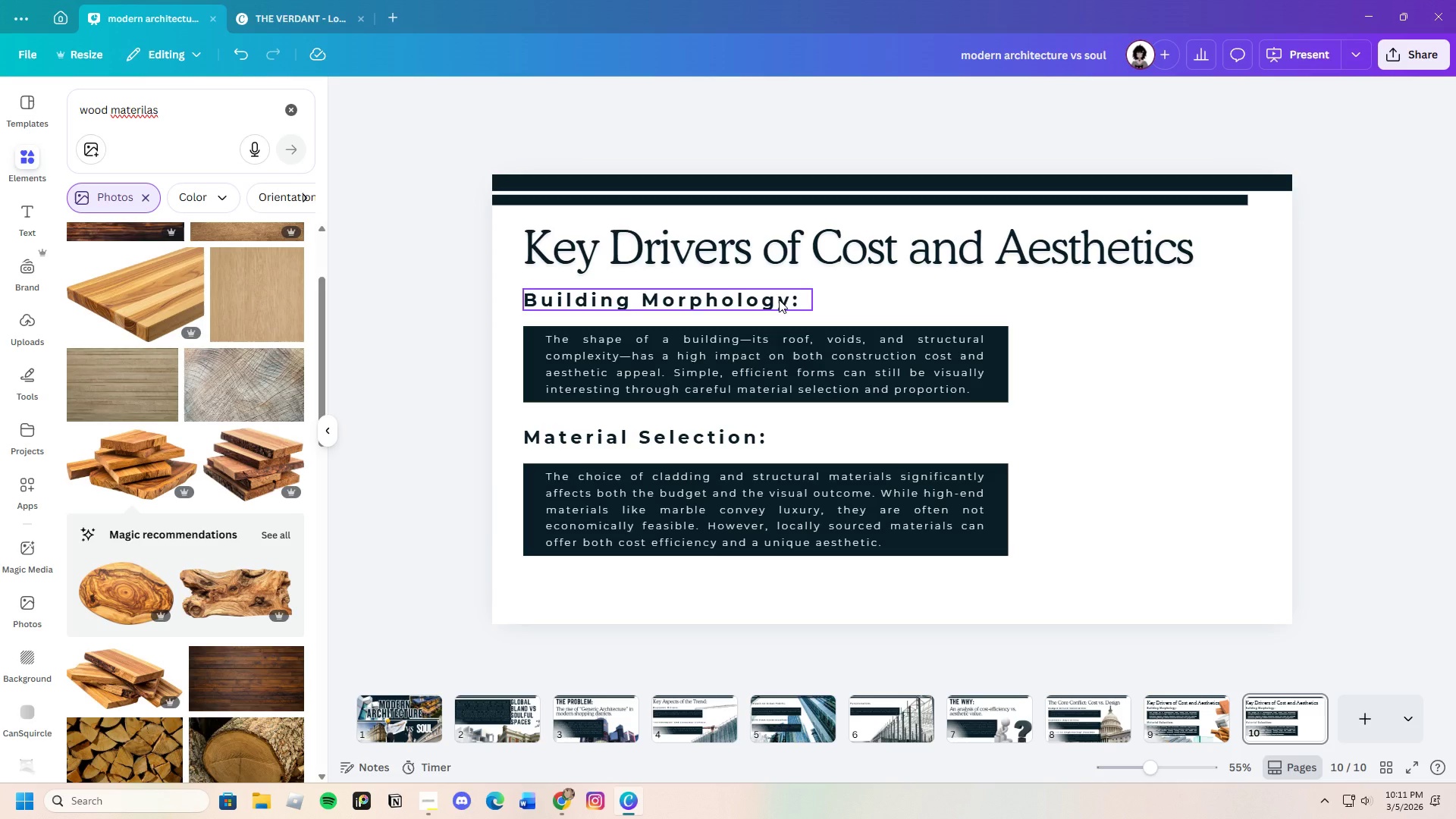 
left_click([860, 262])
 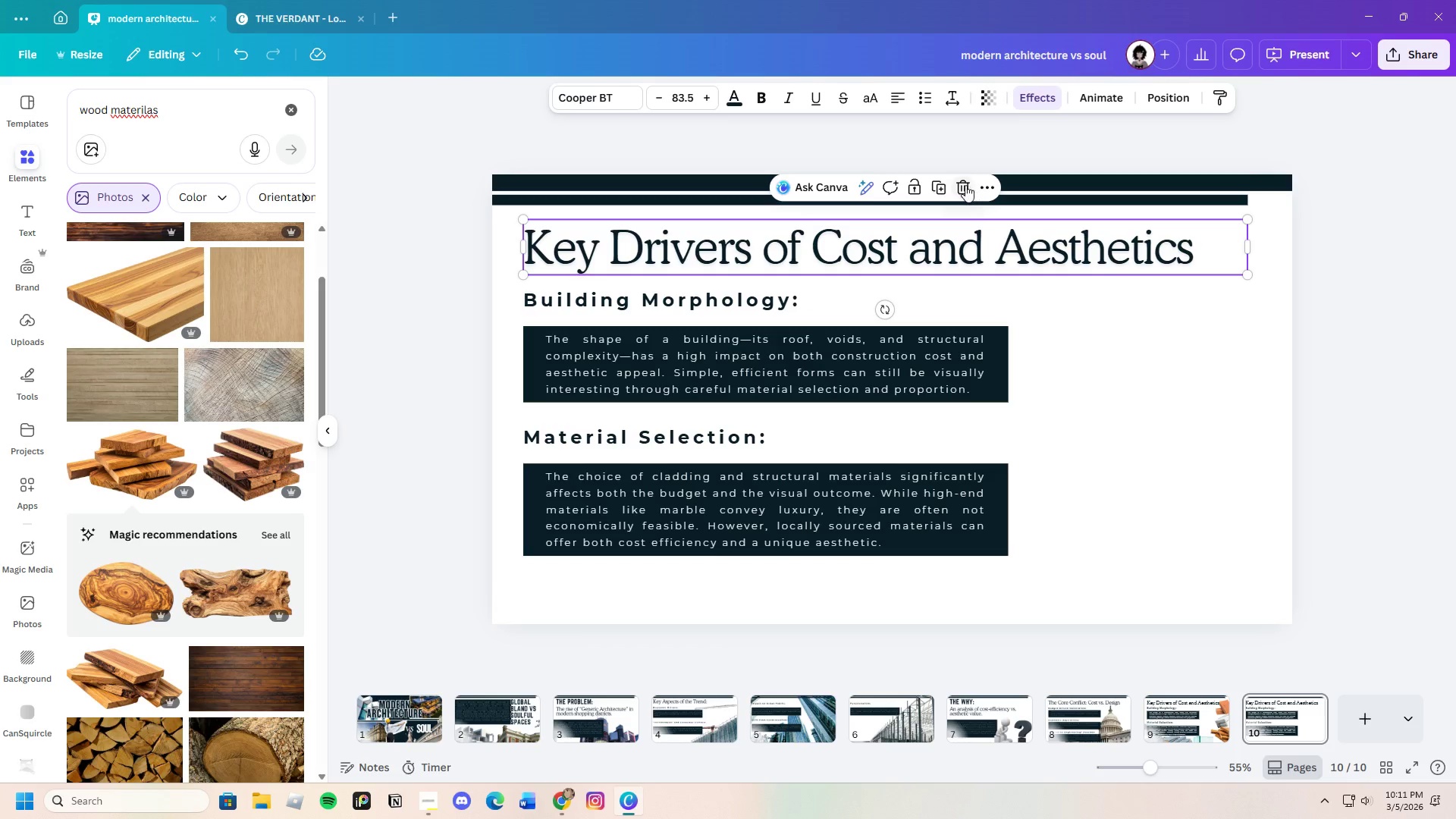 
left_click([964, 184])
 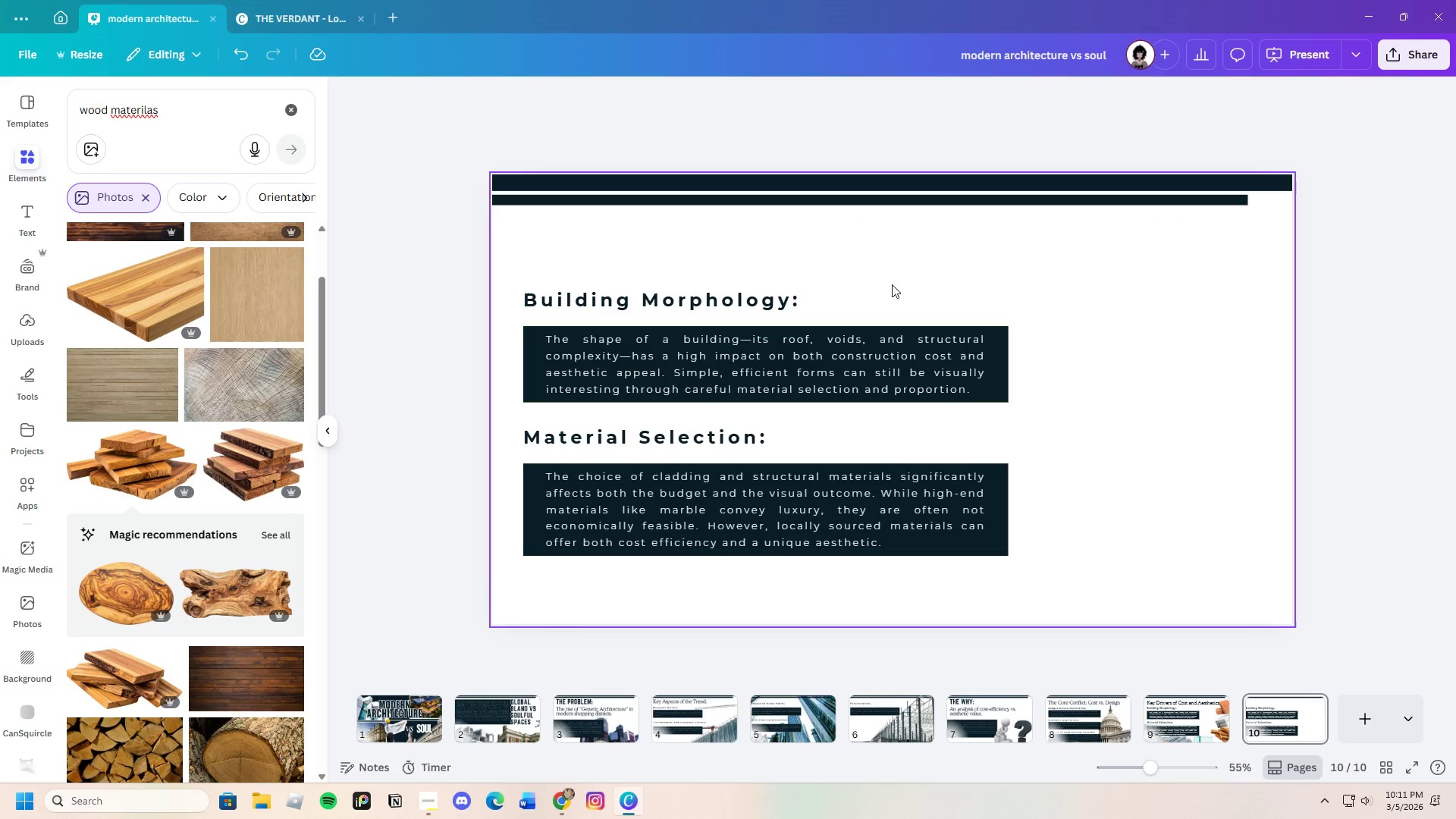 
left_click_drag(start_coordinate=[667, 229], to_coordinate=[799, 408])
 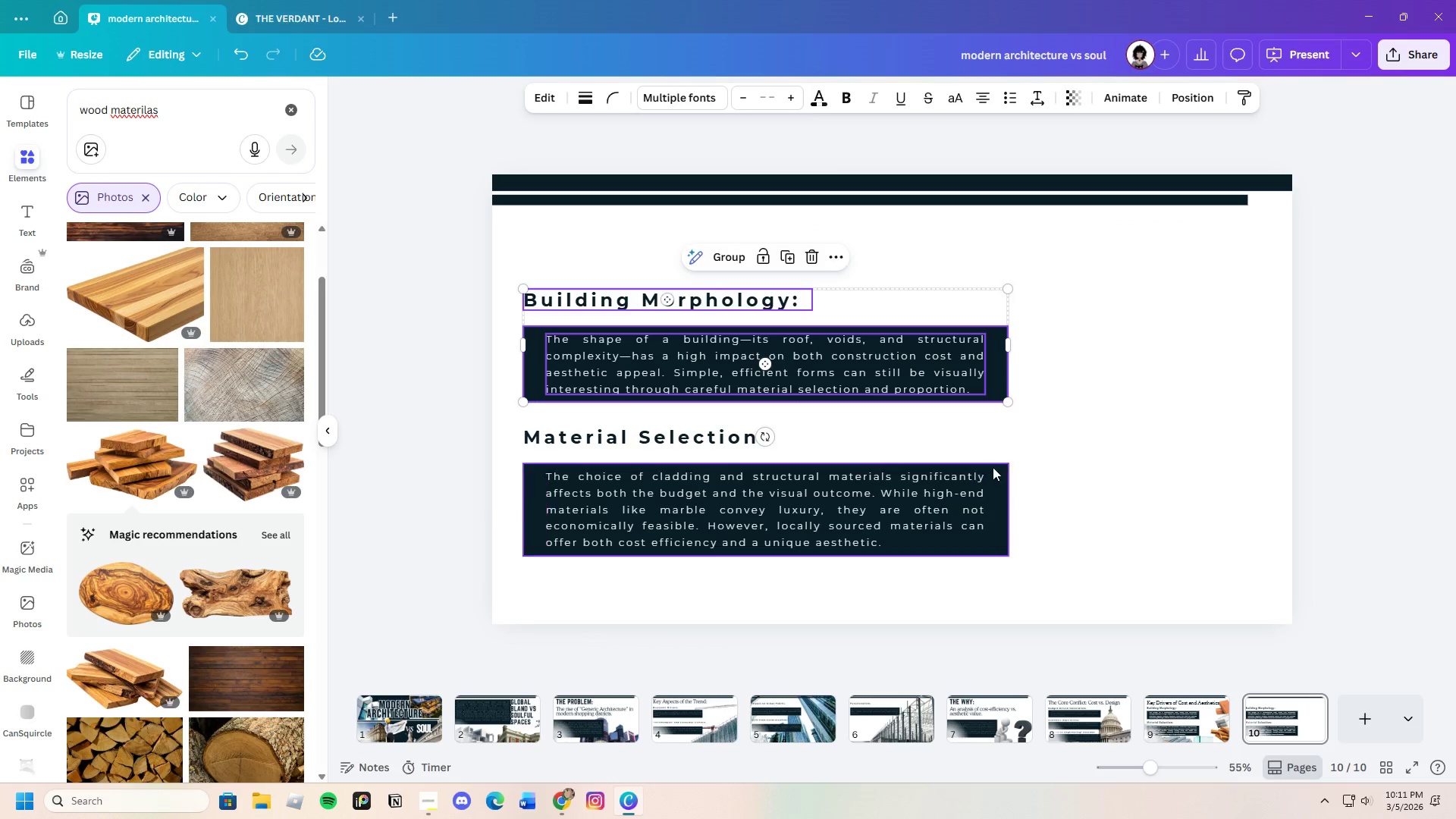 
left_click_drag(start_coordinate=[1098, 547], to_coordinate=[1072, 553])
 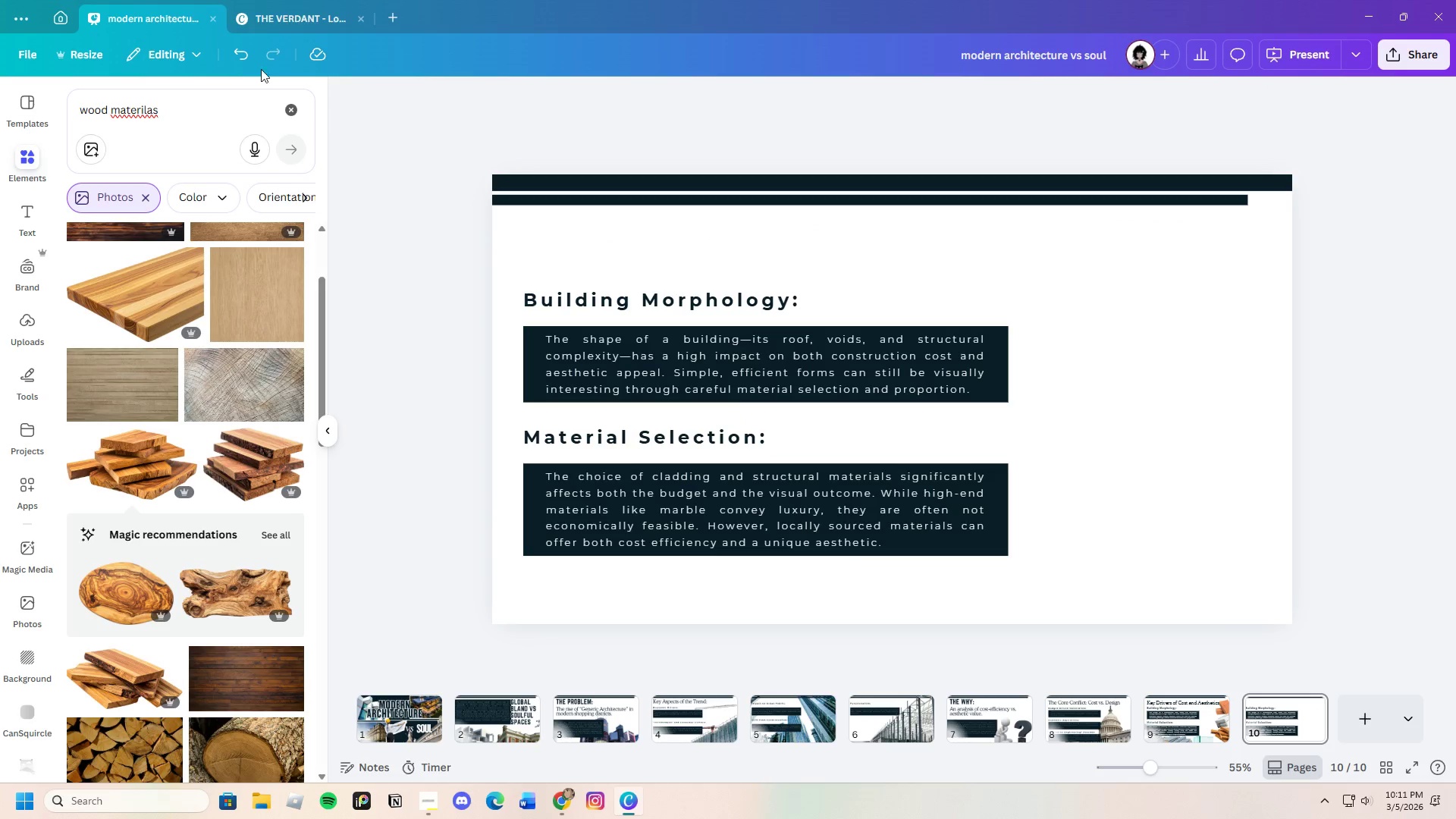 
left_click([243, 53])
 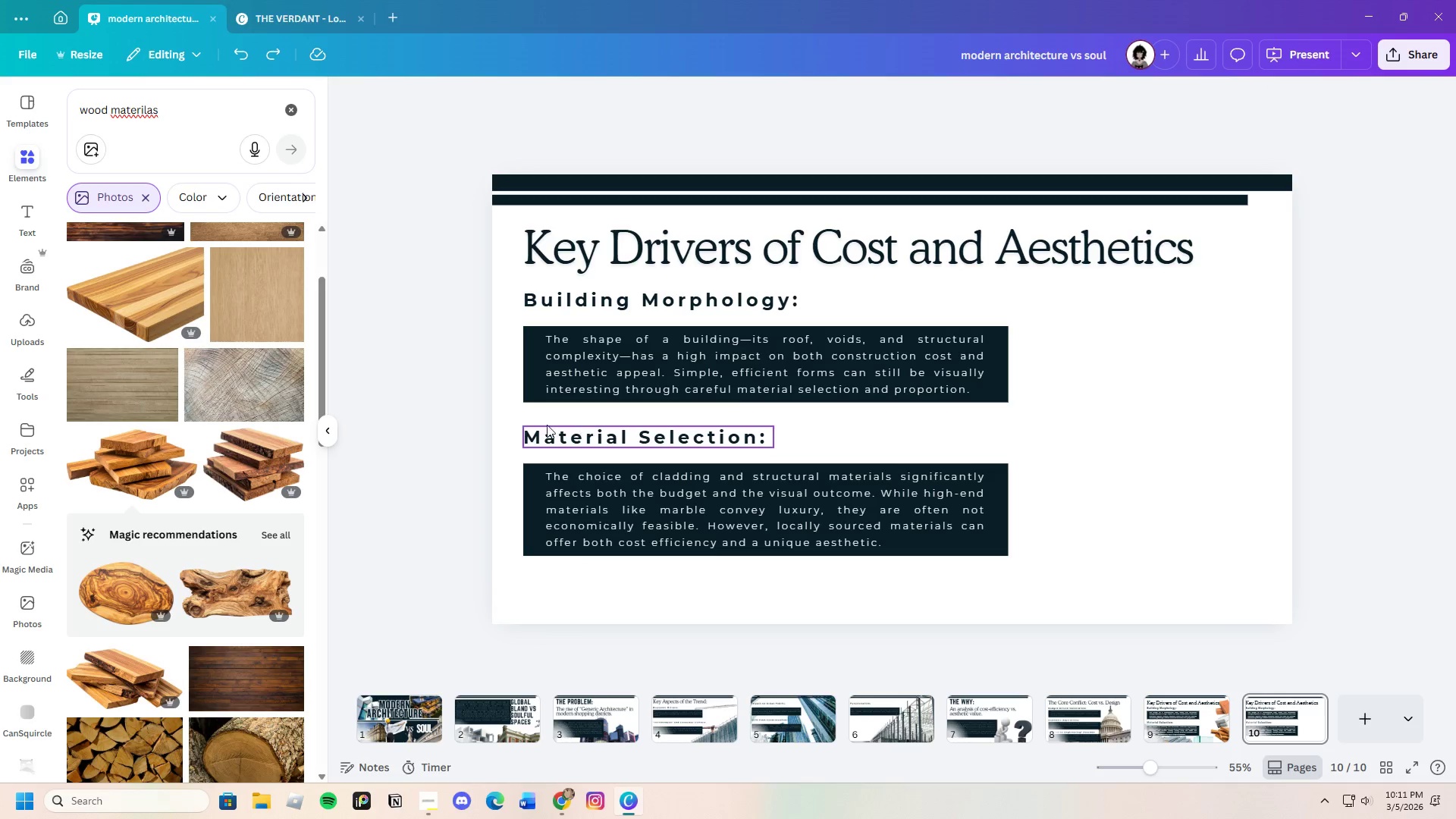 
left_click_drag(start_coordinate=[514, 428], to_coordinate=[569, 457])
 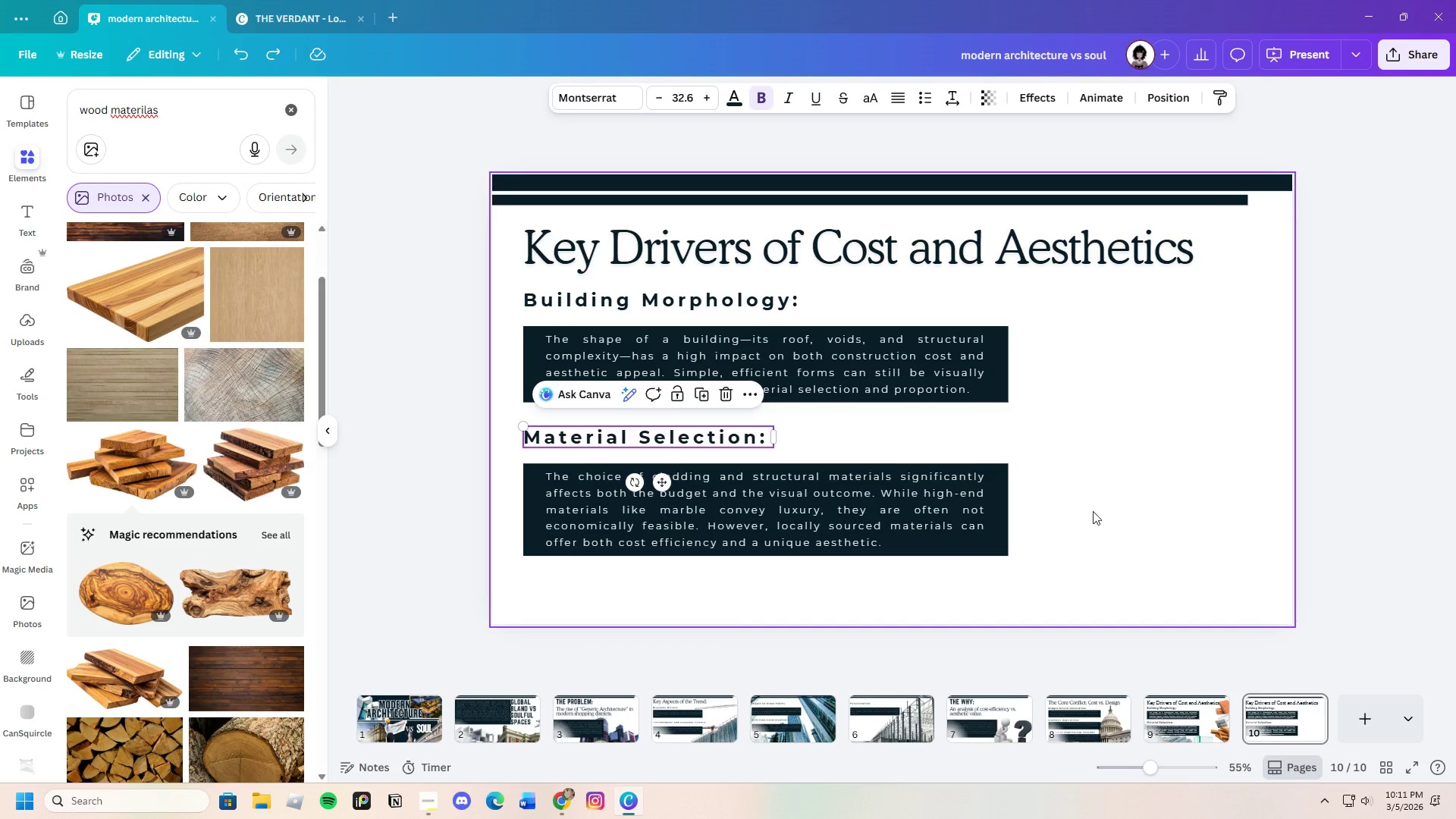 
left_click([1138, 515])
 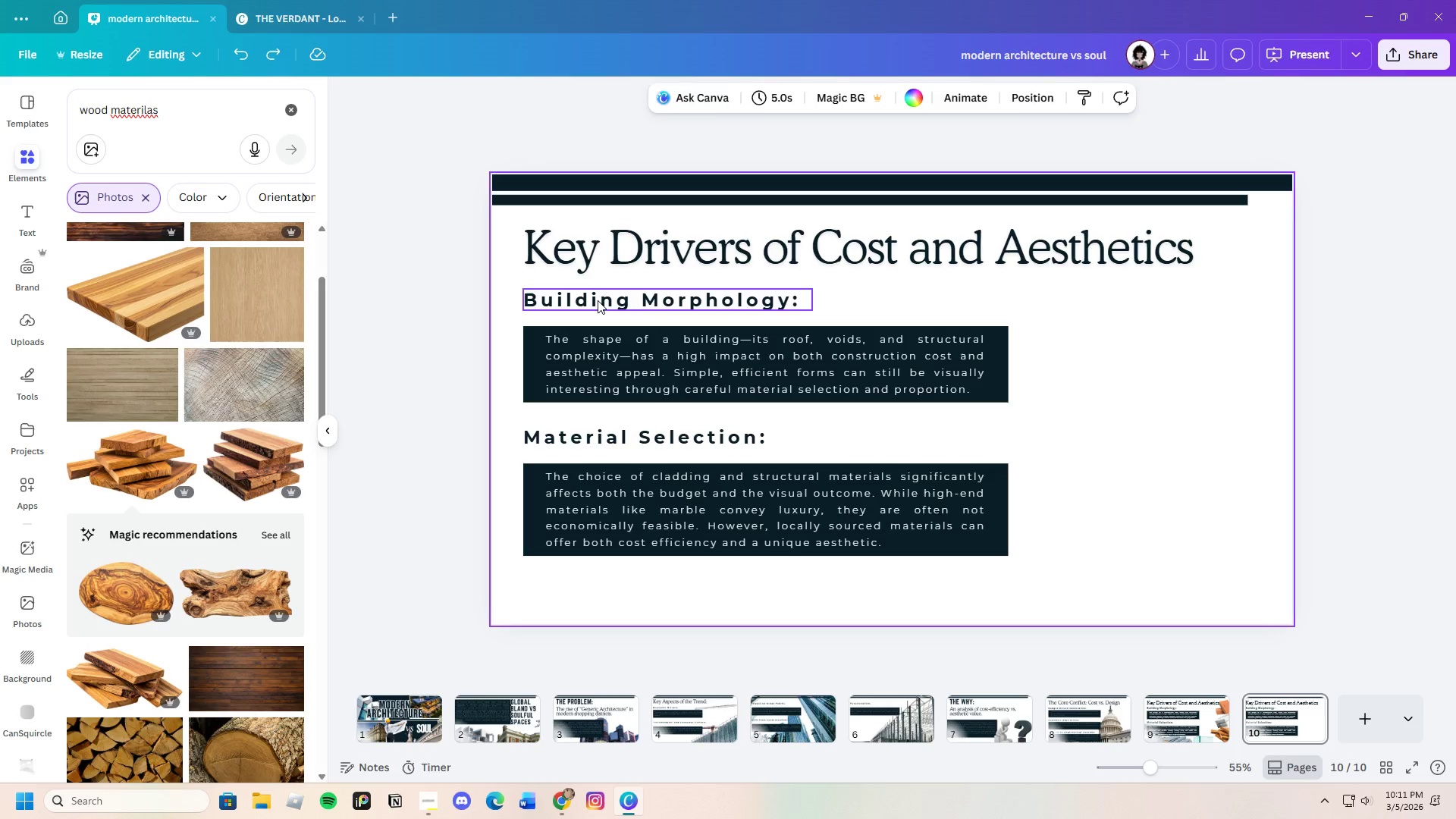 
double_click([598, 300])
 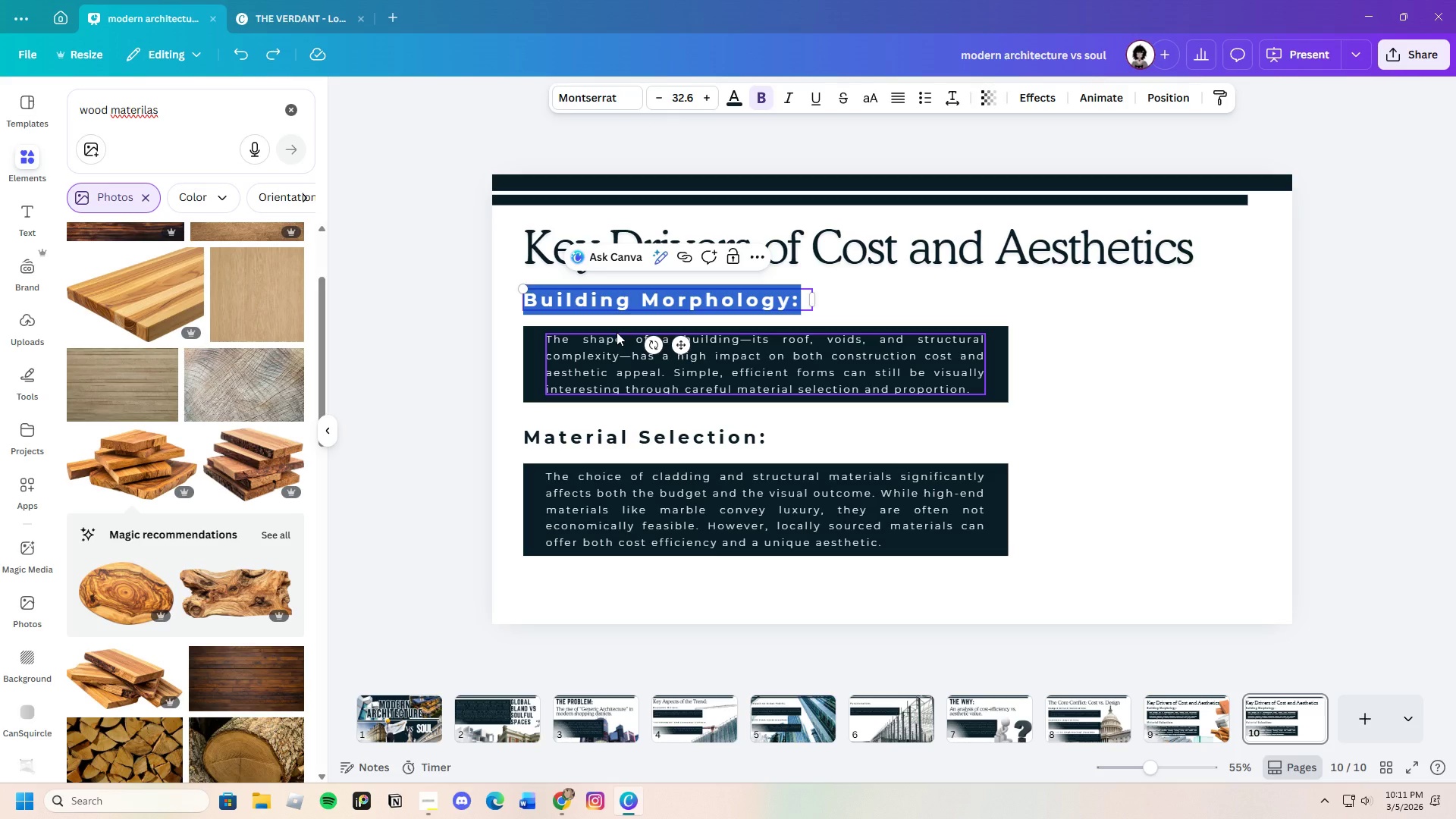 
key(Backspace)
 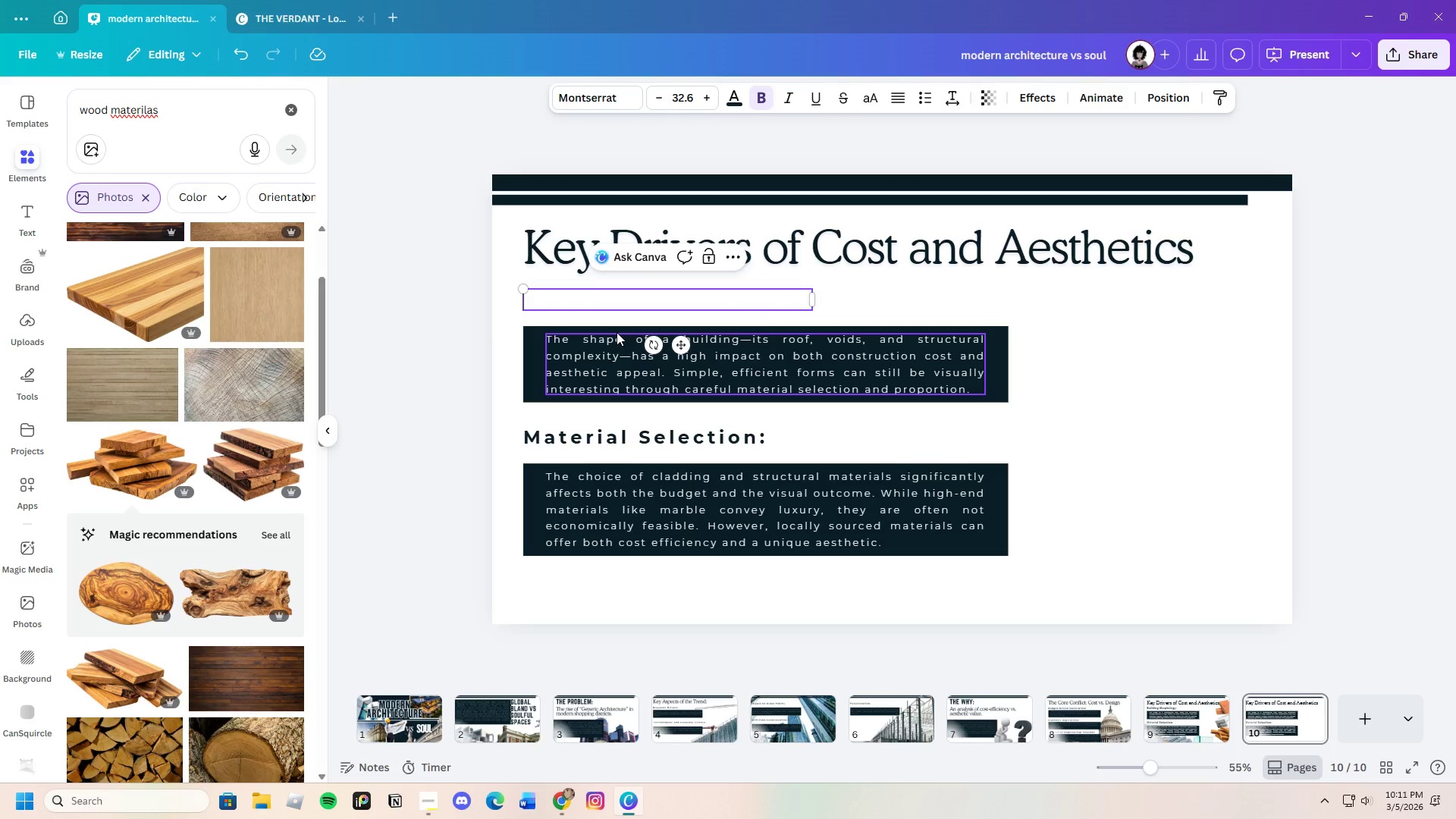 
key(Control+V)
 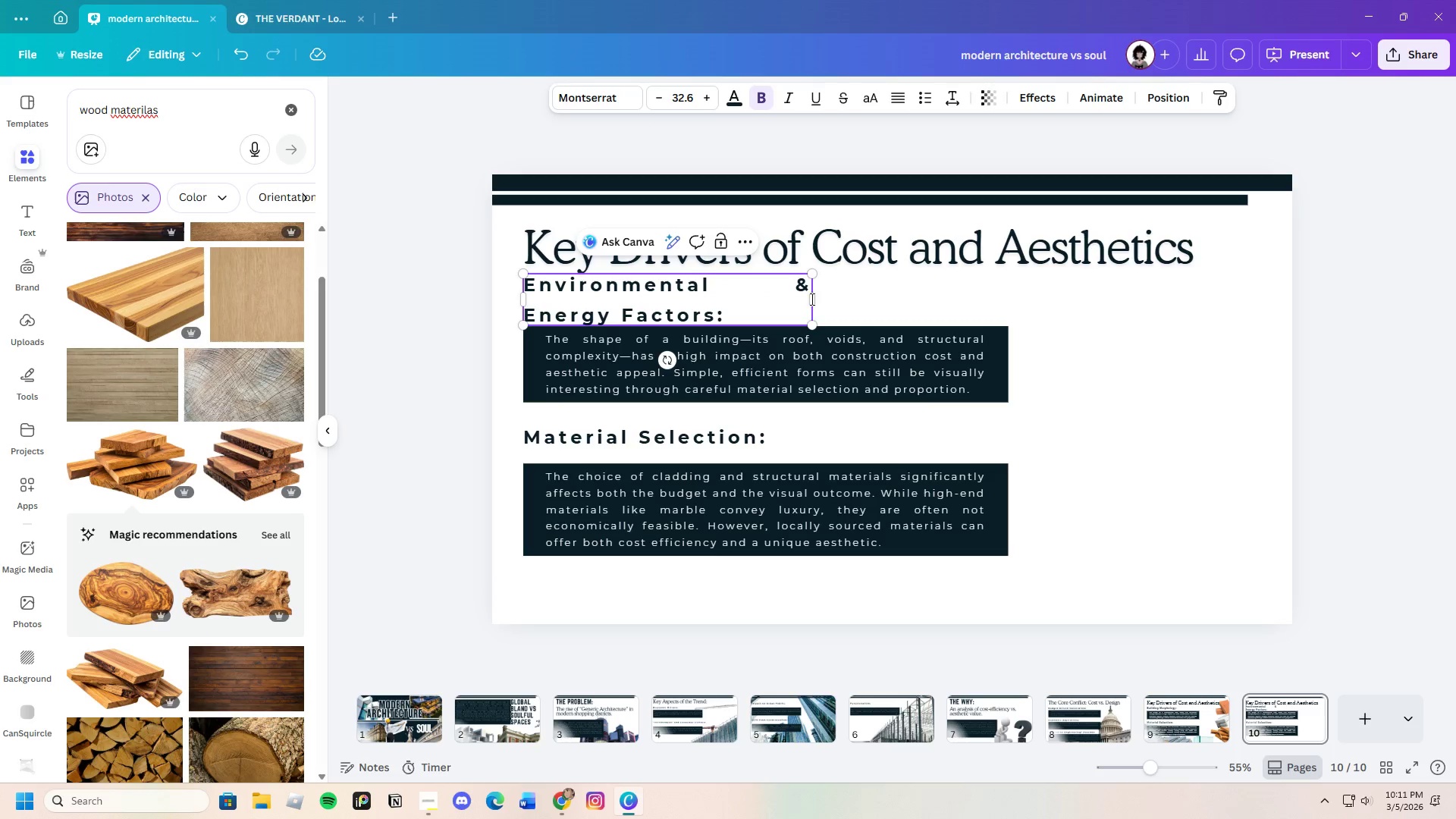 
left_click_drag(start_coordinate=[815, 299], to_coordinate=[957, 312])
 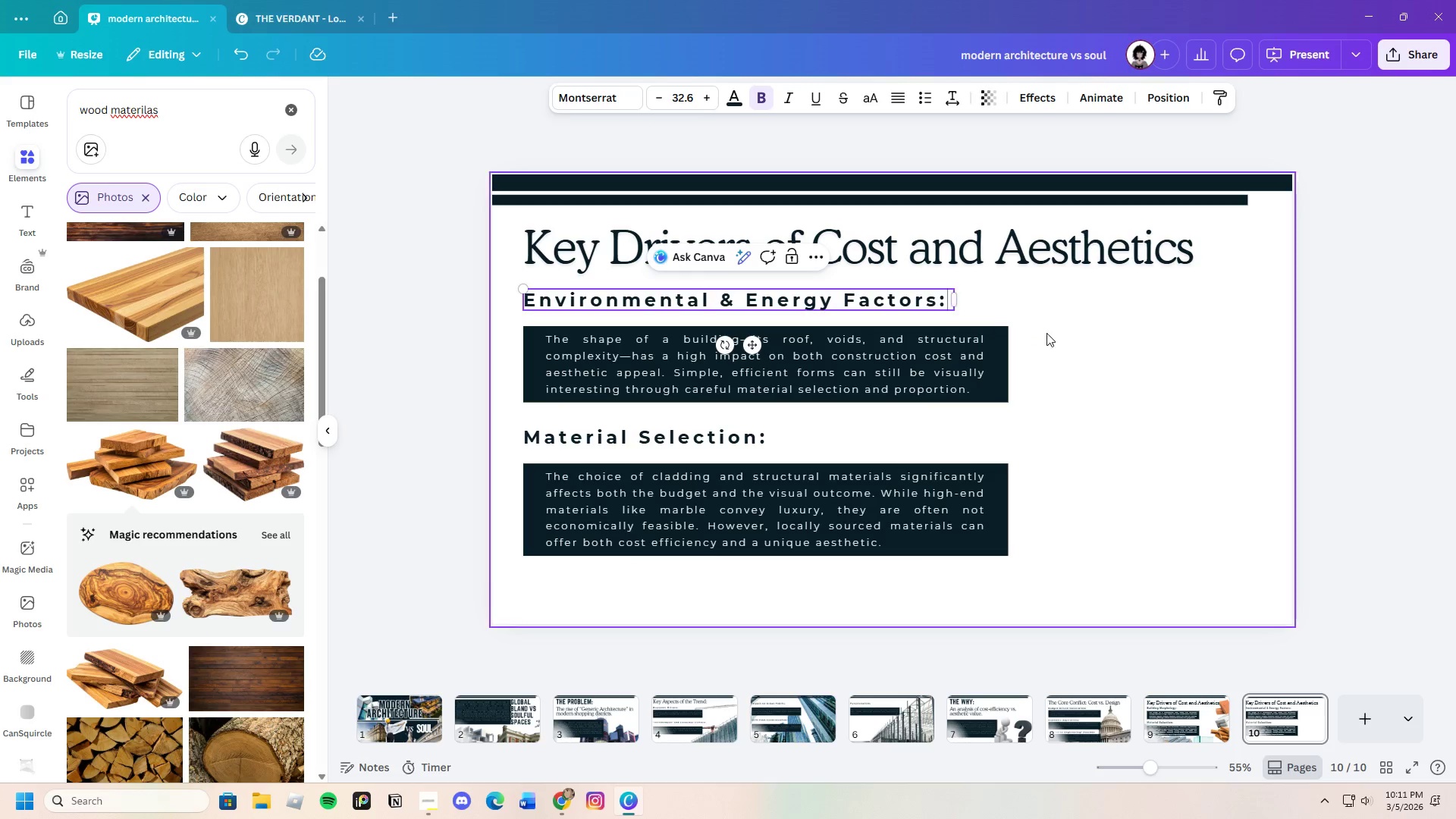 
left_click([1046, 333])
 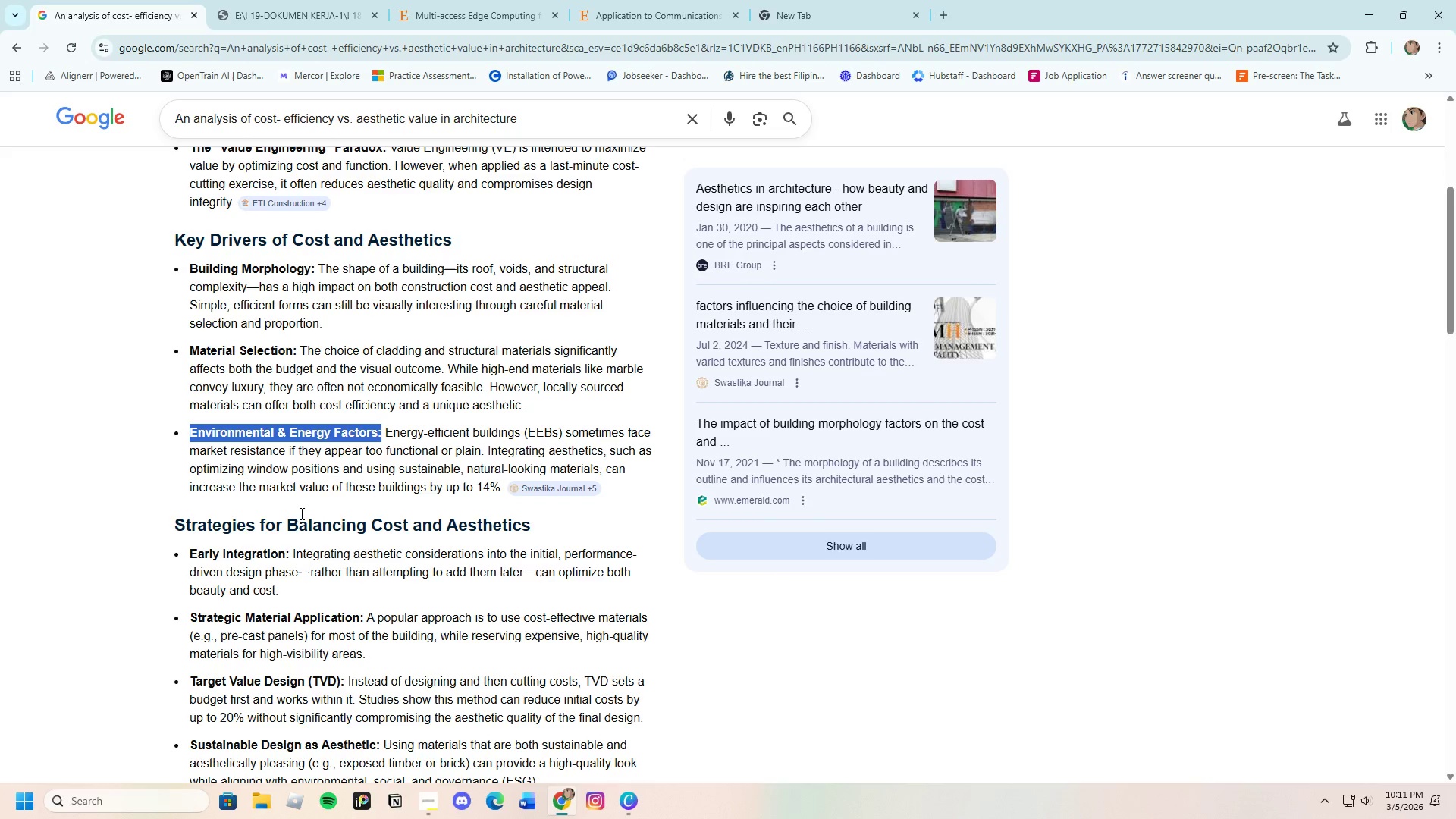 
wait(5.05)
 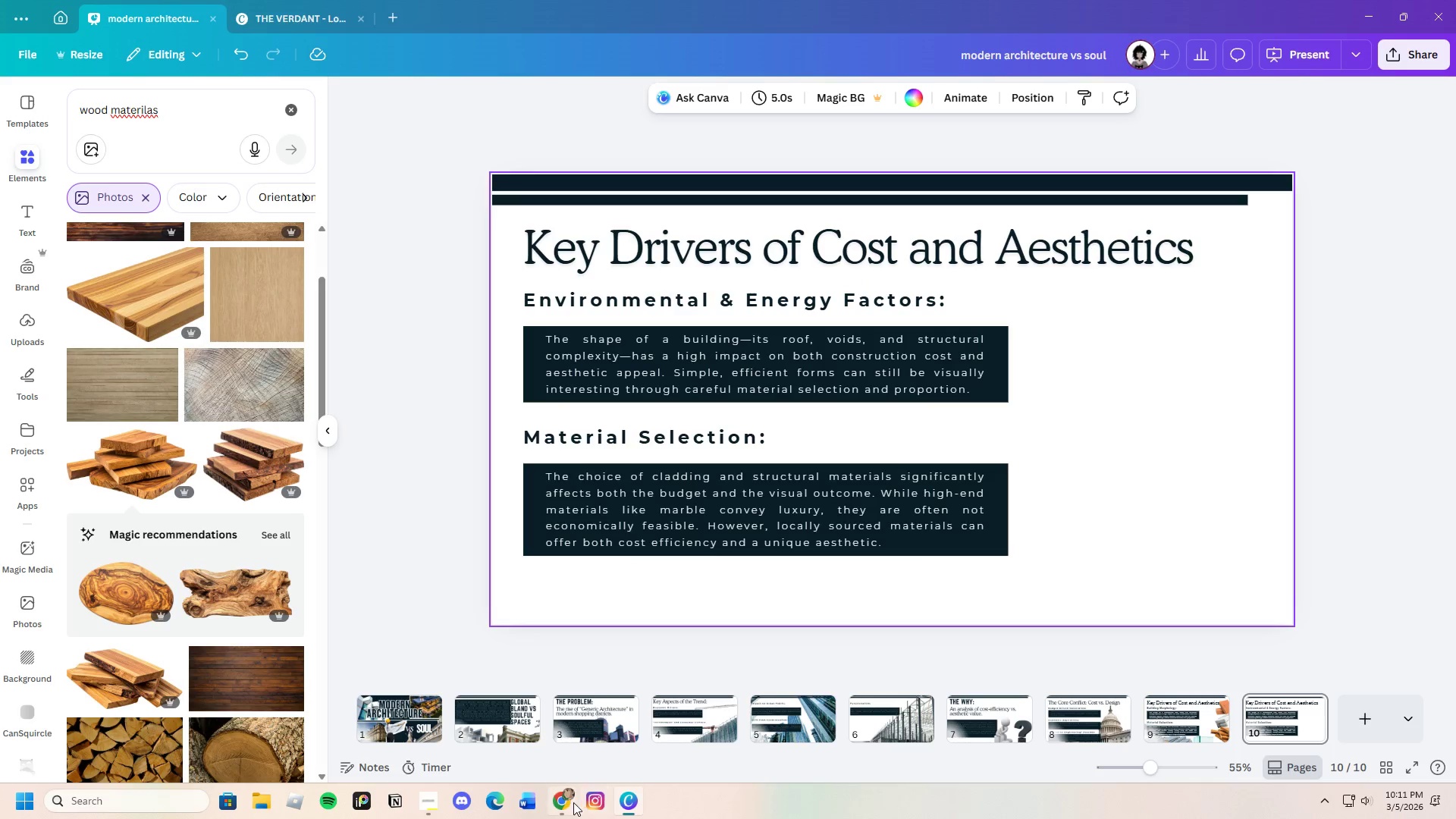 
left_click_drag(start_coordinate=[384, 429], to_coordinate=[503, 496])
 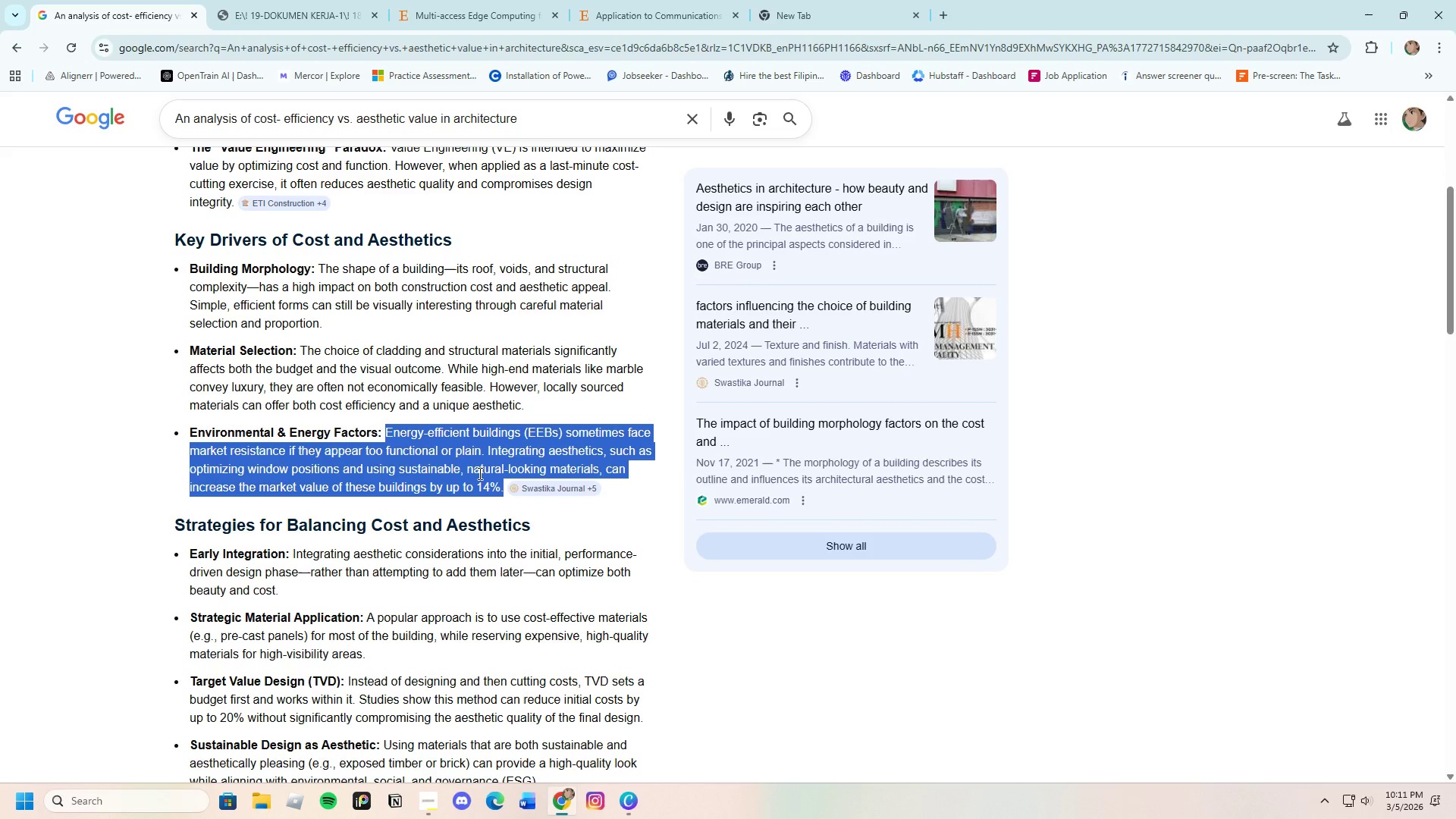 
right_click([479, 473])
 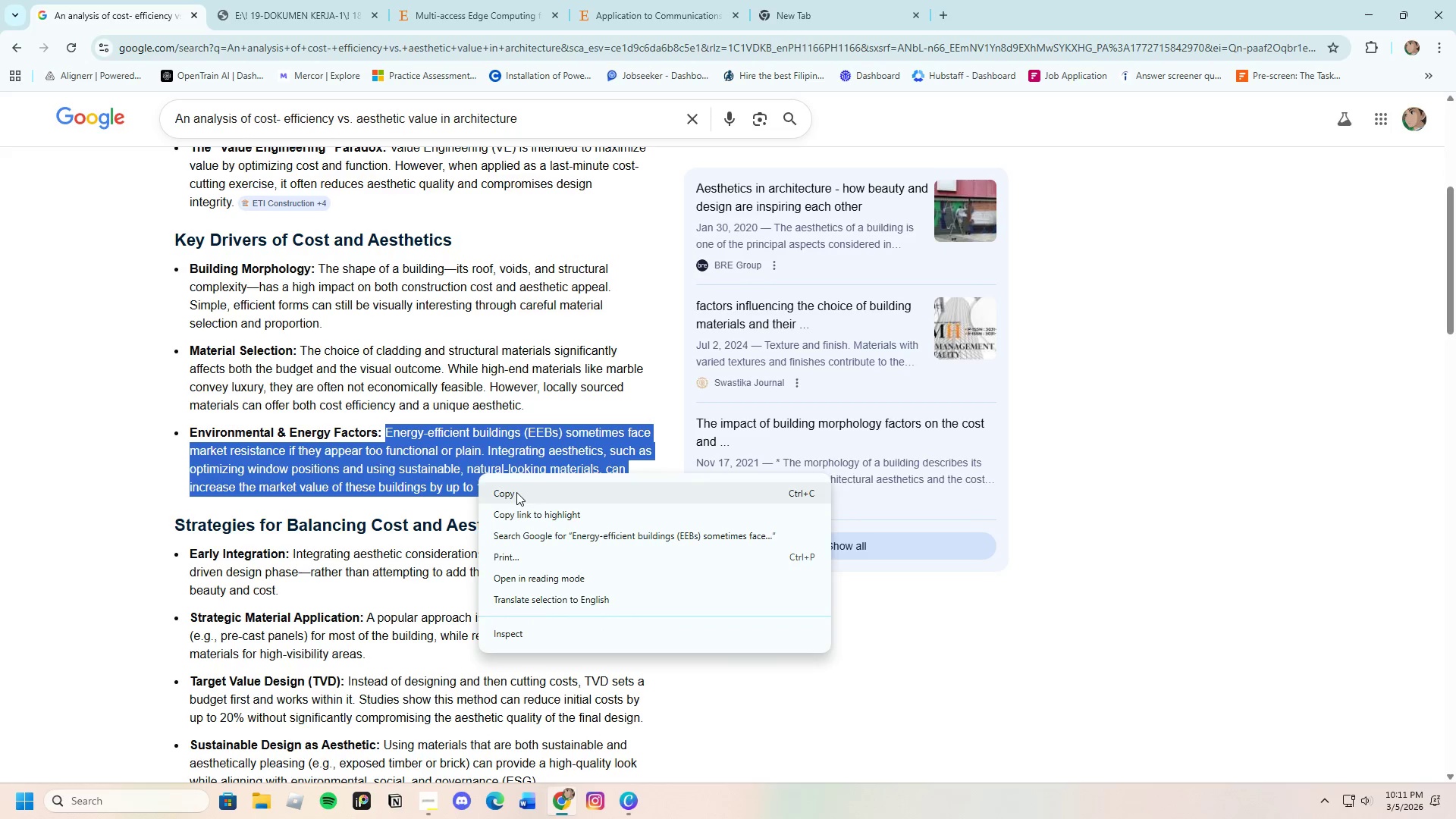 
left_click([516, 492])
 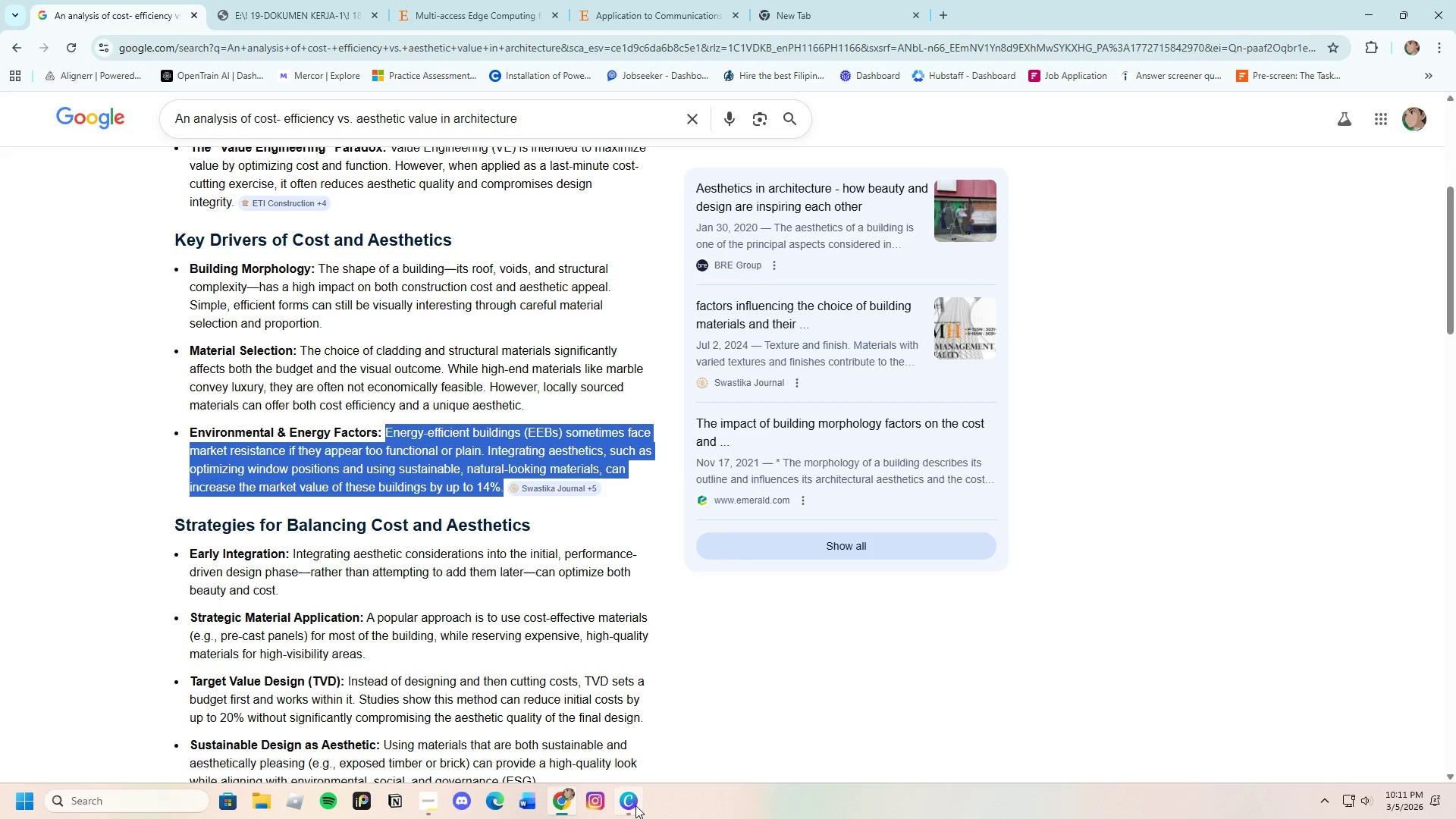 
left_click([631, 807])
 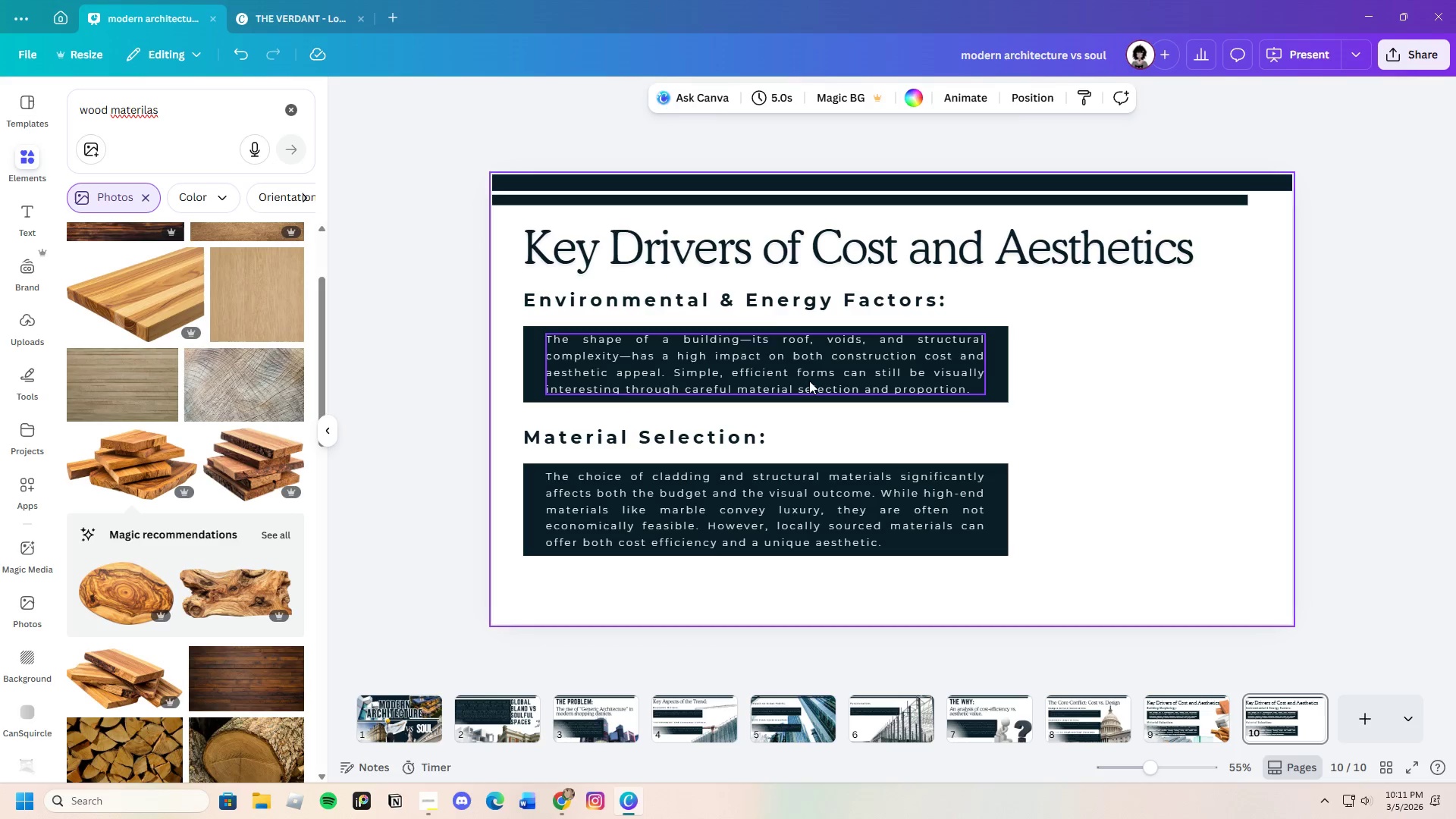 
double_click([809, 381])
 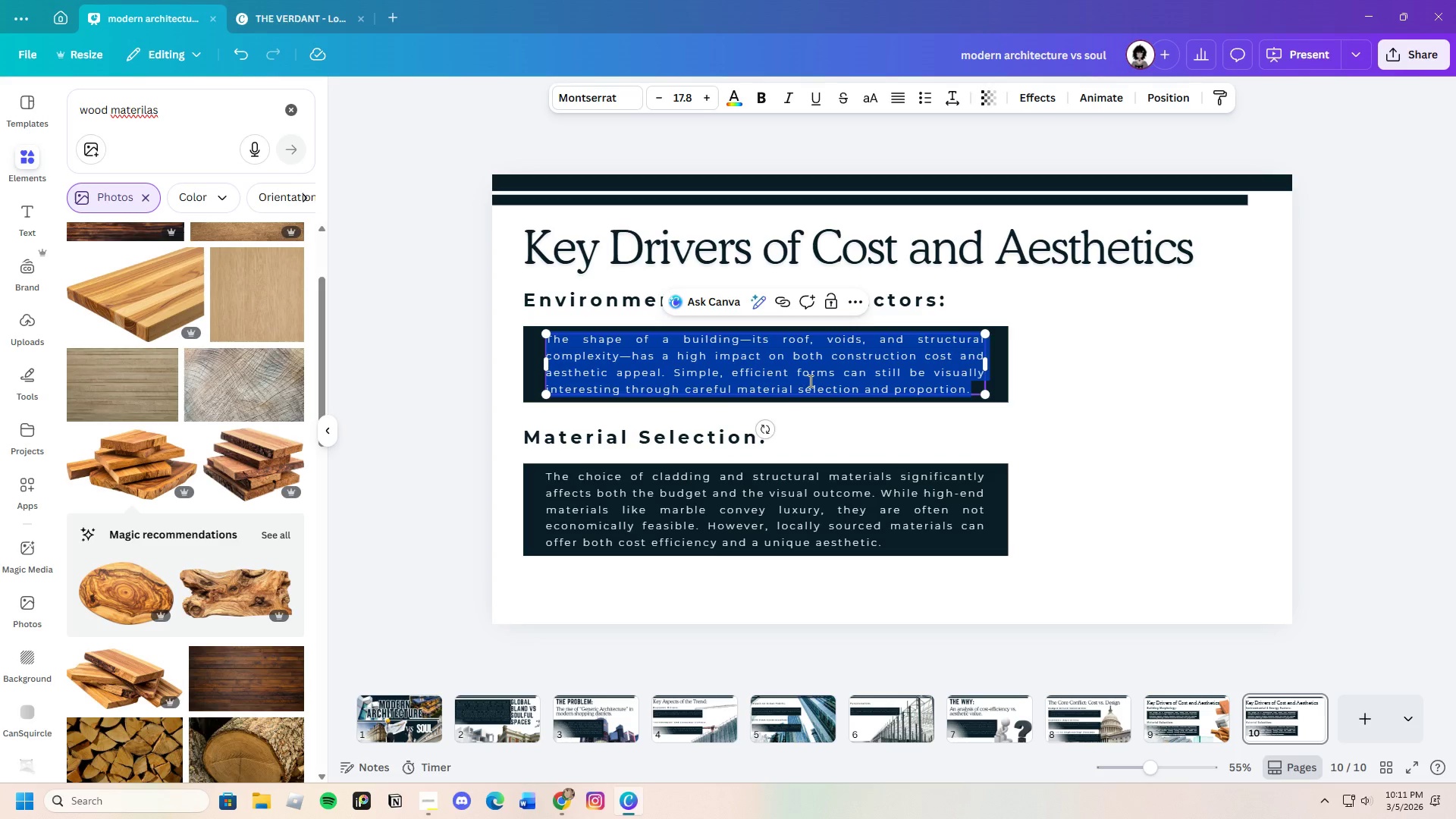 
key(Backspace)
 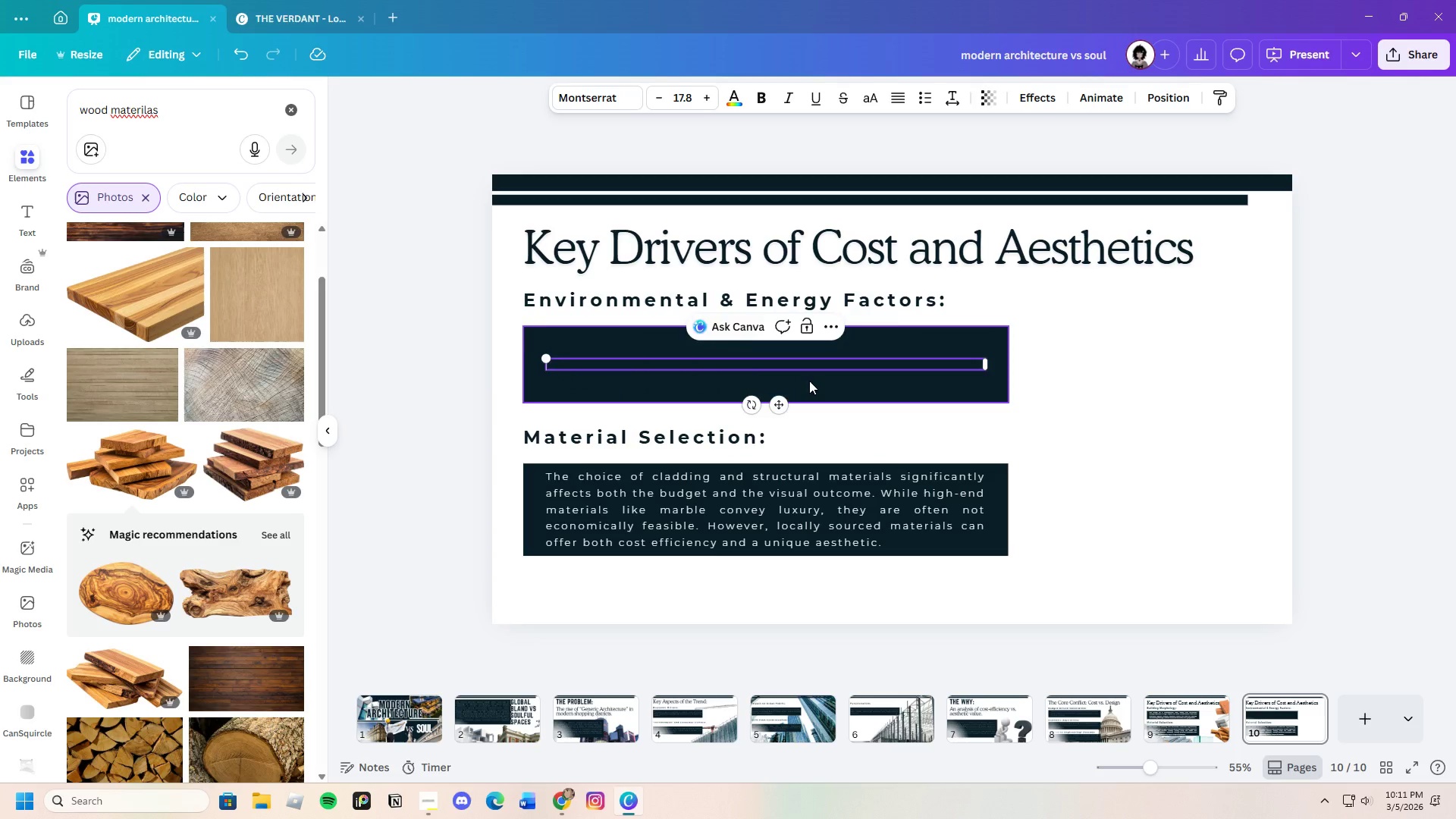 
key(Control+V)
 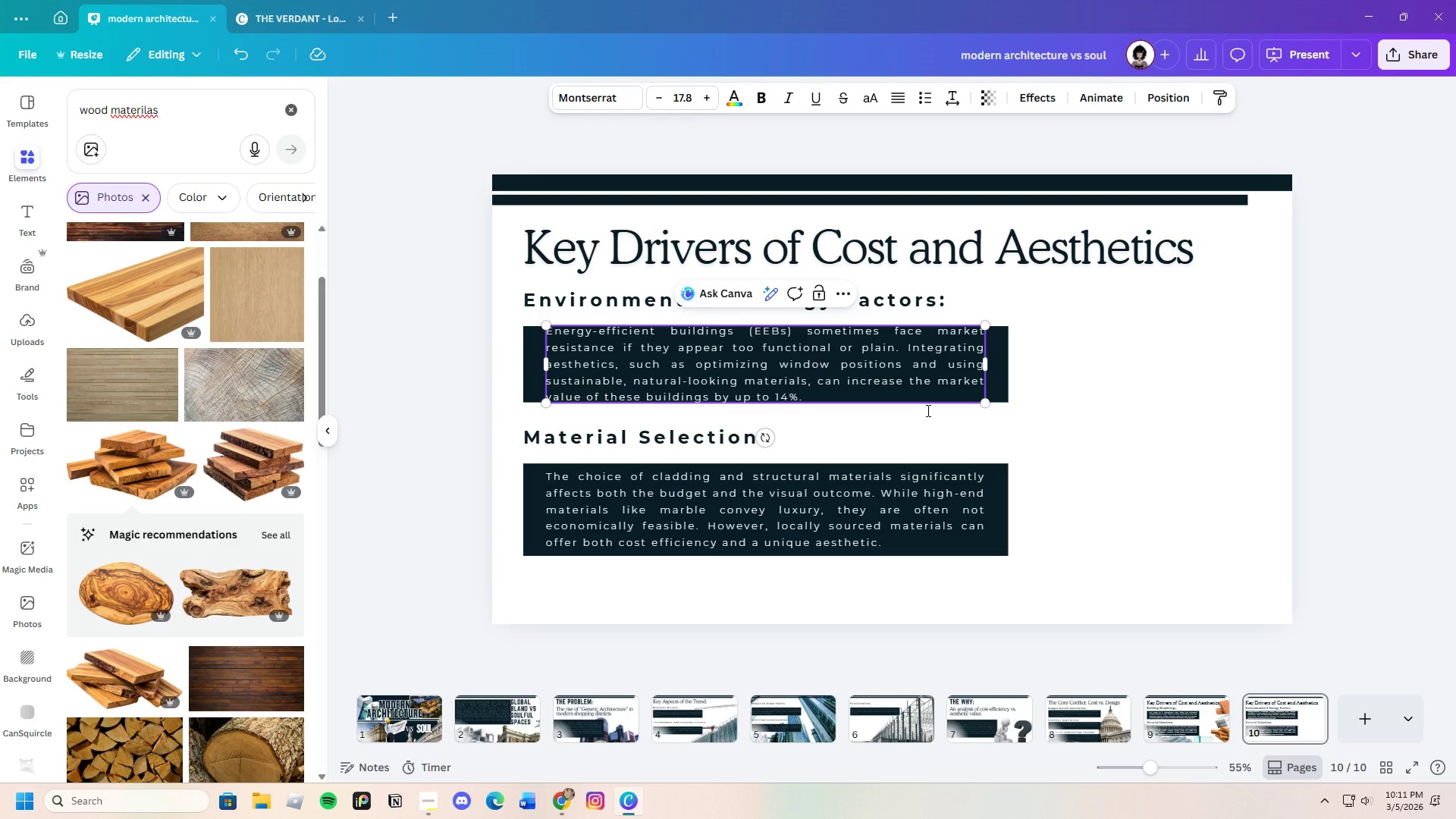 
left_click([1134, 471])
 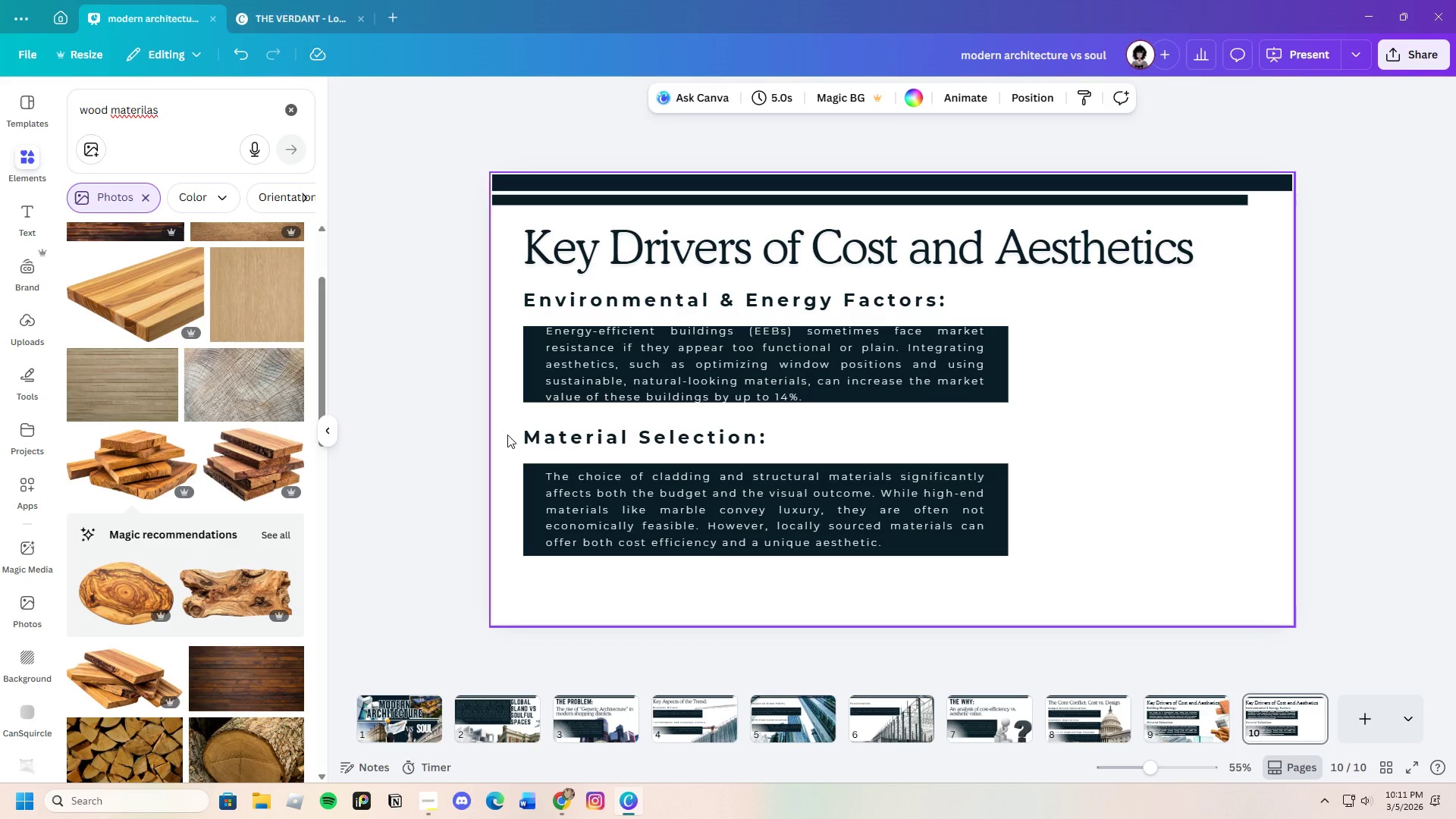 
left_click_drag(start_coordinate=[513, 427], to_coordinate=[842, 563])
 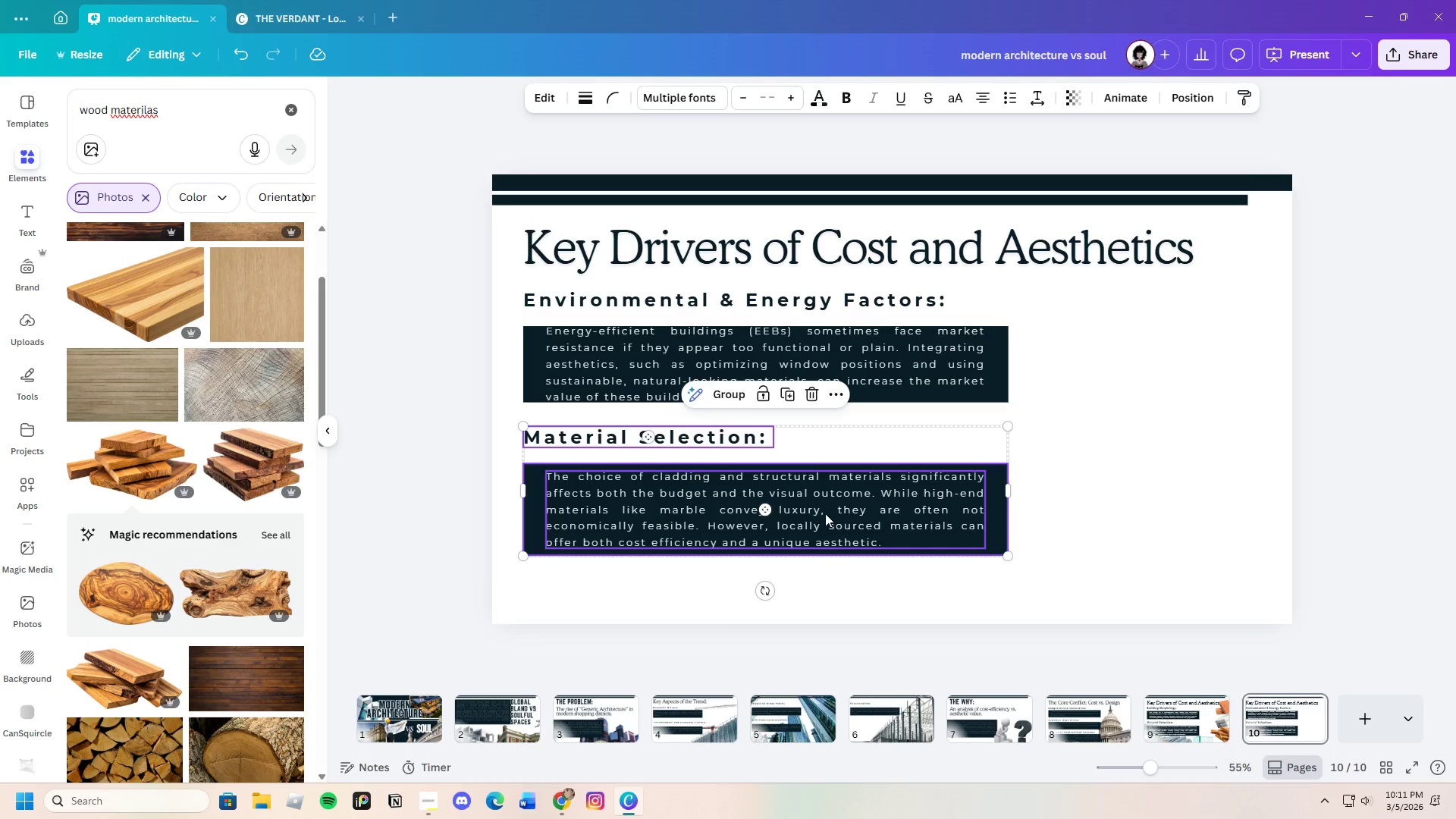 
left_click_drag(start_coordinate=[825, 513], to_coordinate=[824, 535])
 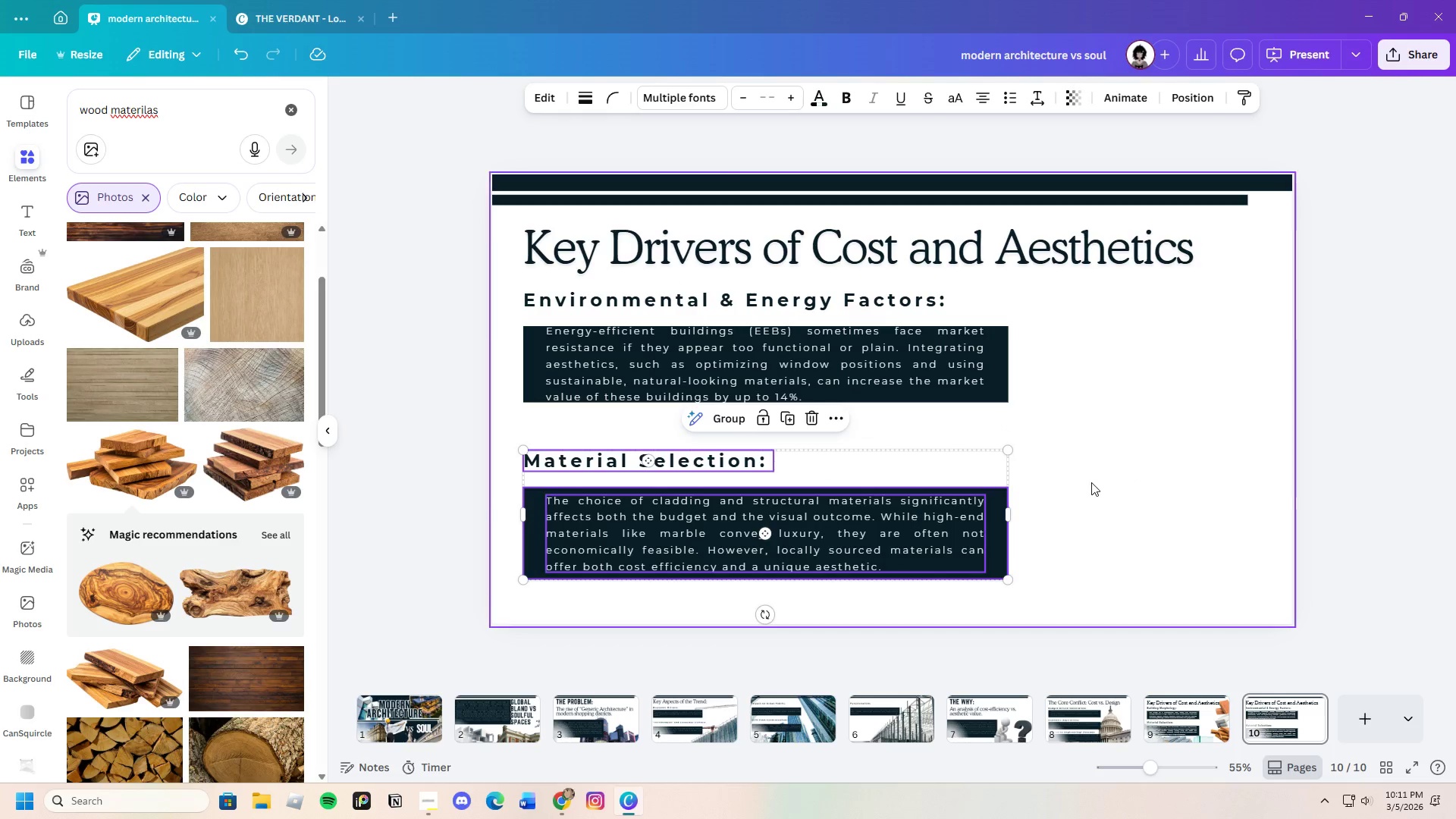 
left_click([1091, 482])
 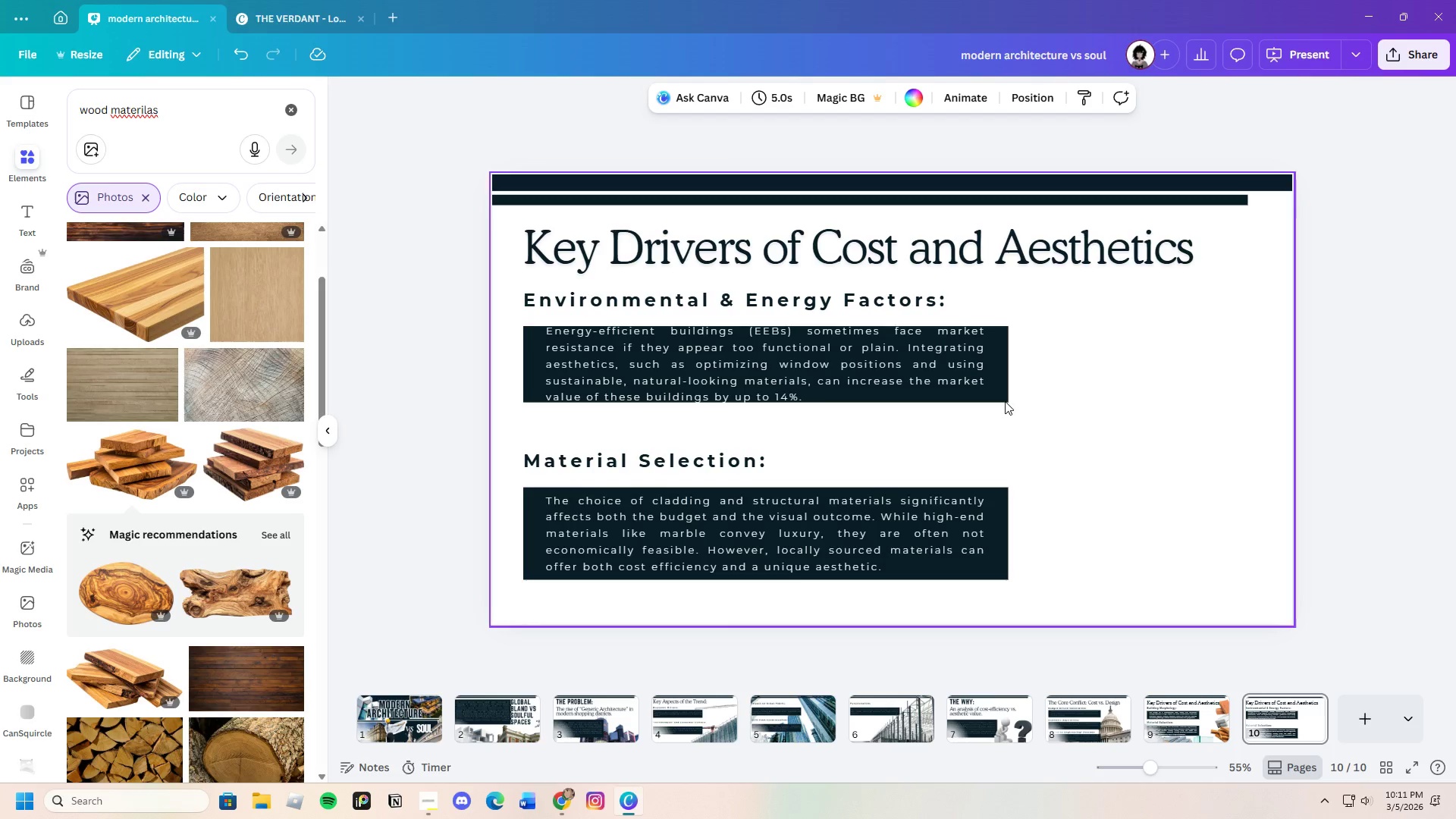 
left_click([1005, 396])
 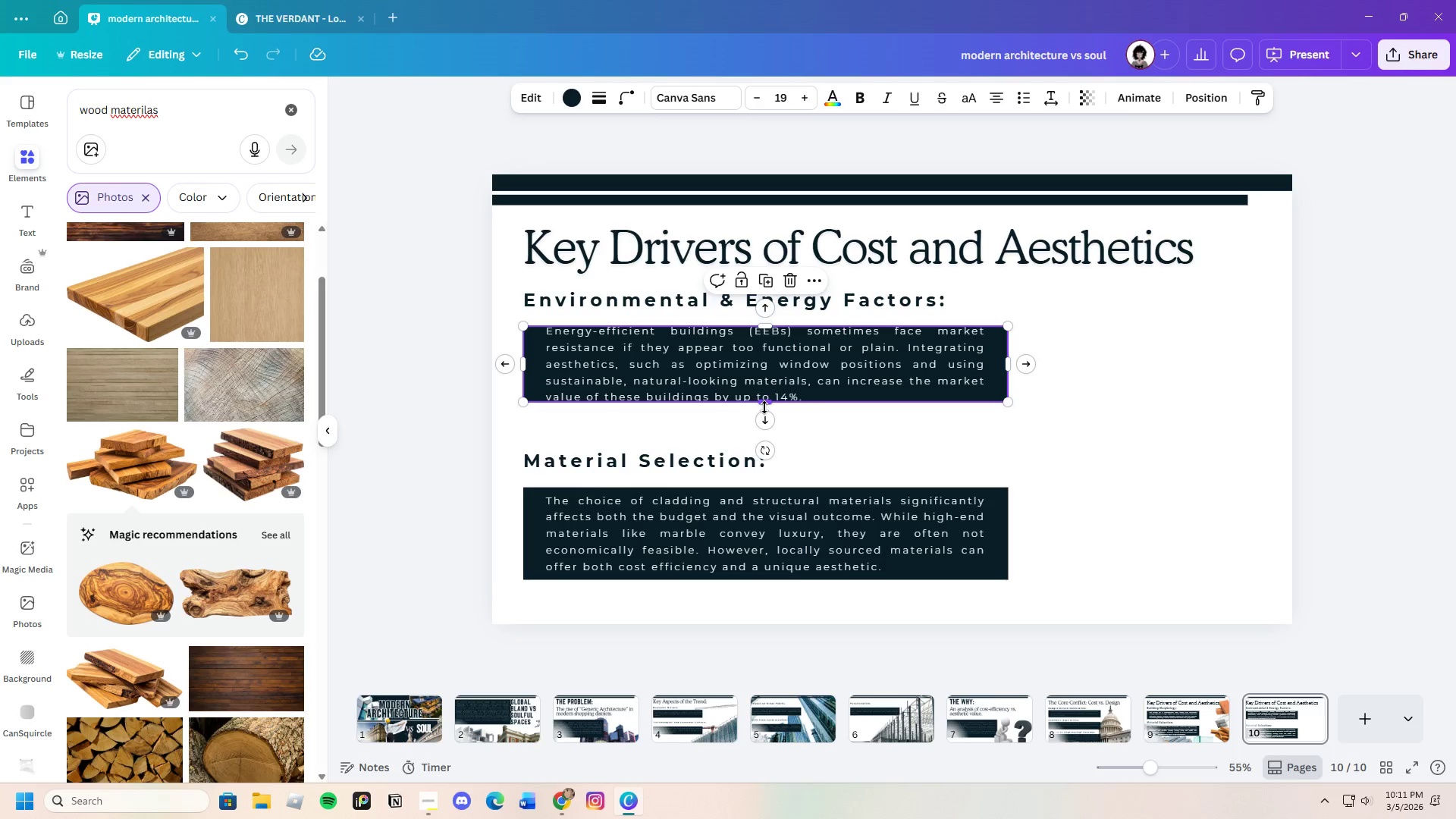 
left_click_drag(start_coordinate=[764, 405], to_coordinate=[764, 413])
 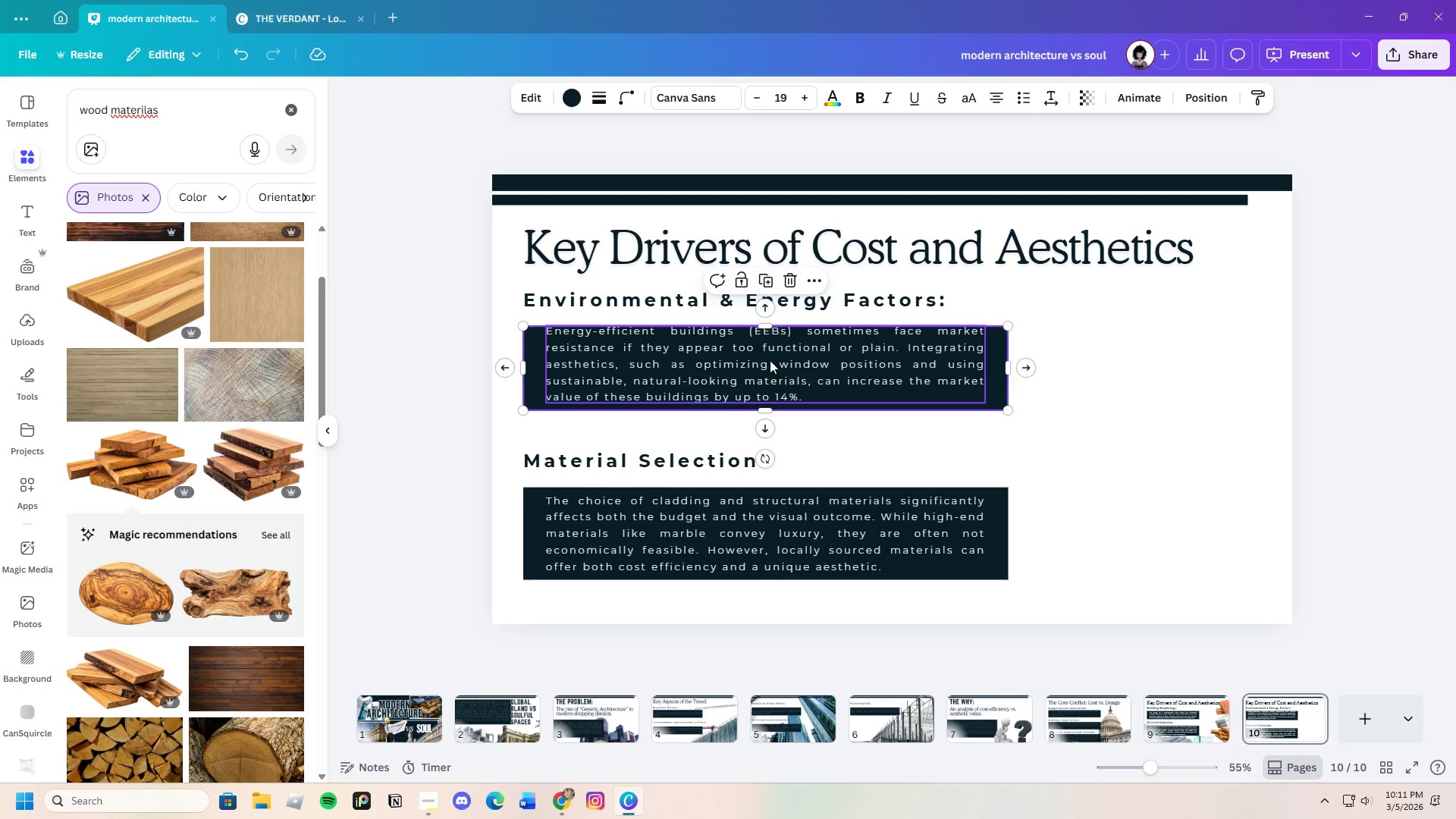 
left_click_drag(start_coordinate=[770, 360], to_coordinate=[769, 364])
 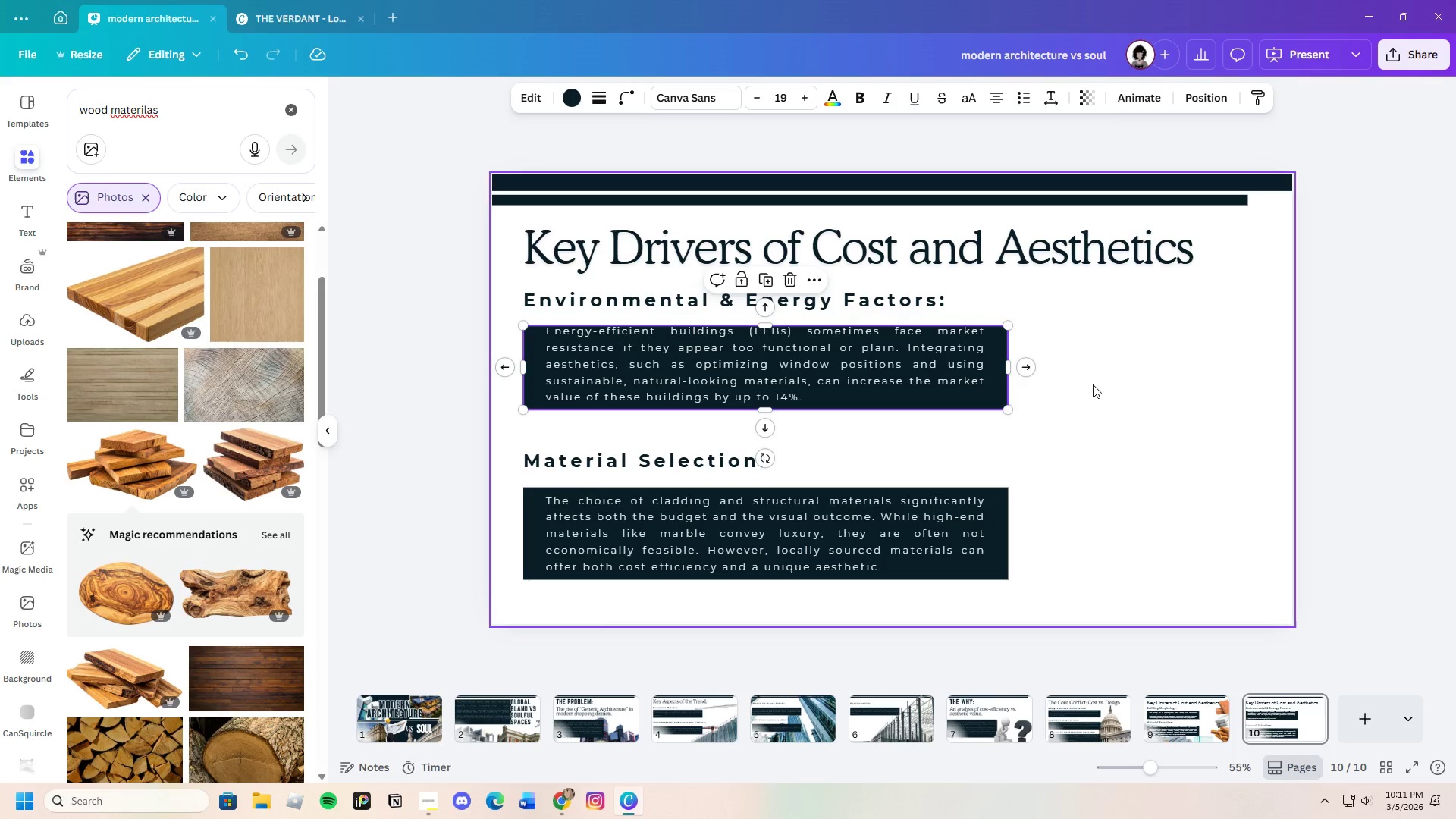 
left_click([1093, 384])
 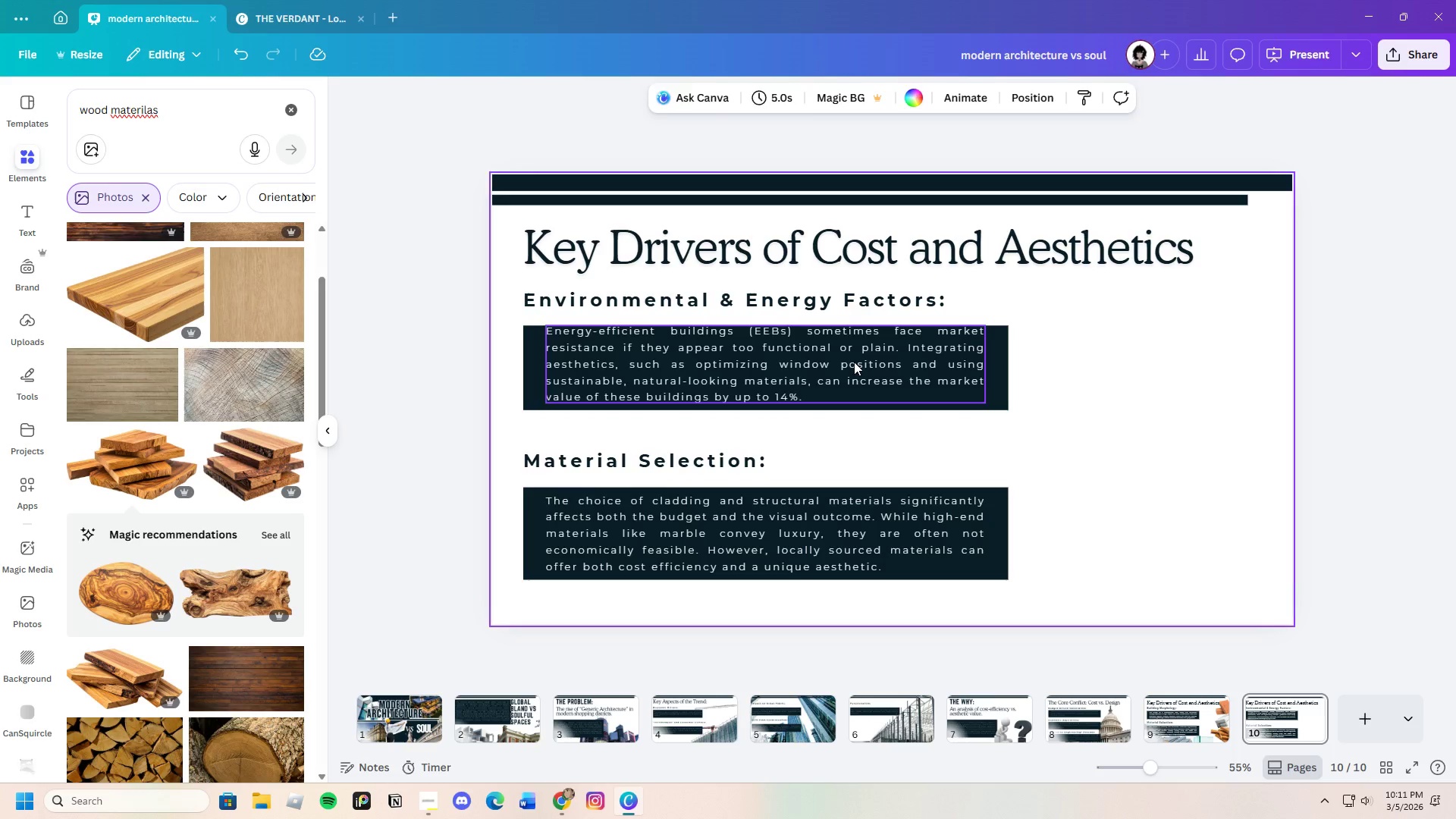 
left_click_drag(start_coordinate=[856, 362], to_coordinate=[851, 366])
 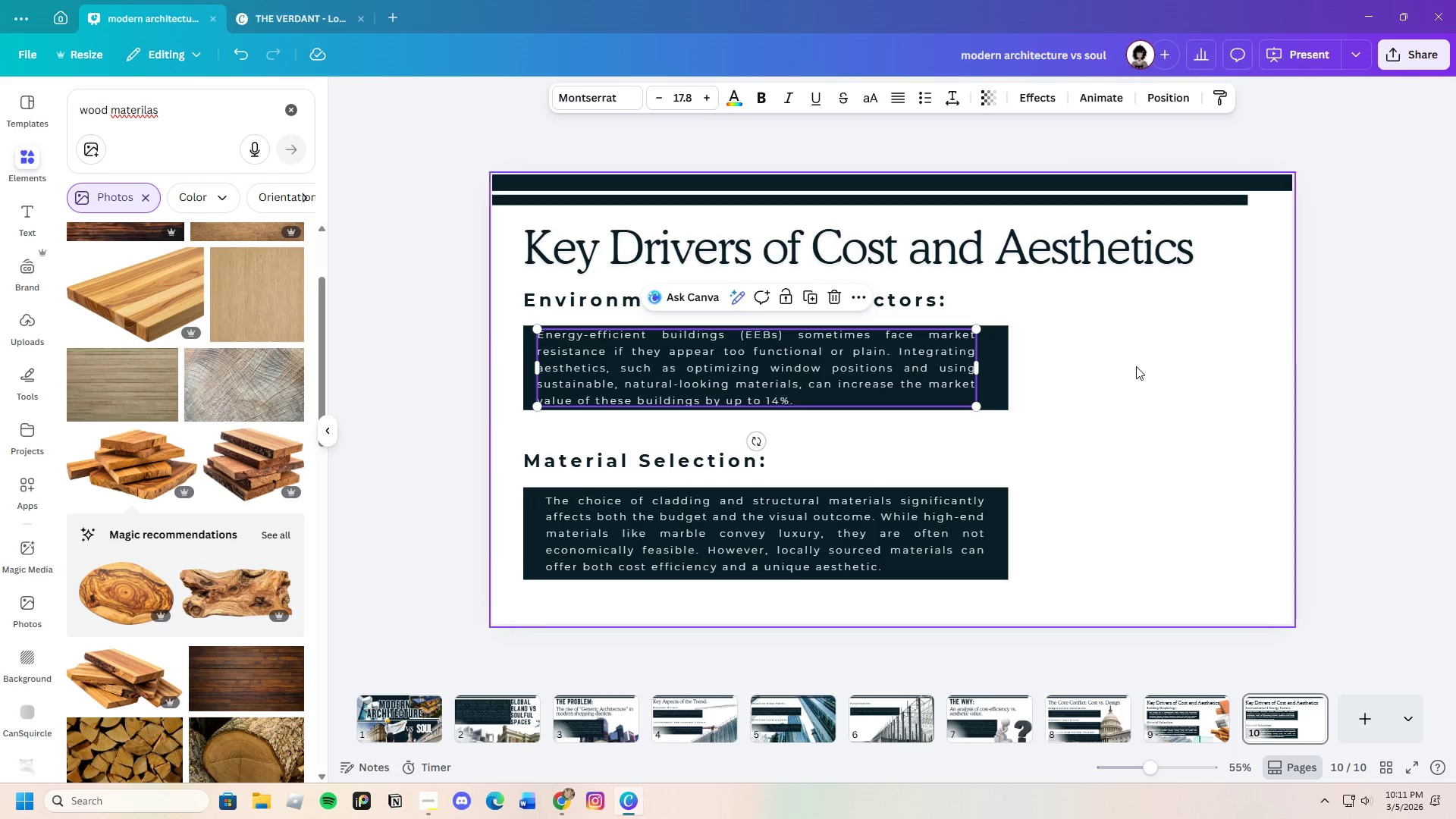 
left_click([1136, 366])
 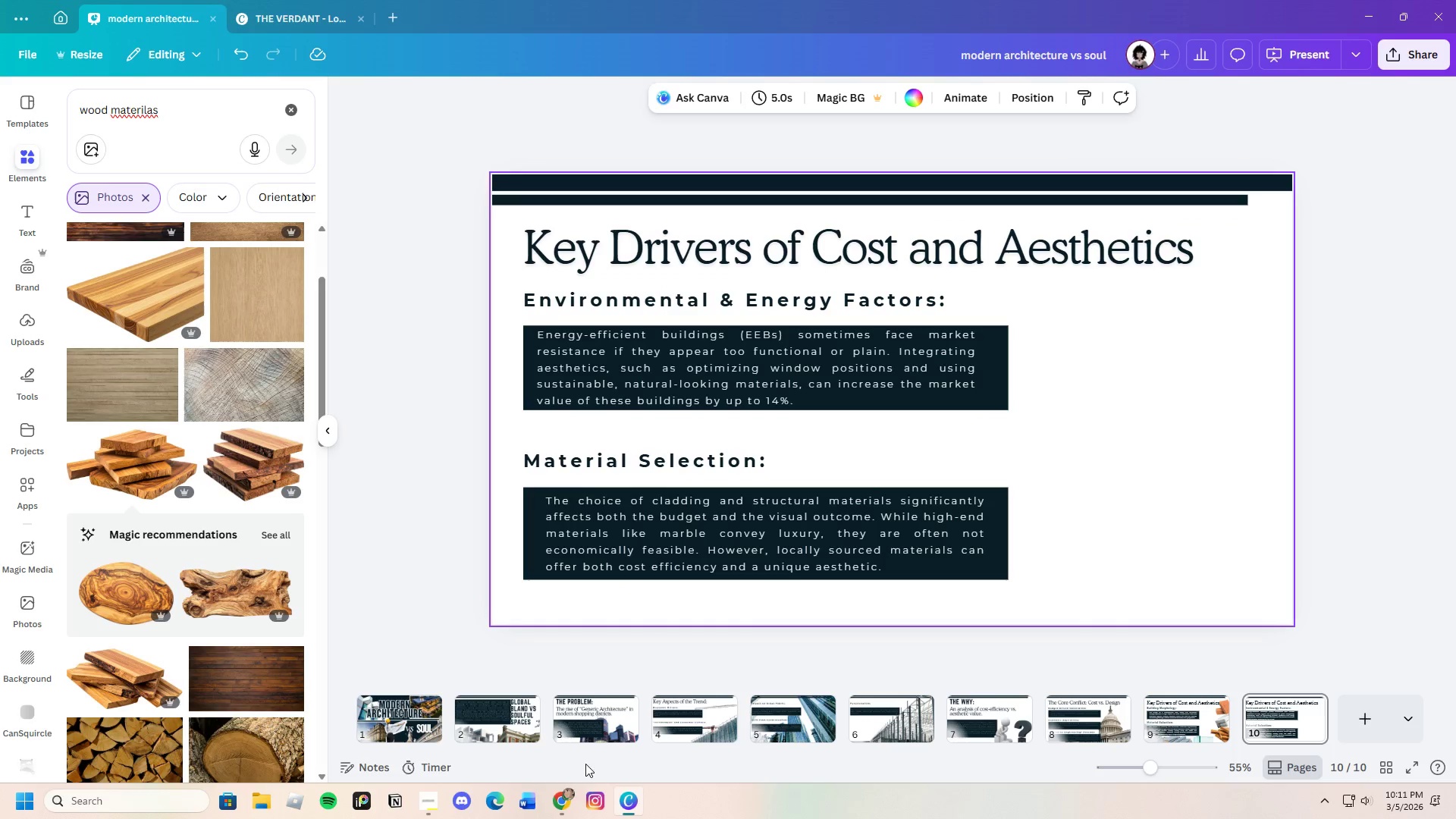 
wait(7.49)
 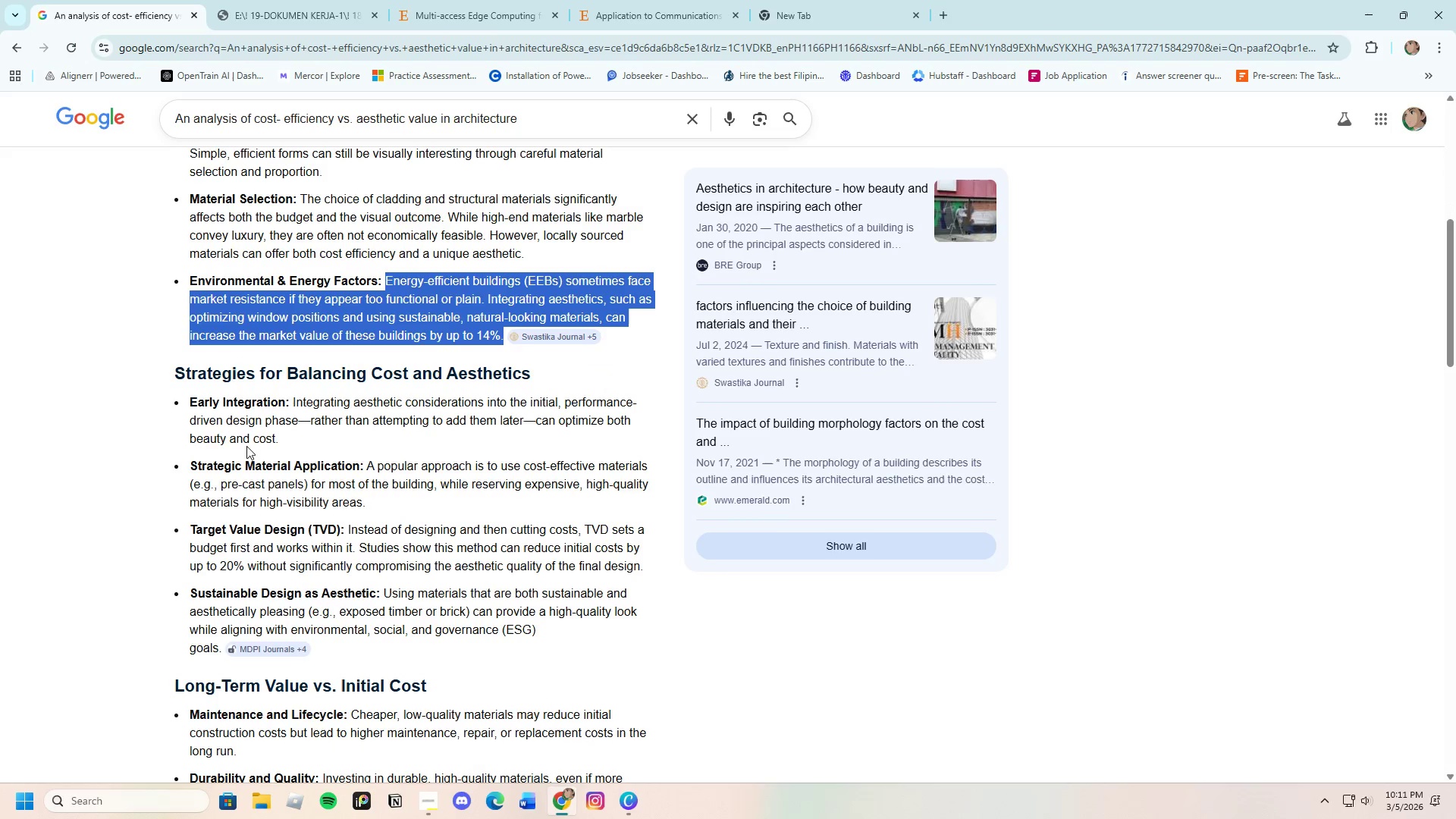 
left_click([236, 366])
 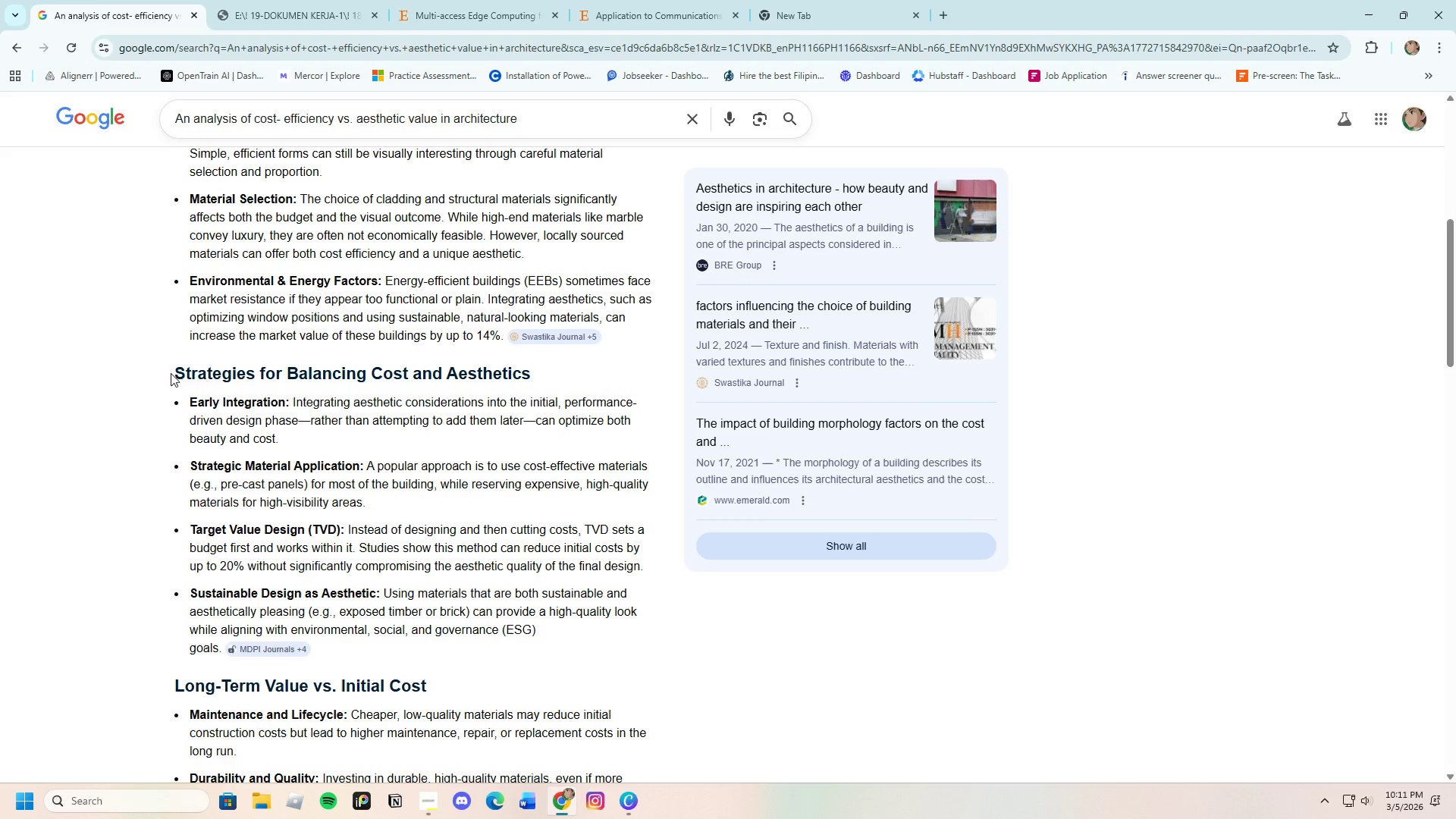 
left_click_drag(start_coordinate=[171, 373], to_coordinate=[603, 359])
 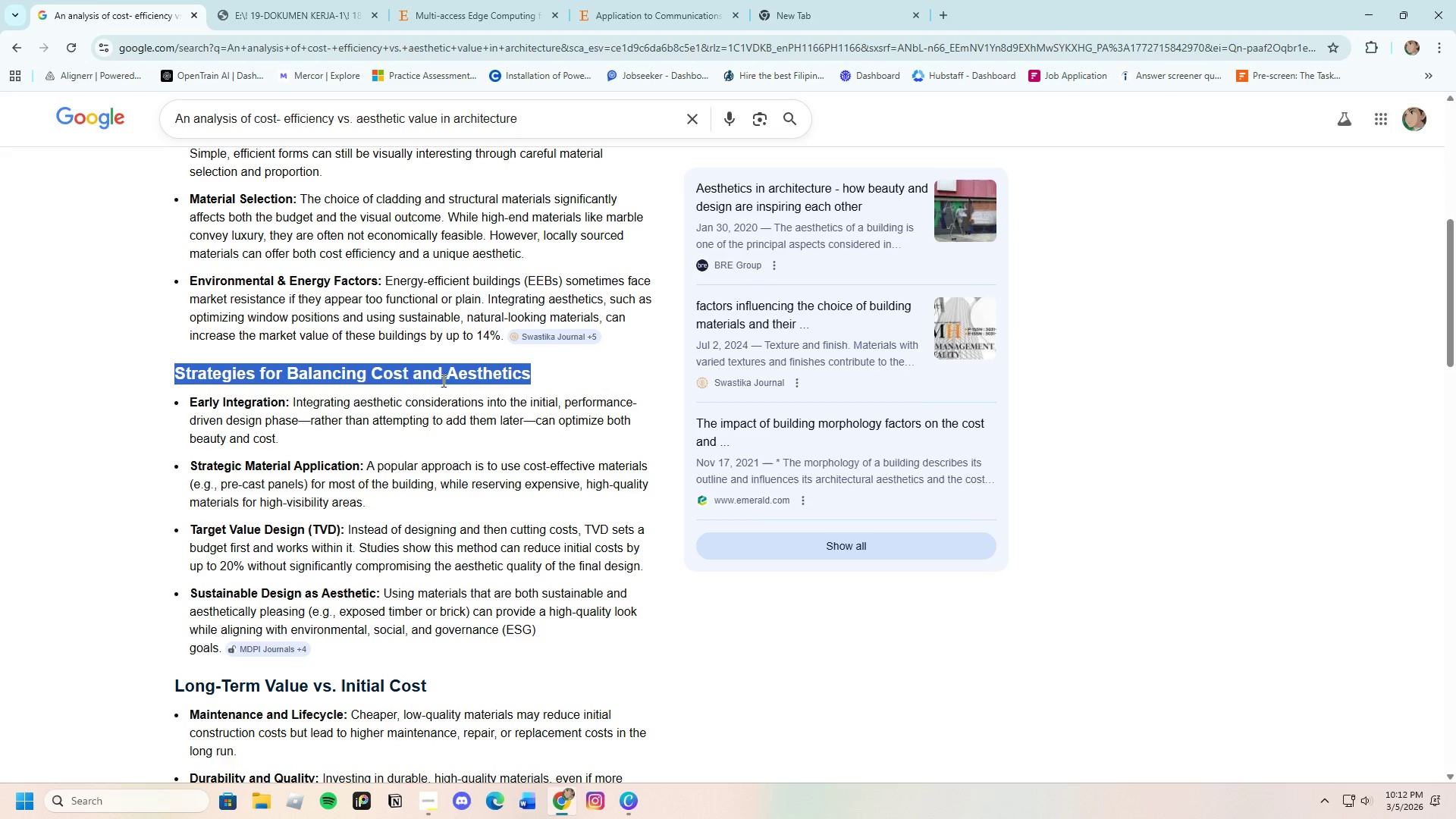 
scroll: coordinate [384, 598], scroll_direction: down, amount: 2.0
 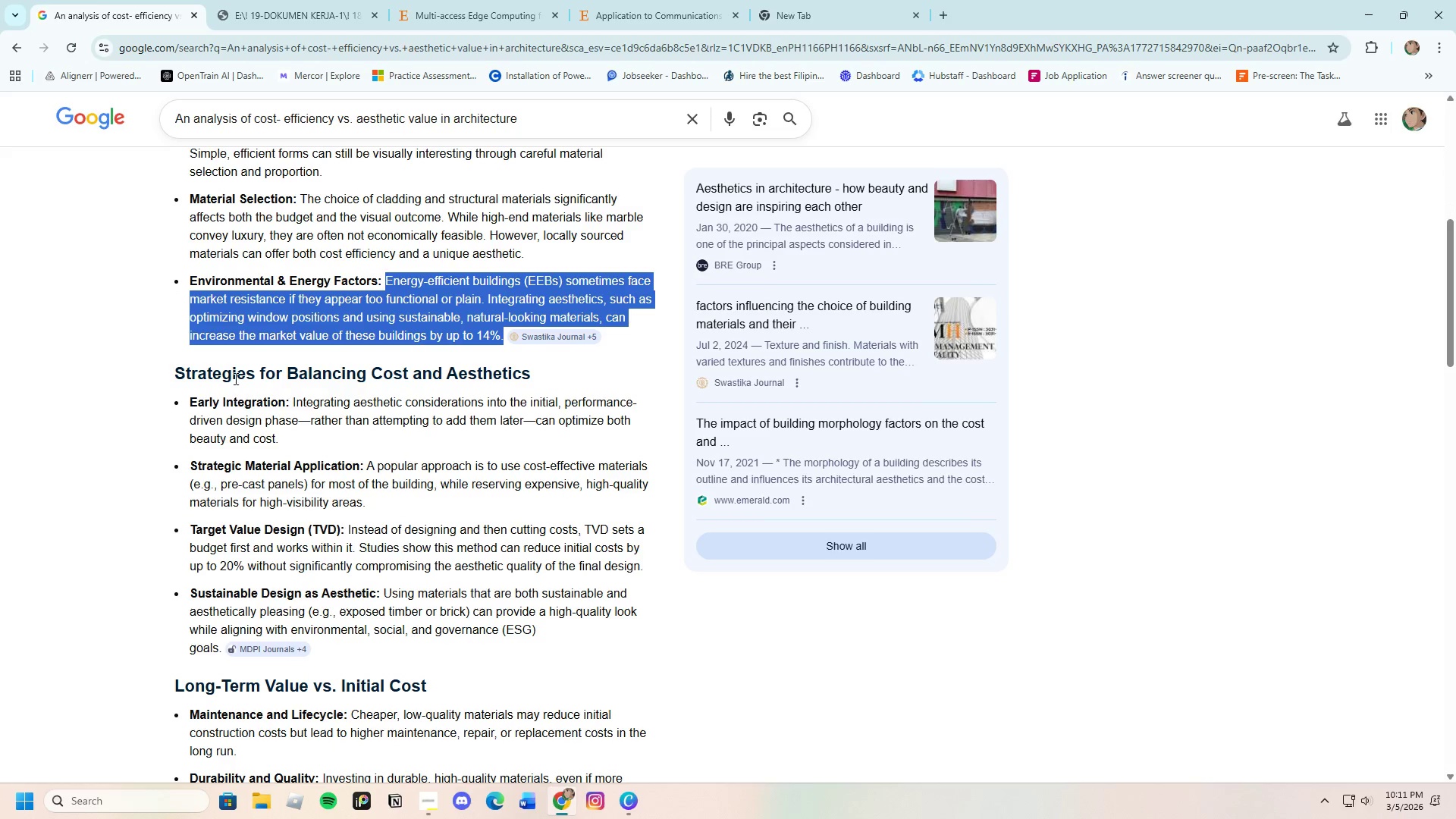 
right_click([444, 378])
 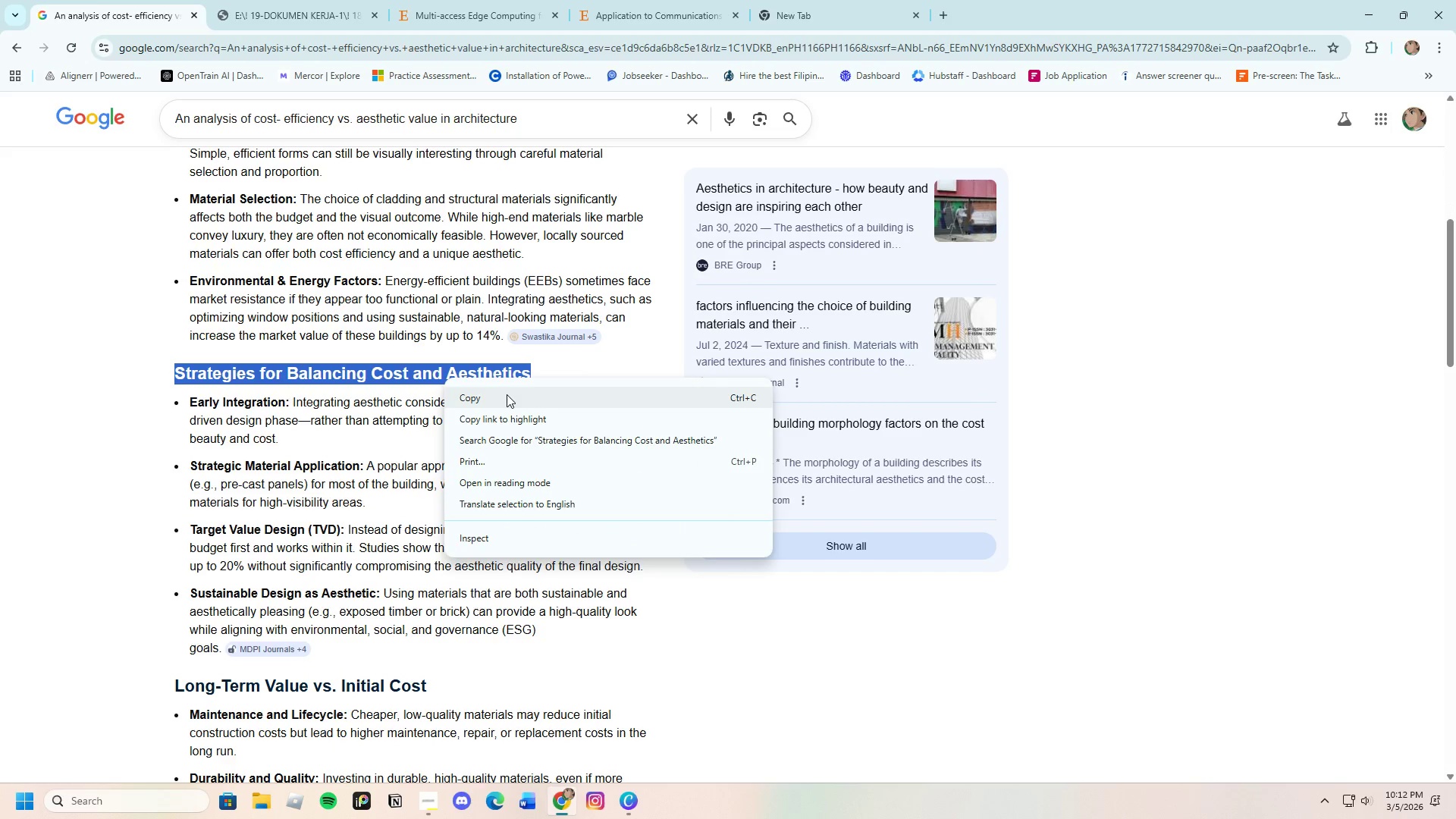 
left_click([507, 394])
 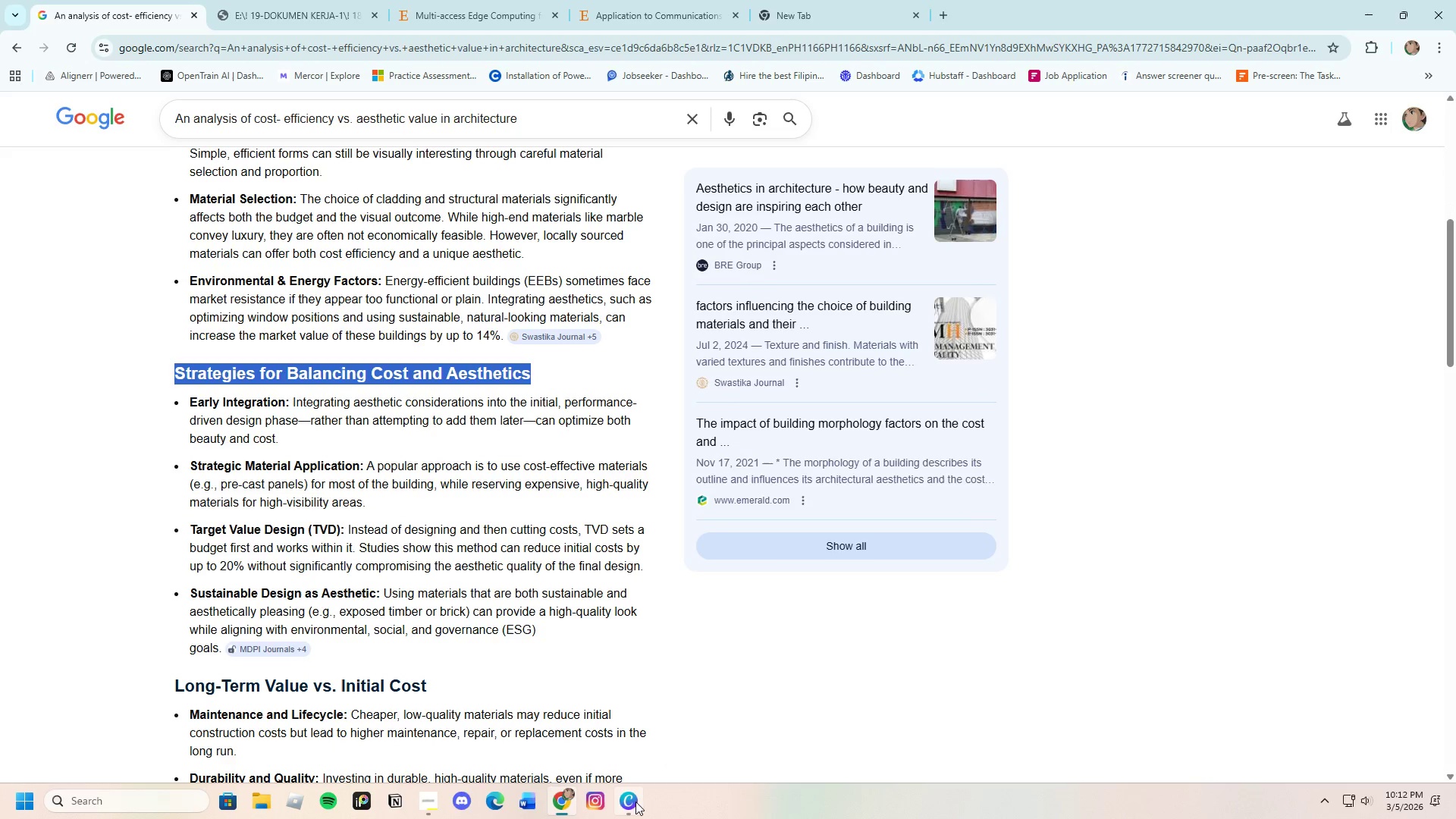 
left_click([635, 802])
 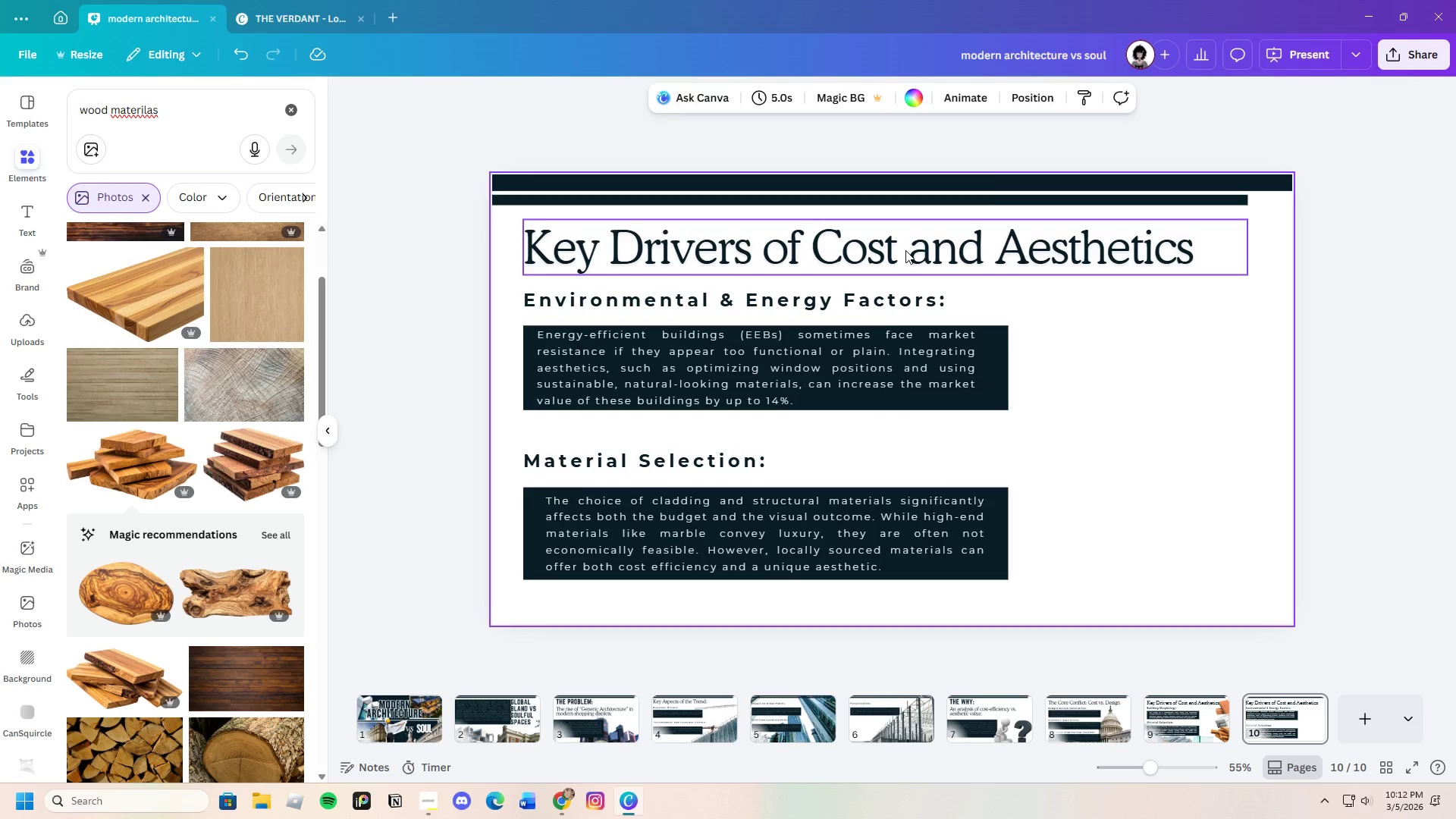 
double_click([905, 250])
 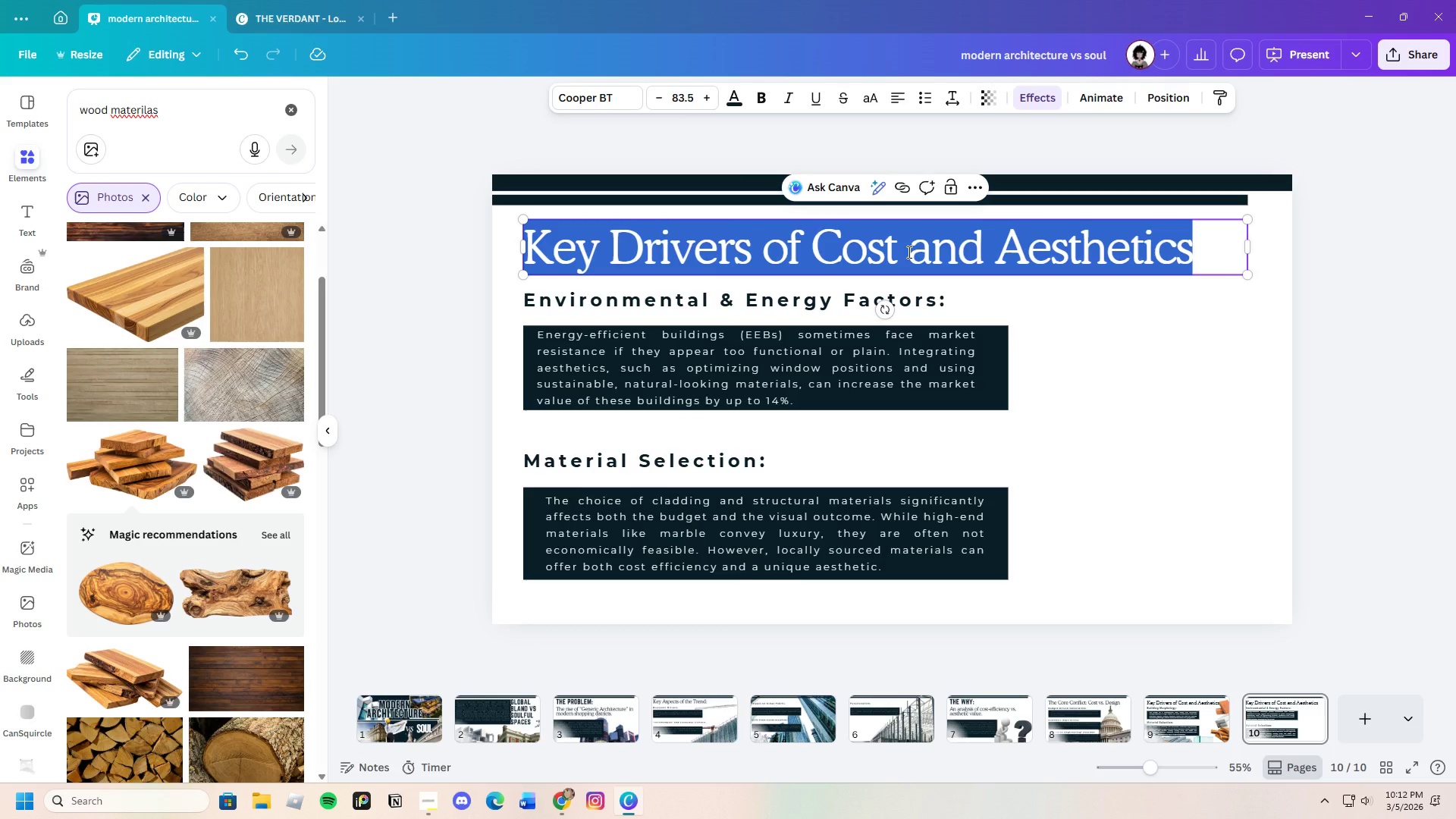 
key(Backspace)
 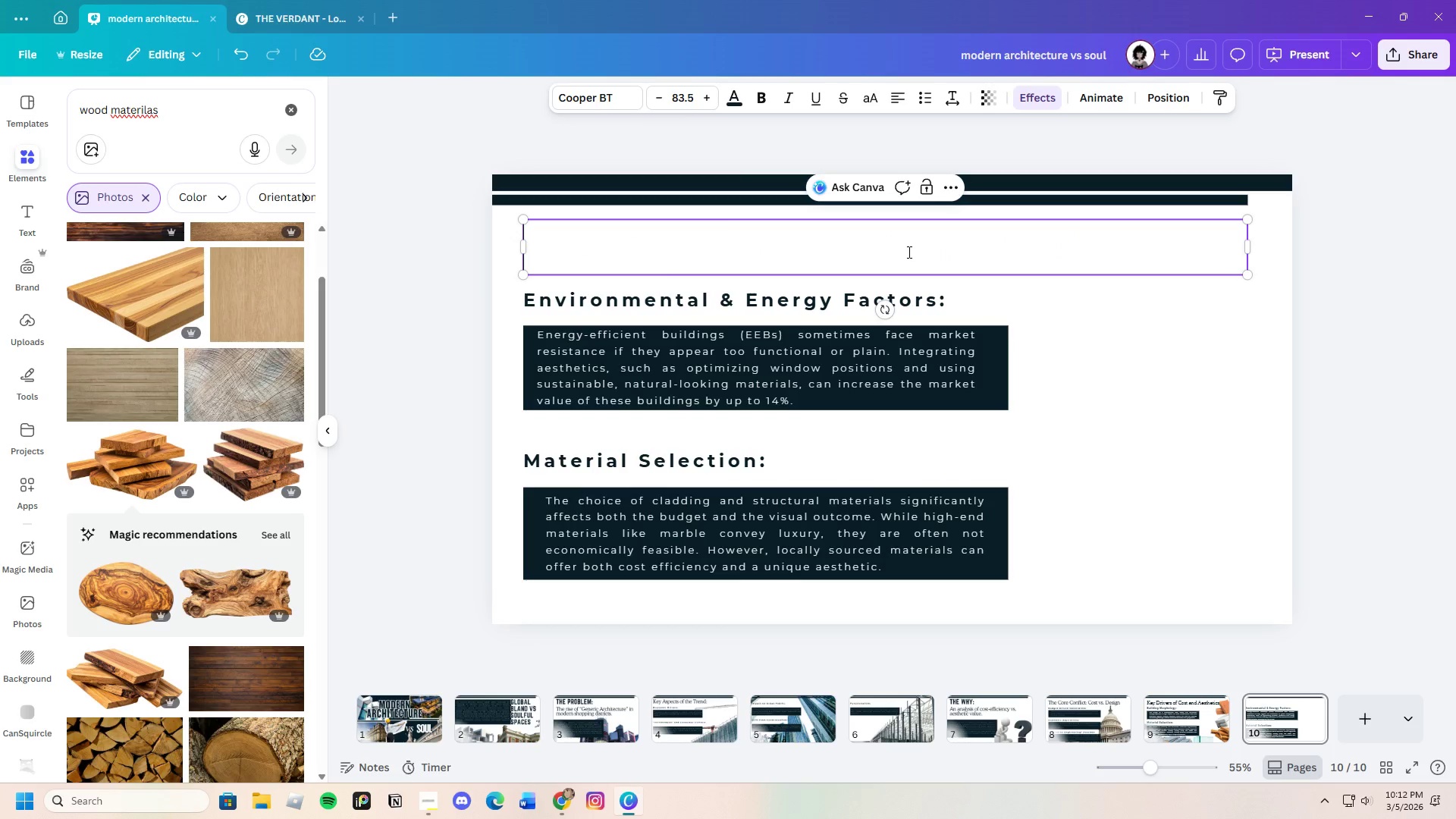 
key(Control+V)
 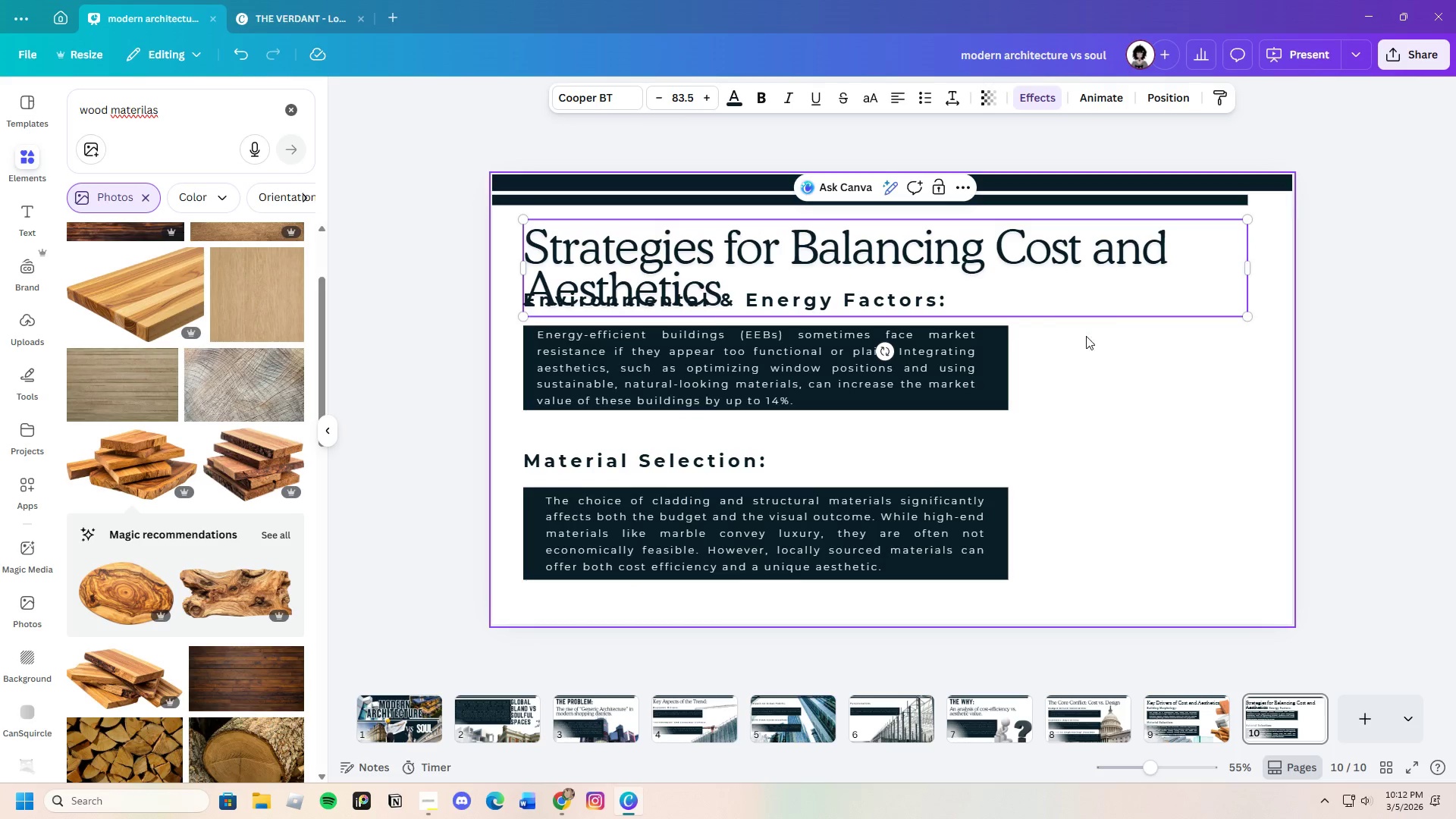 
left_click_drag(start_coordinate=[1121, 333], to_coordinate=[1121, 329])
 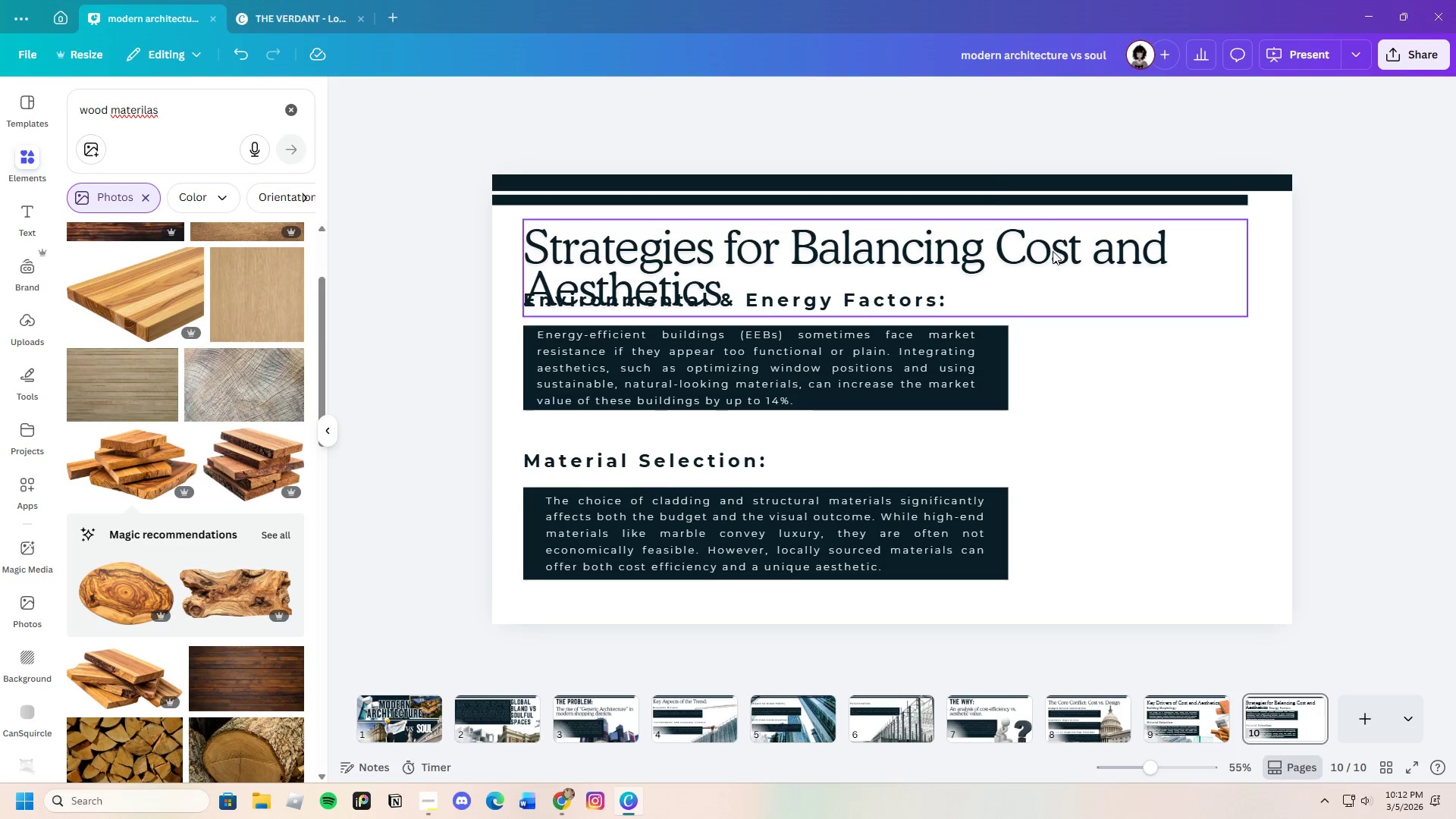 
left_click_drag(start_coordinate=[1053, 251], to_coordinate=[1105, 493])
 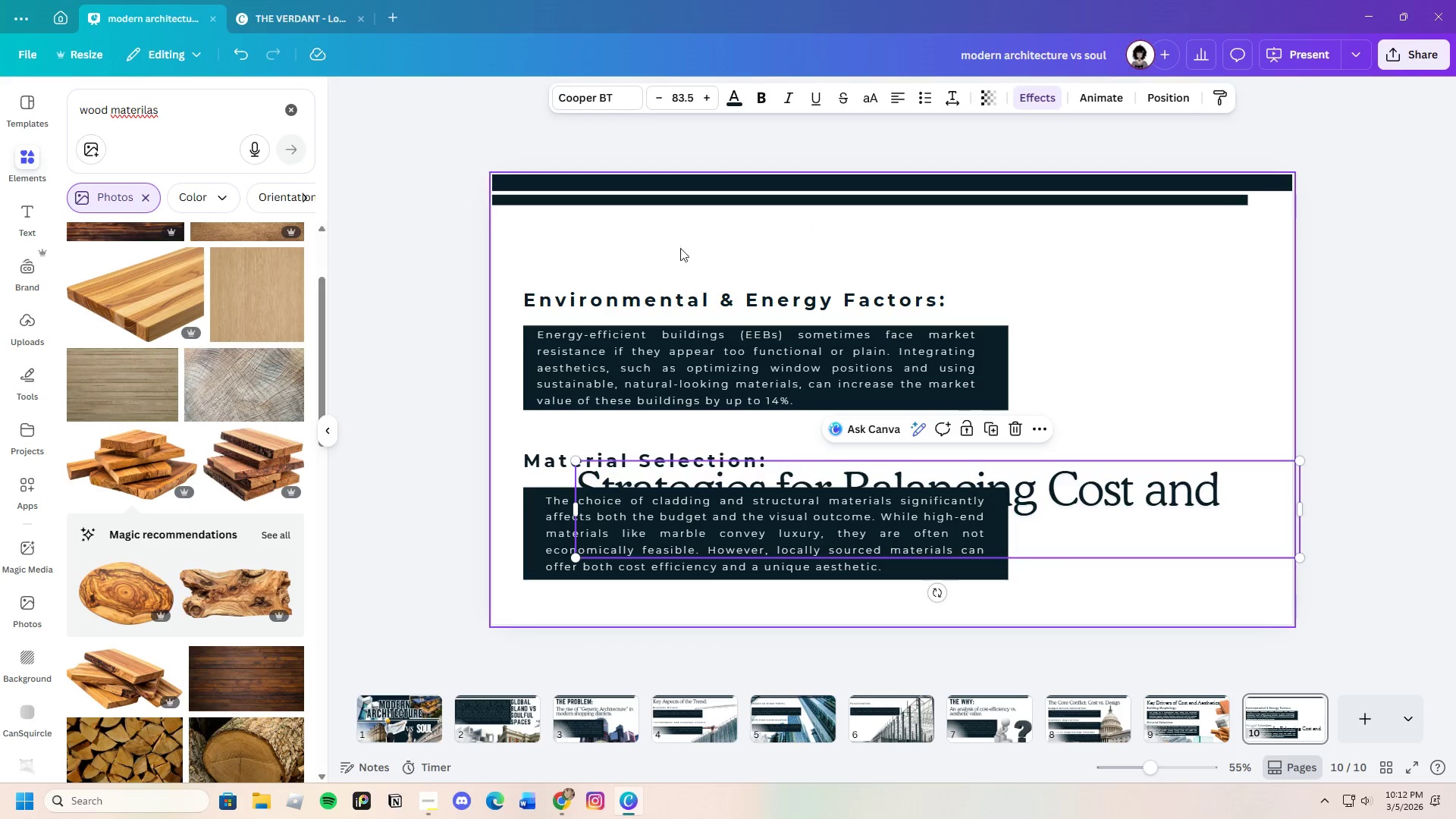 
left_click_drag(start_coordinate=[680, 257], to_coordinate=[730, 394])
 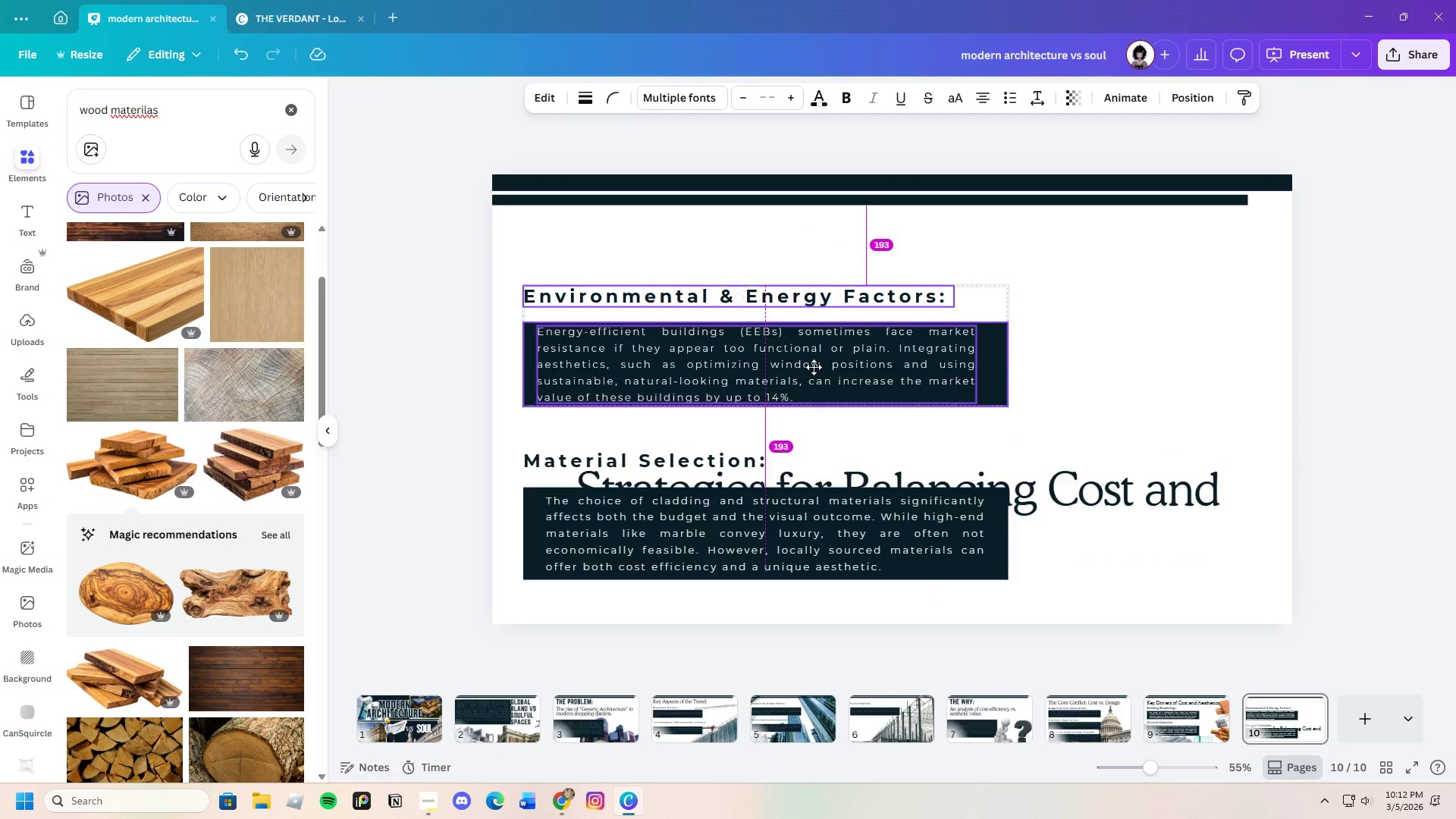 
left_click_drag(start_coordinate=[814, 376], to_coordinate=[814, 309])
 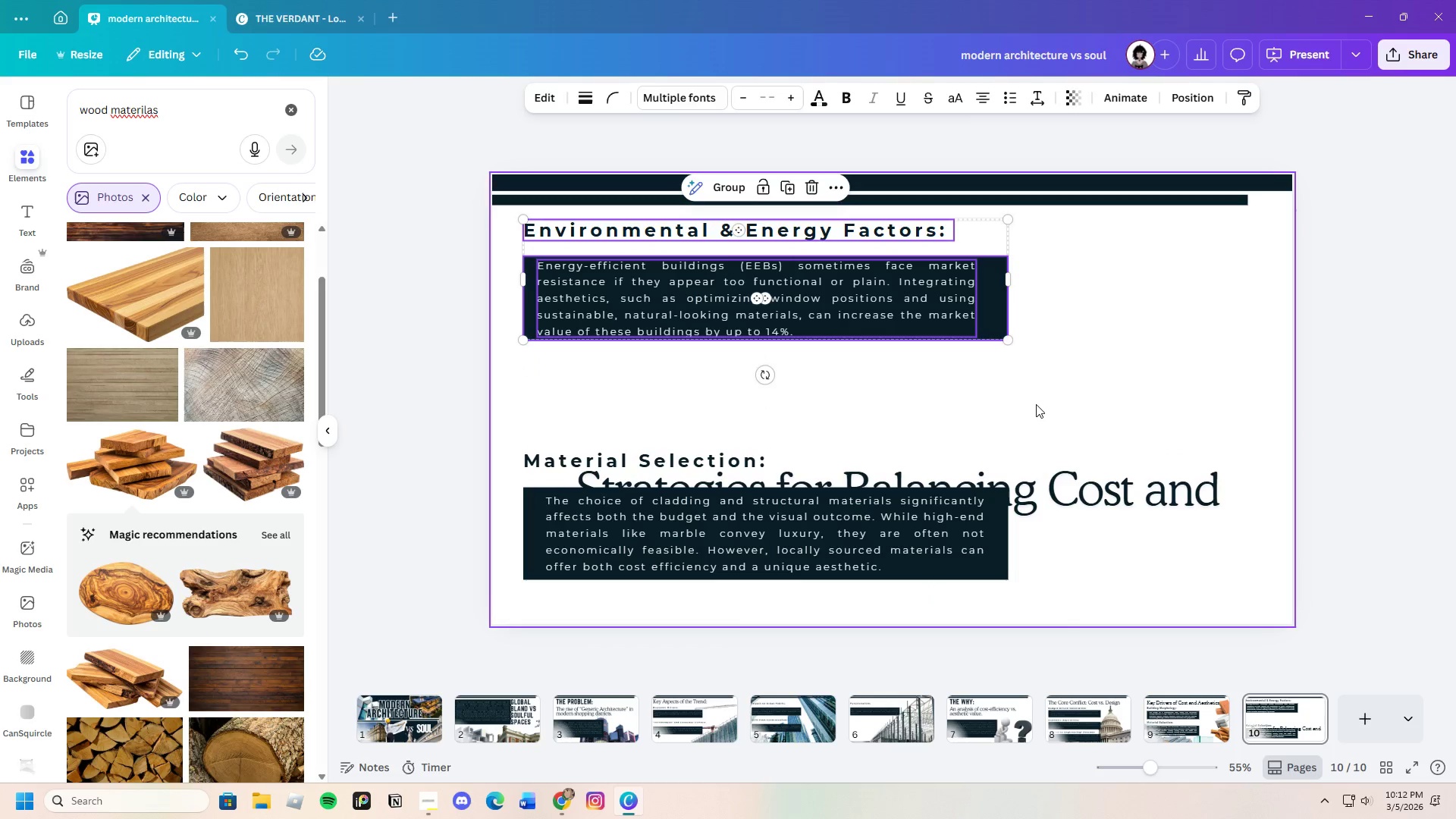 
left_click([1036, 404])
 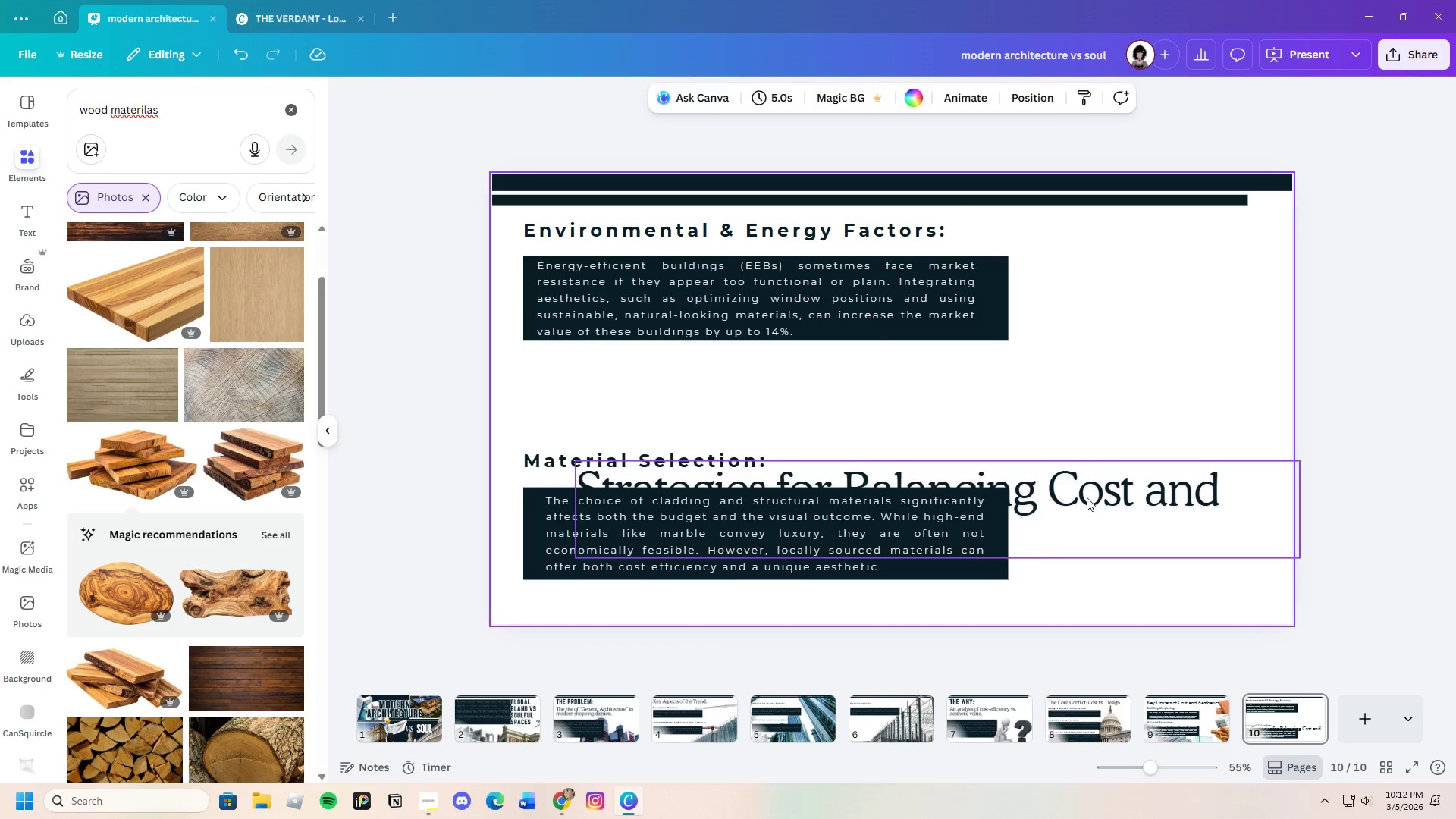 
left_click_drag(start_coordinate=[1087, 497], to_coordinate=[1046, 398])
 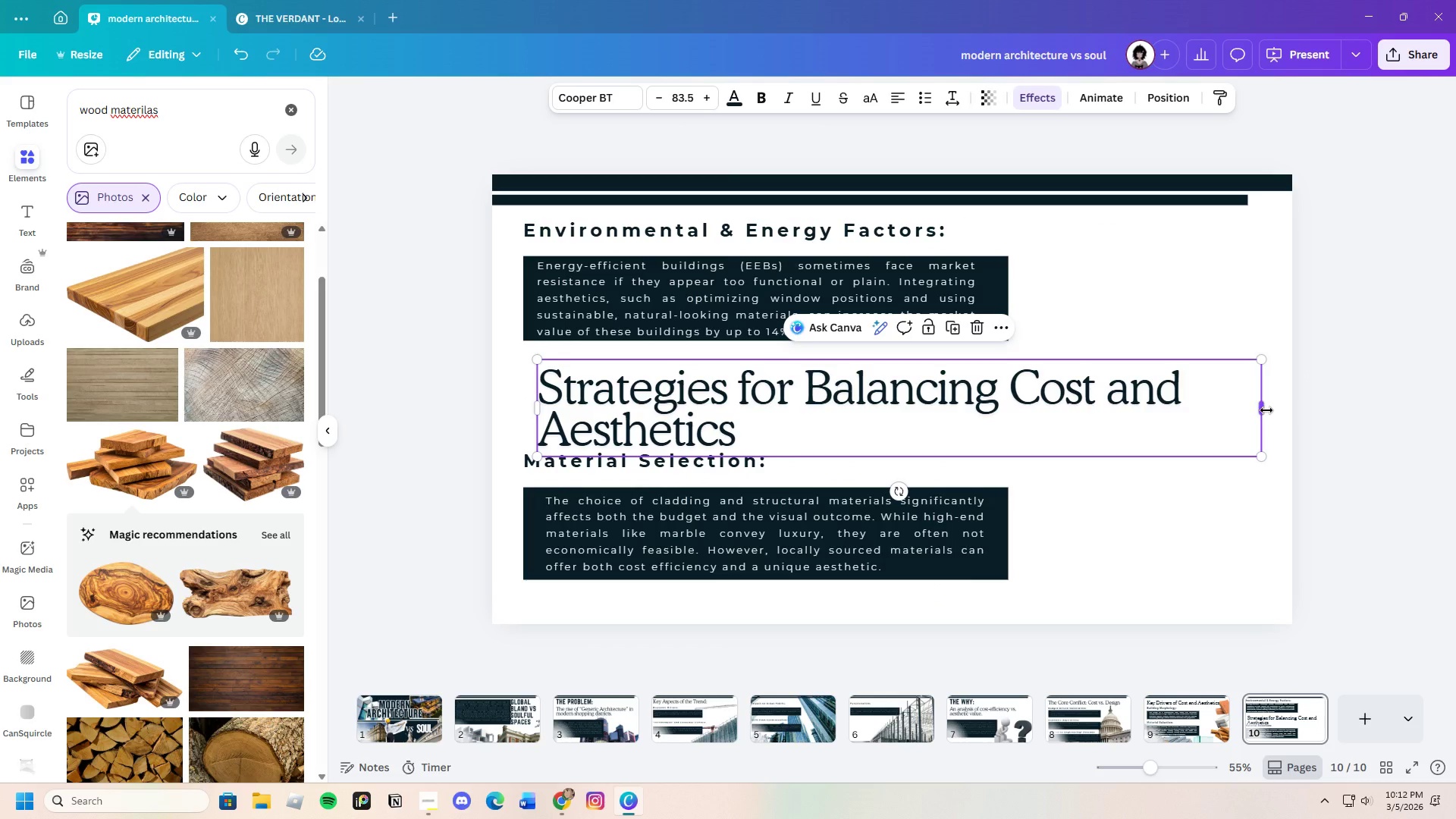 
left_click_drag(start_coordinate=[1266, 410], to_coordinate=[1129, 422])
 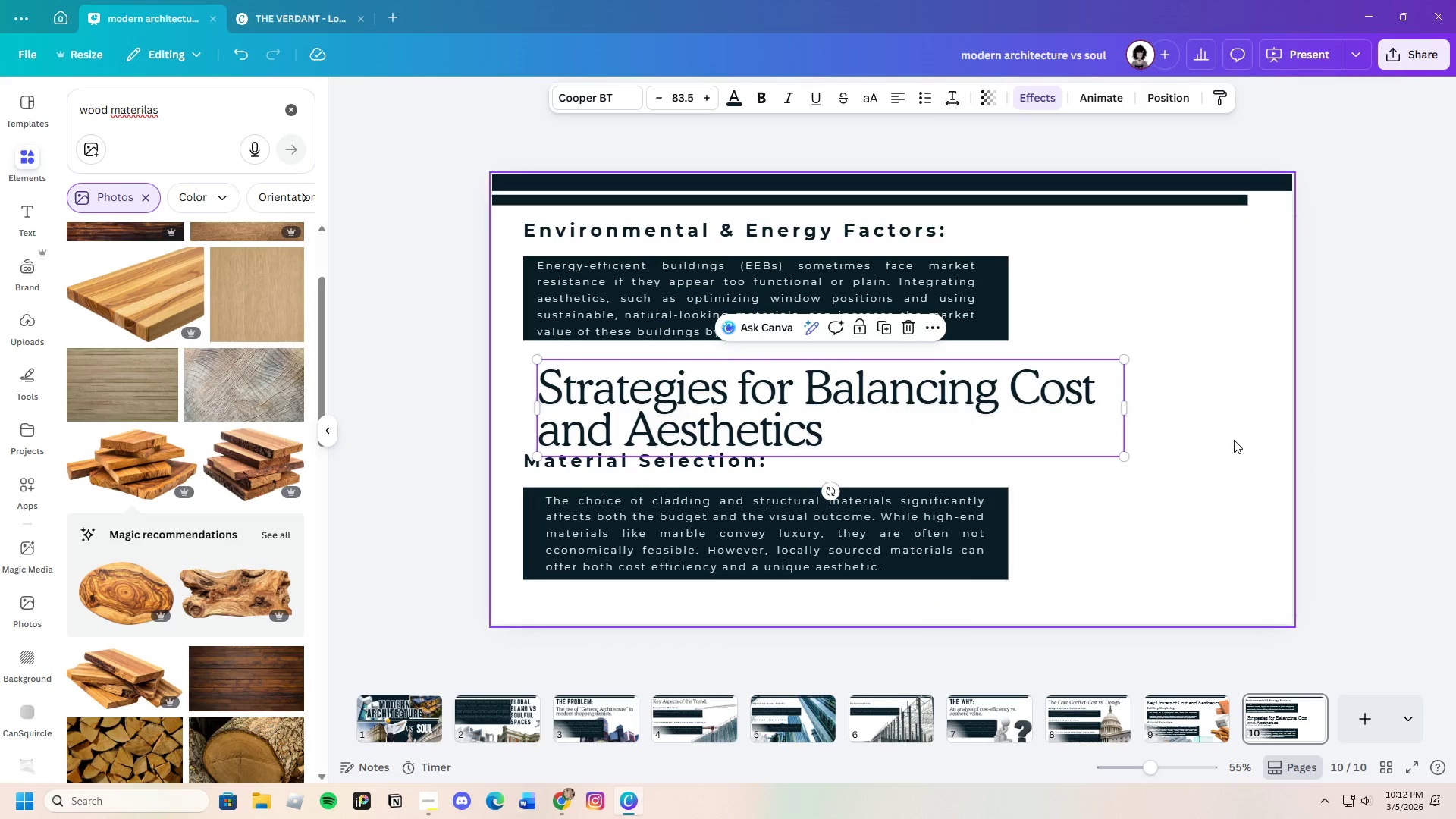 
left_click([1234, 440])
 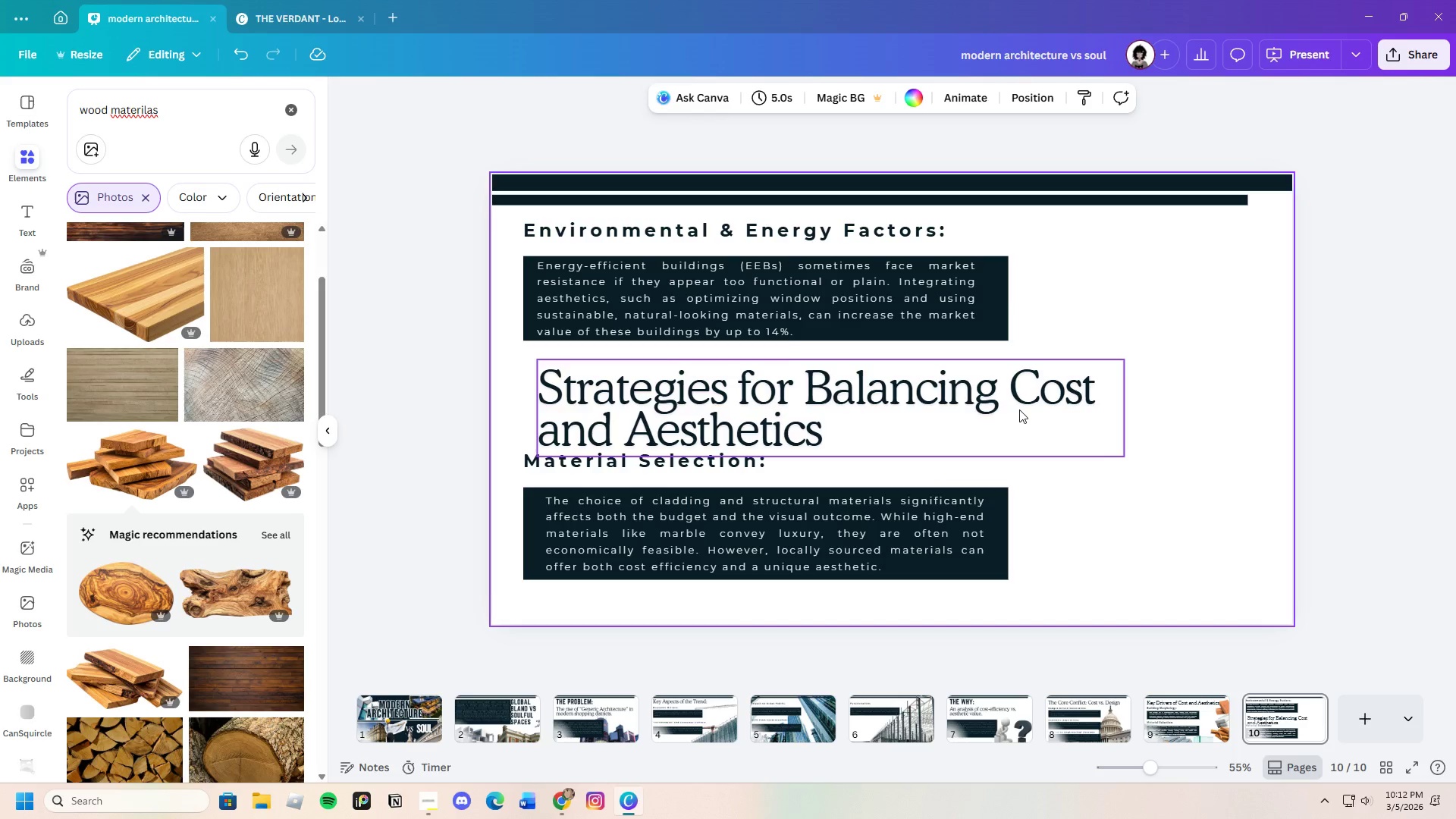 
left_click_drag(start_coordinate=[1015, 409], to_coordinate=[999, 409])
 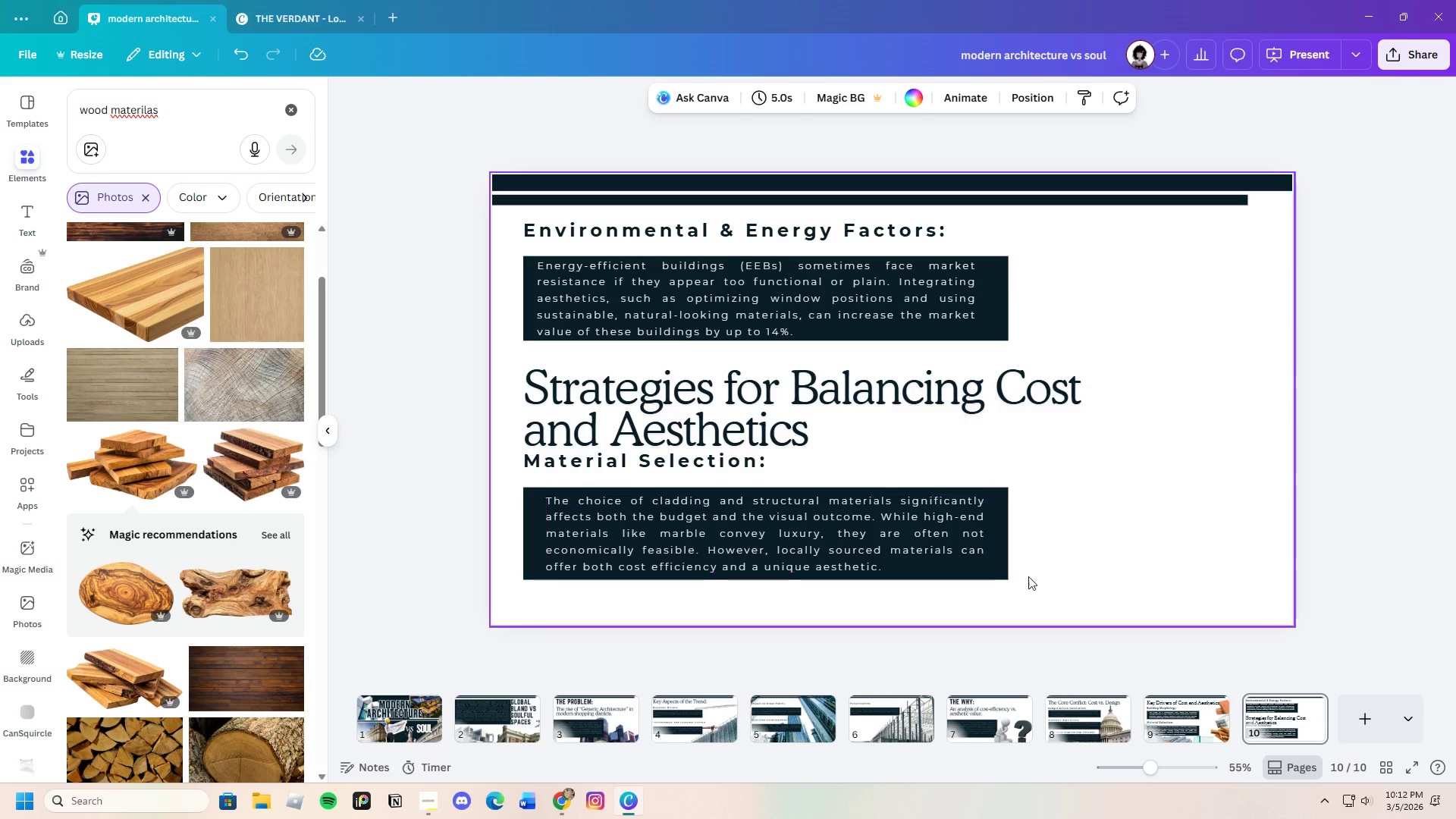 
left_click_drag(start_coordinate=[1038, 594], to_coordinate=[541, 462])
 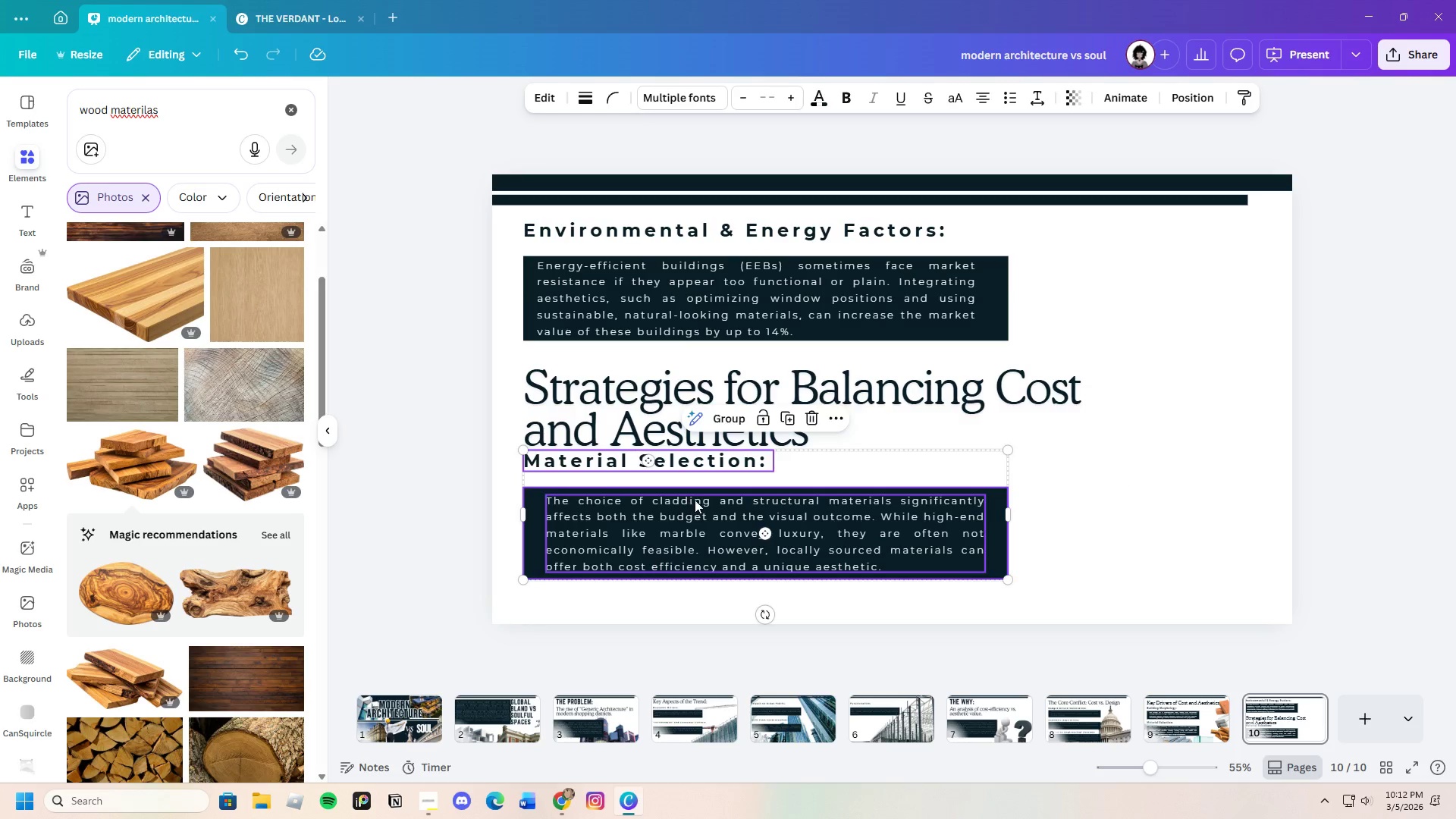 
left_click_drag(start_coordinate=[695, 500], to_coordinate=[693, 519])
 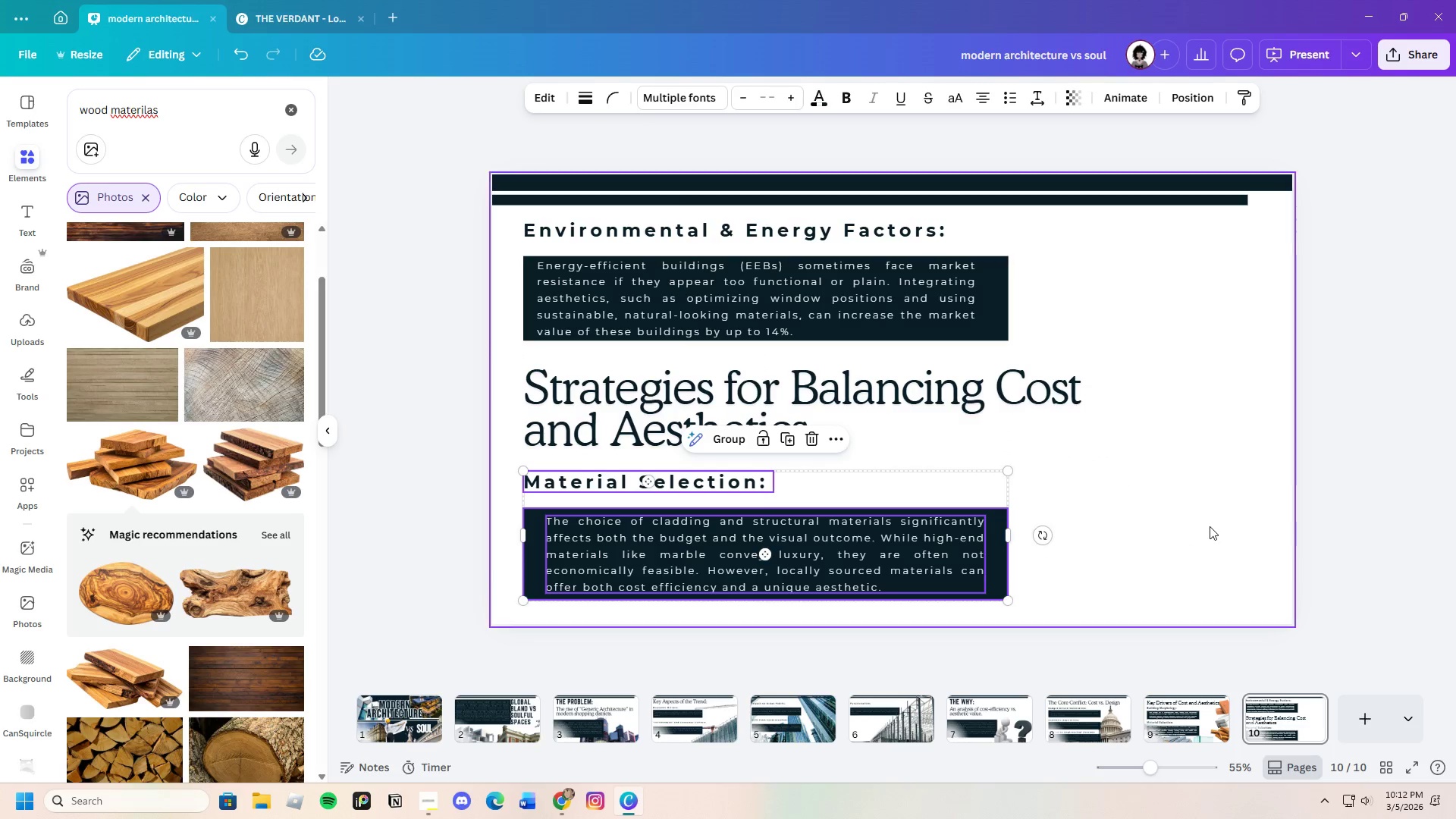 
left_click([1210, 526])
 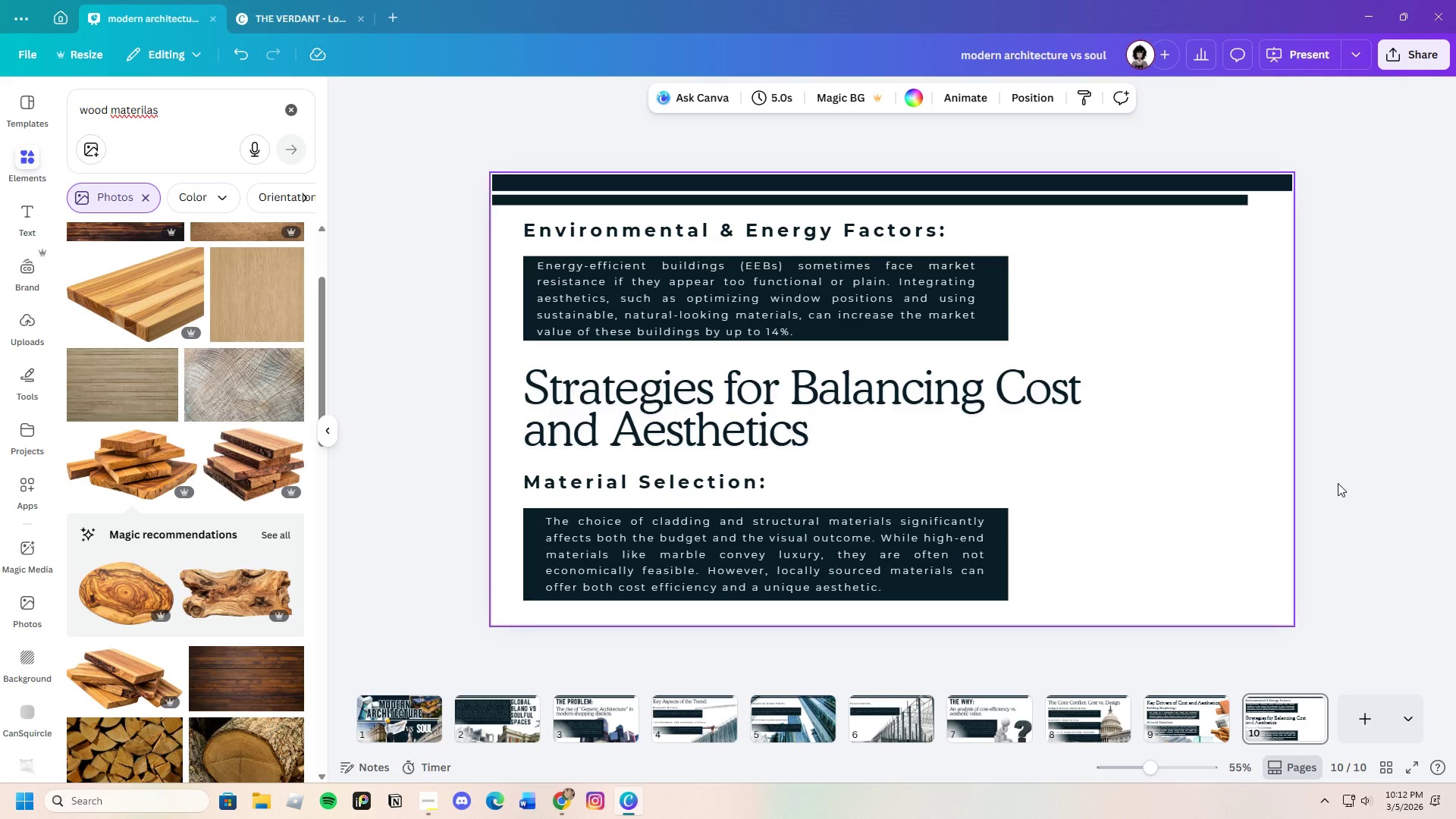 
wait(8.89)
 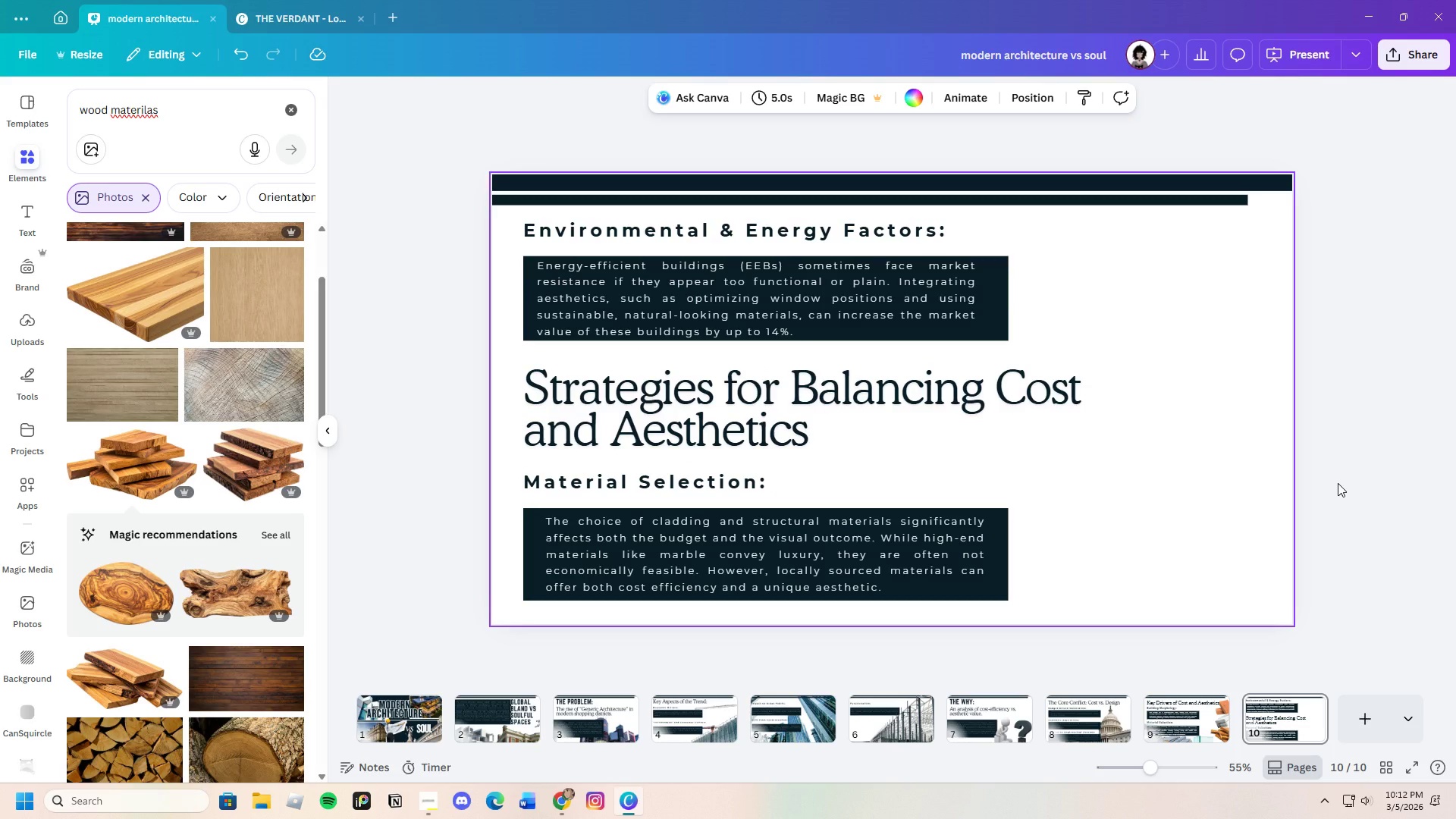 
left_click([560, 807])
 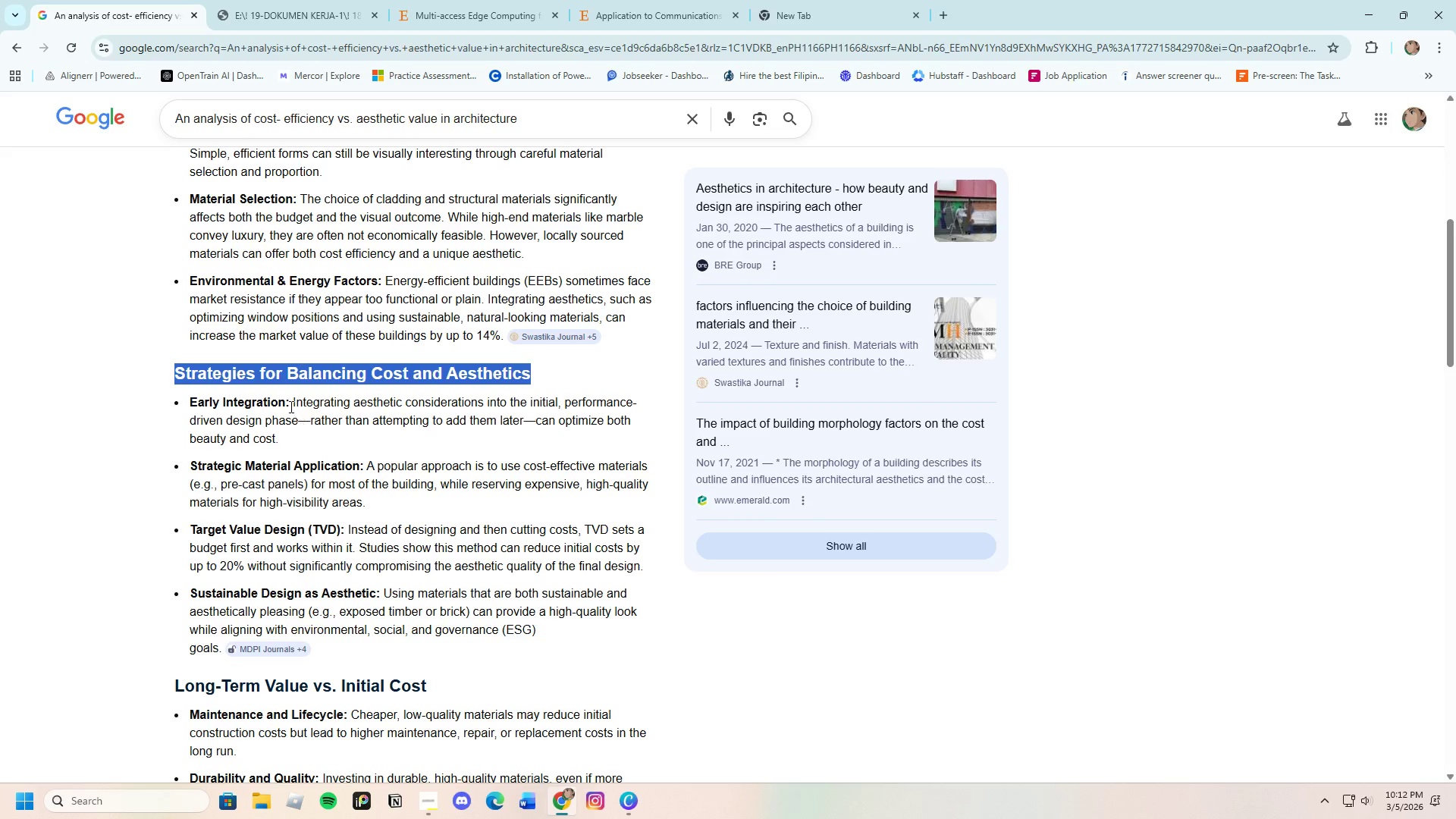 
left_click_drag(start_coordinate=[290, 406], to_coordinate=[187, 403])
 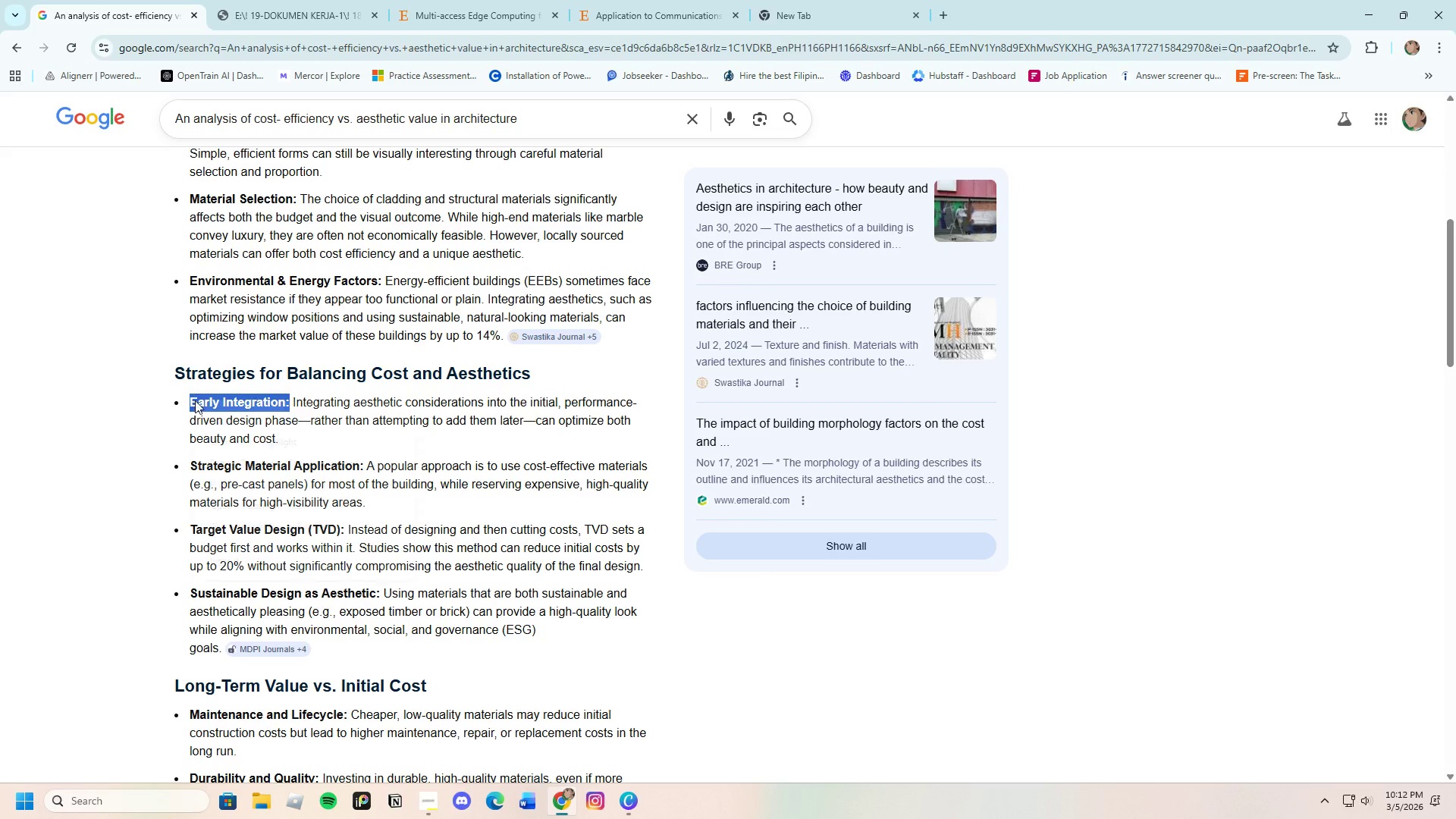 
right_click([195, 400])
 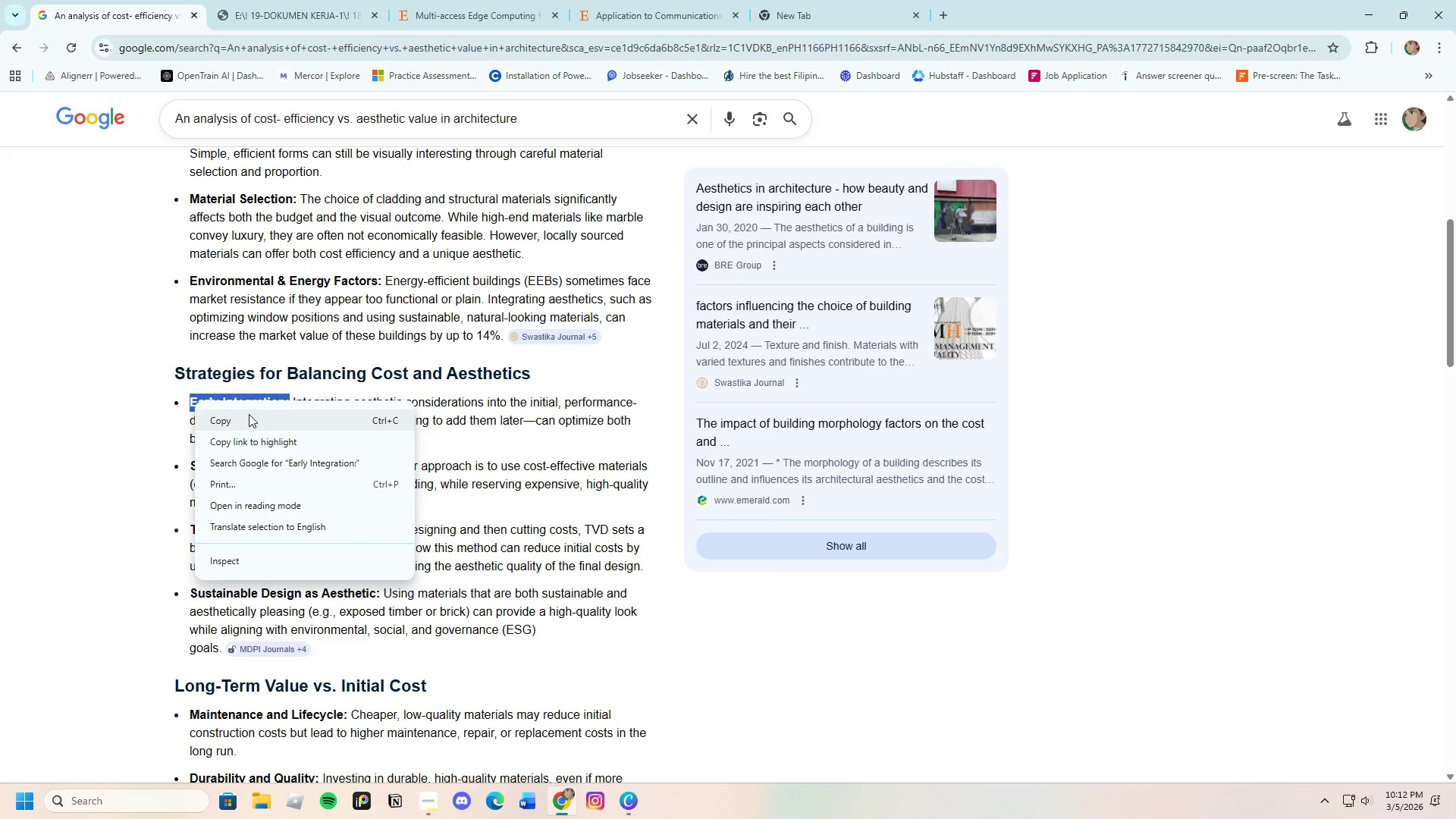 
left_click([249, 414])
 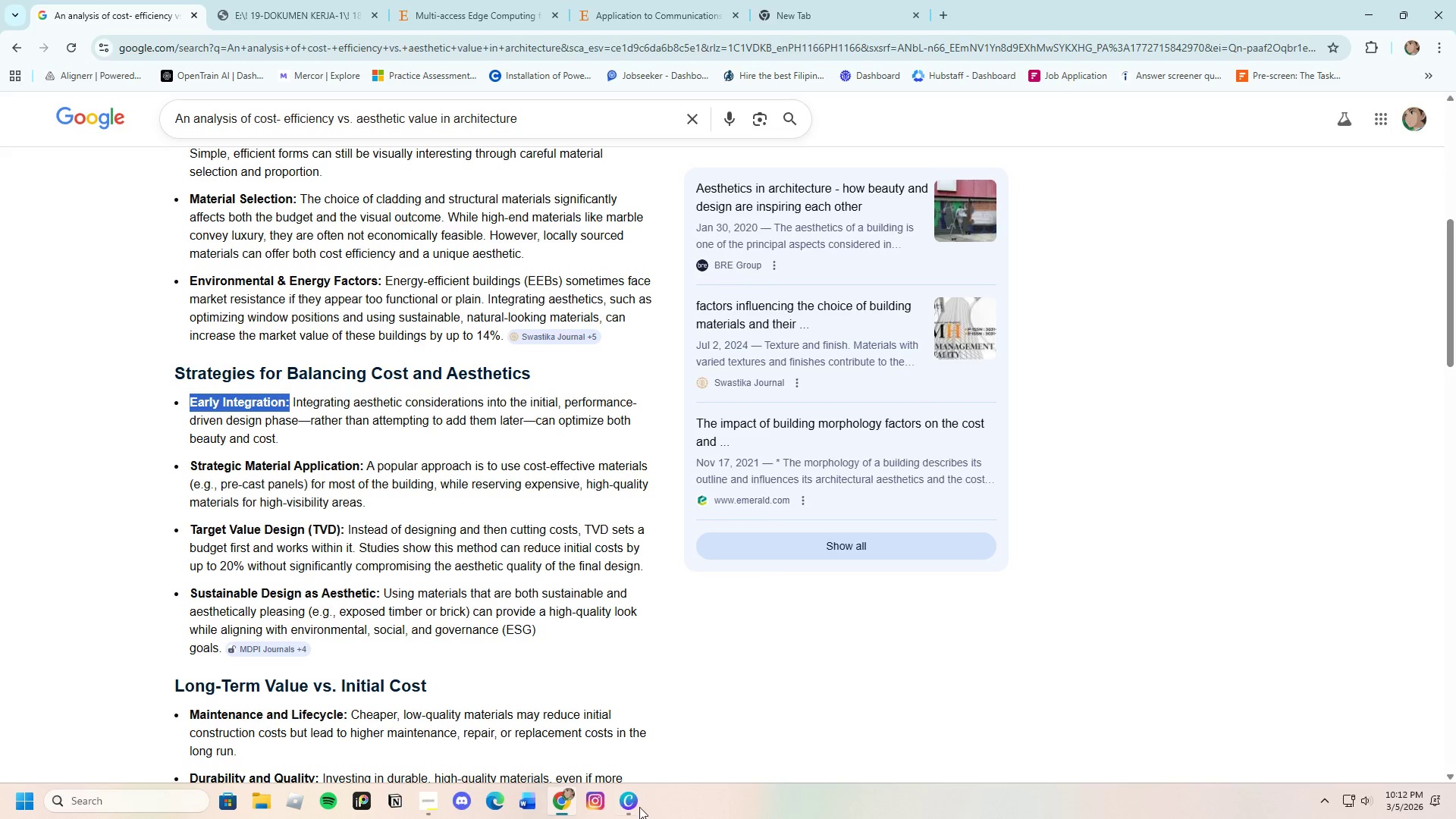 
left_click([635, 810])
 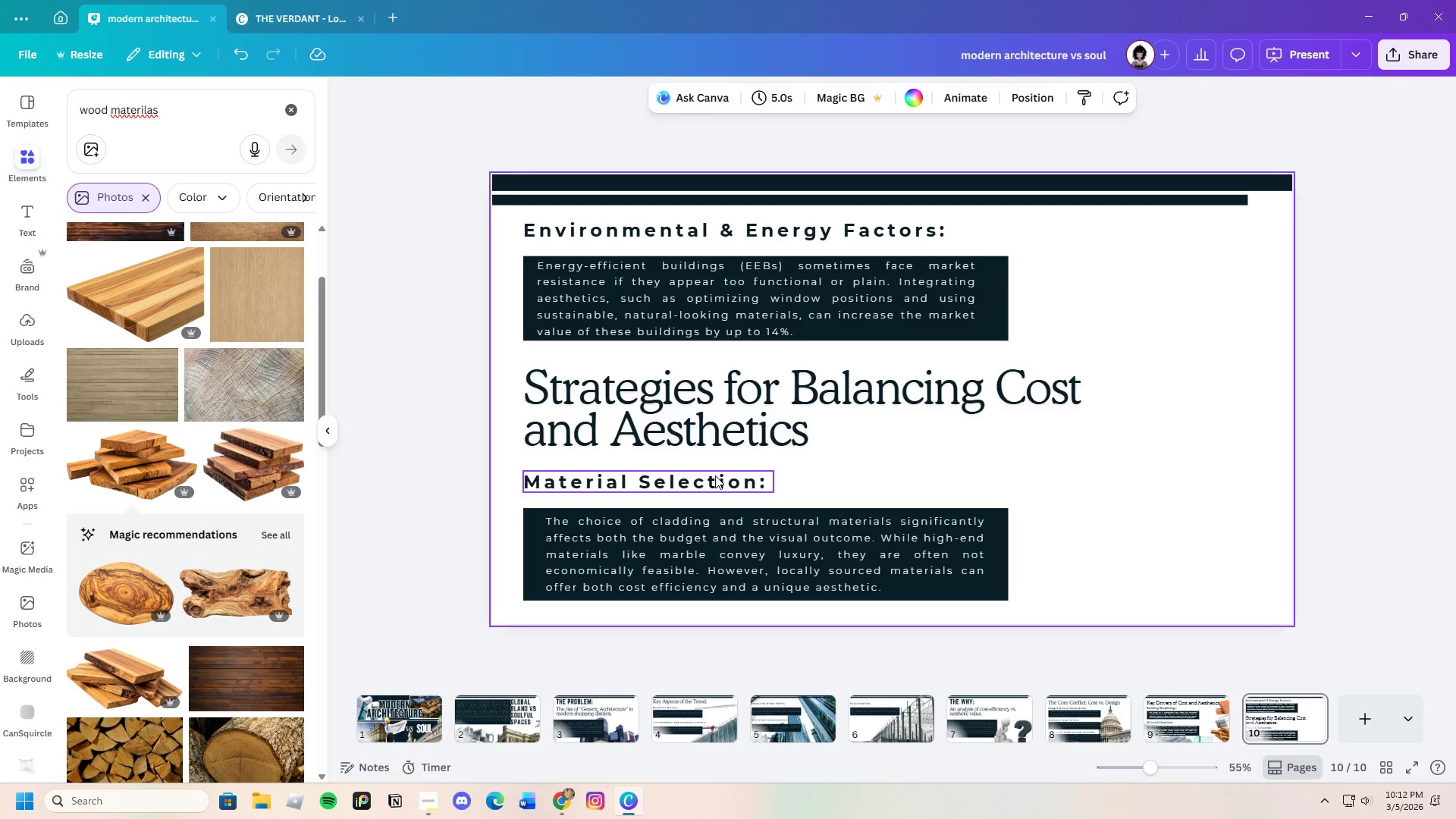 
double_click([715, 475])
 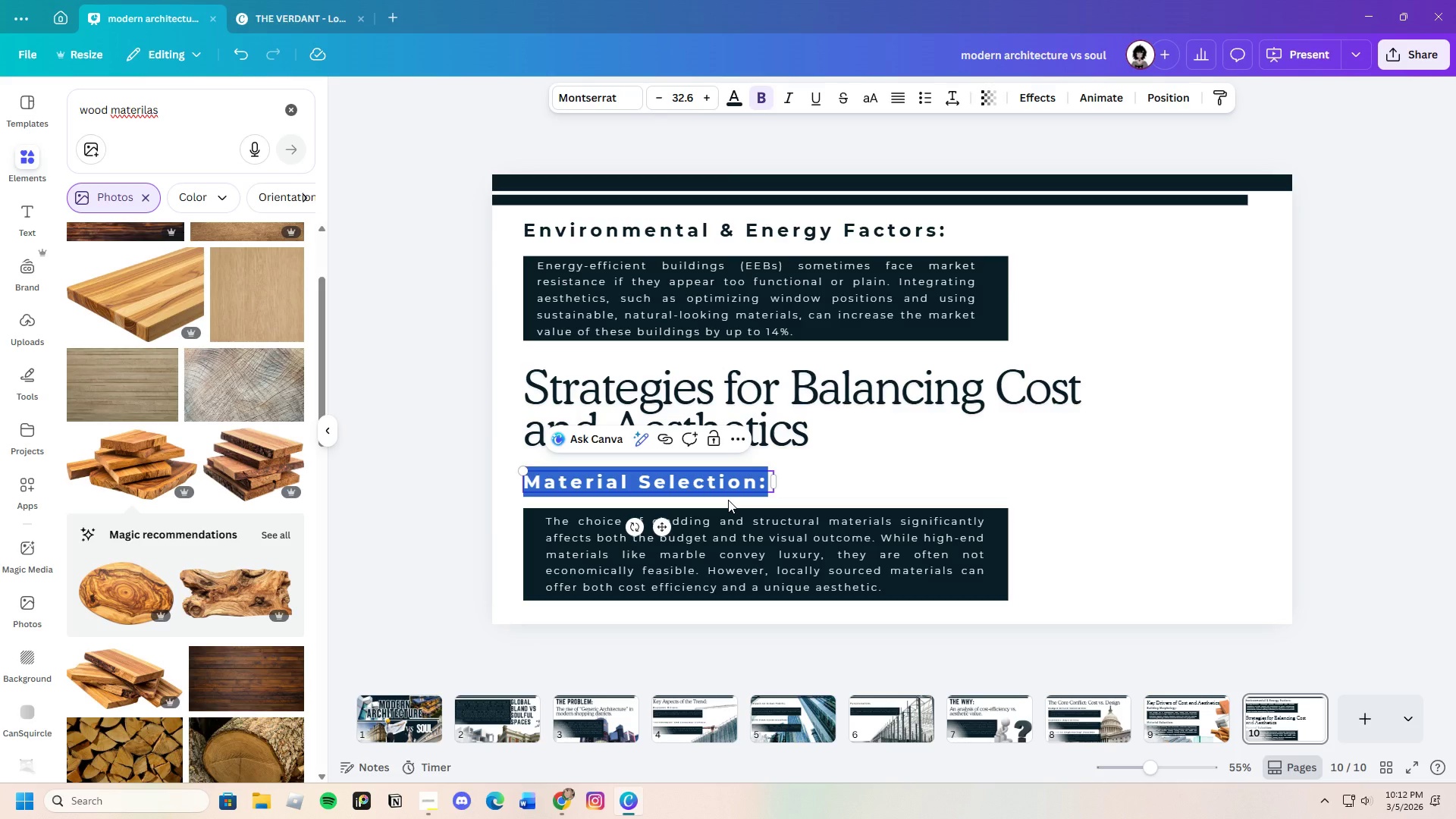 
key(Backspace)
 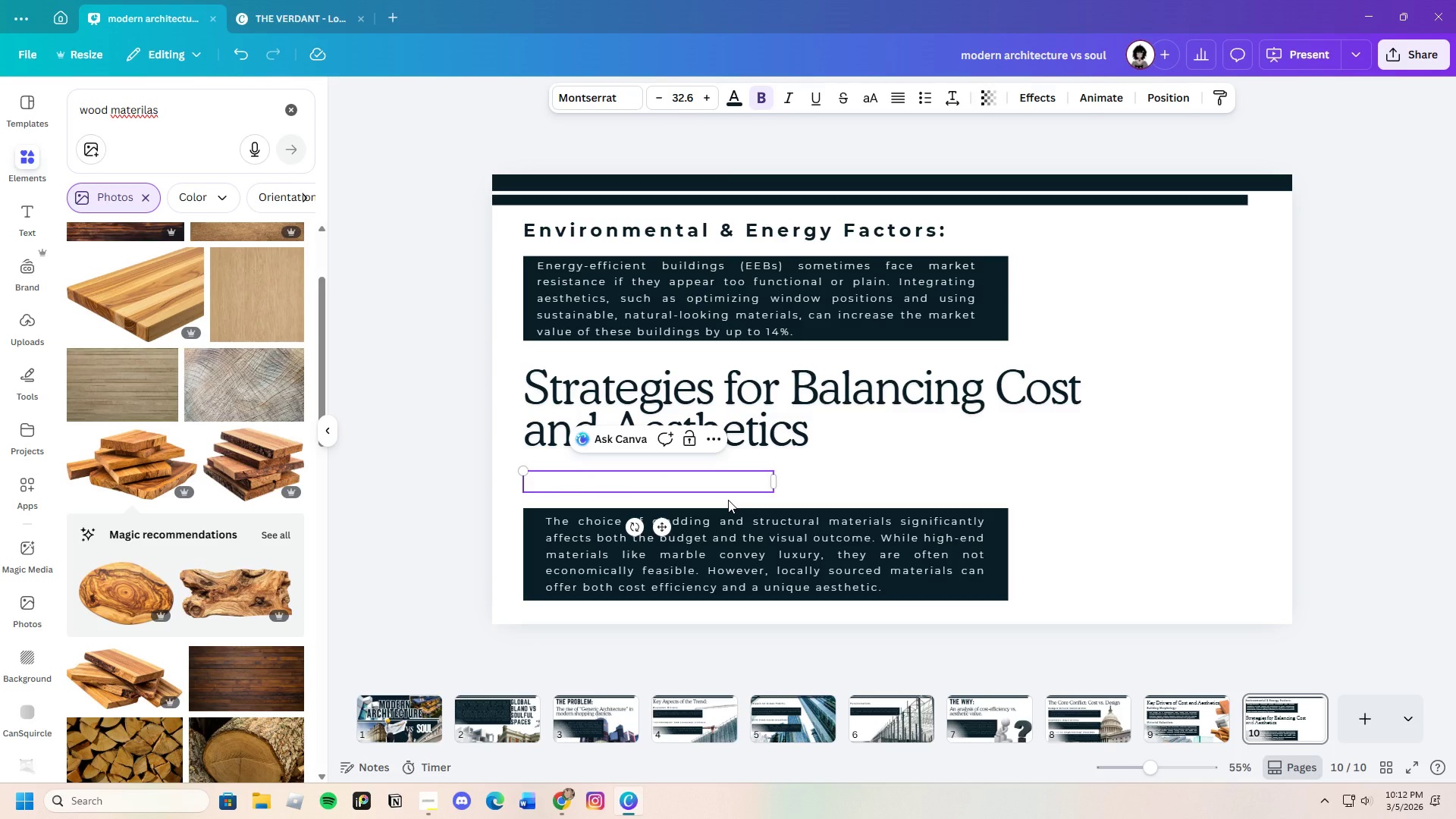 
key(Control+ControlLeft)
 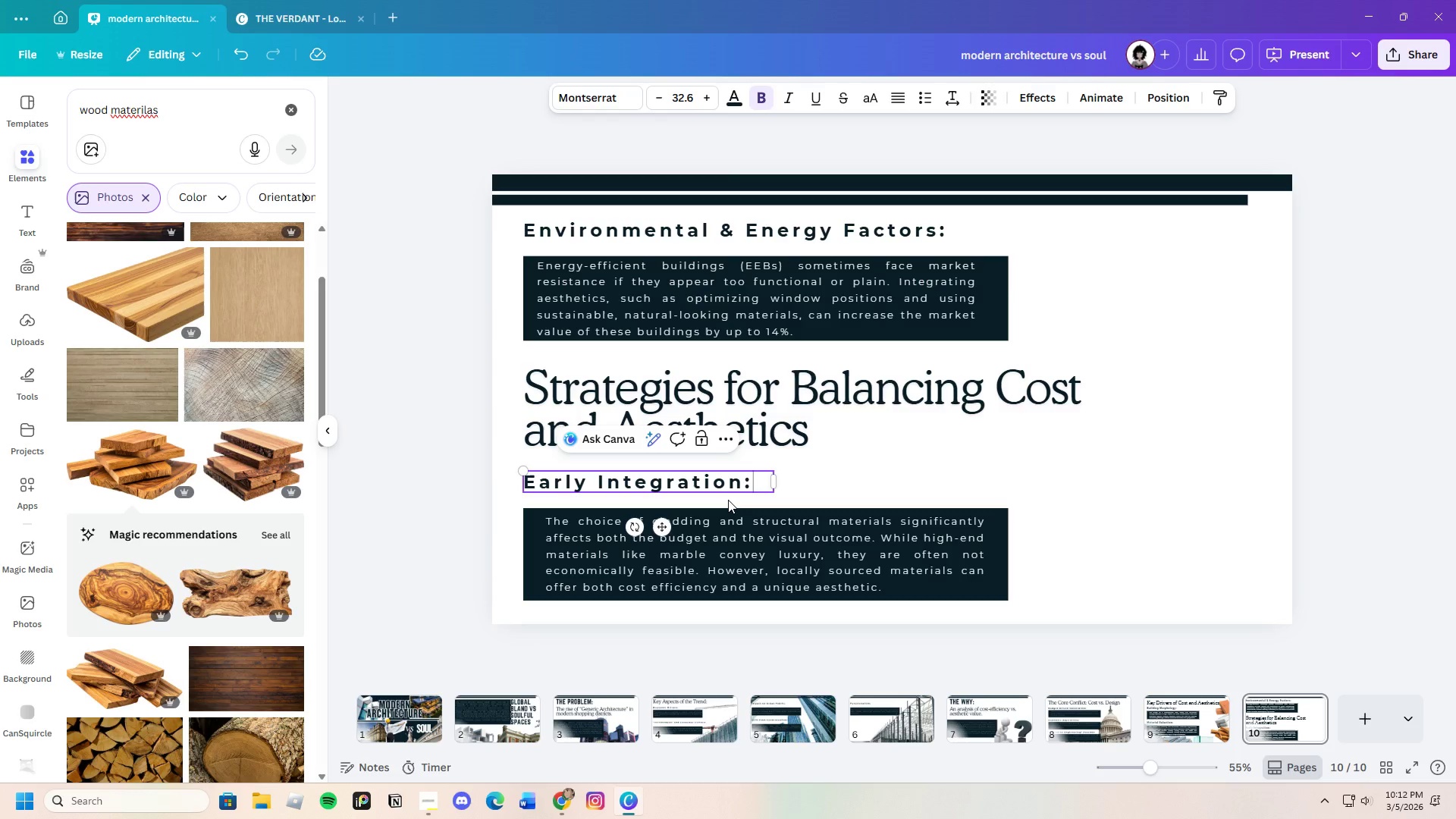 
key(Control+V)
 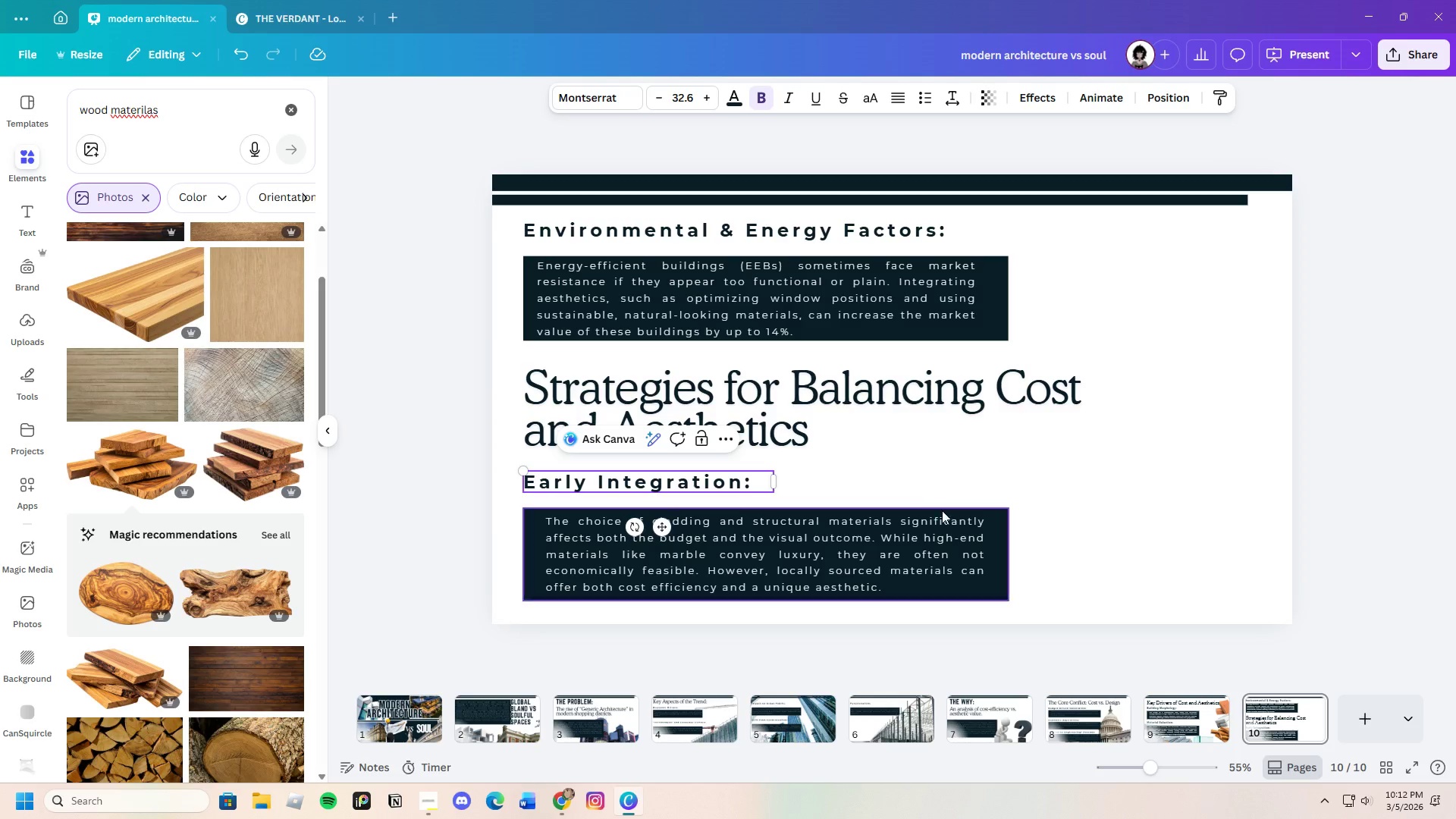 
left_click([1086, 516])
 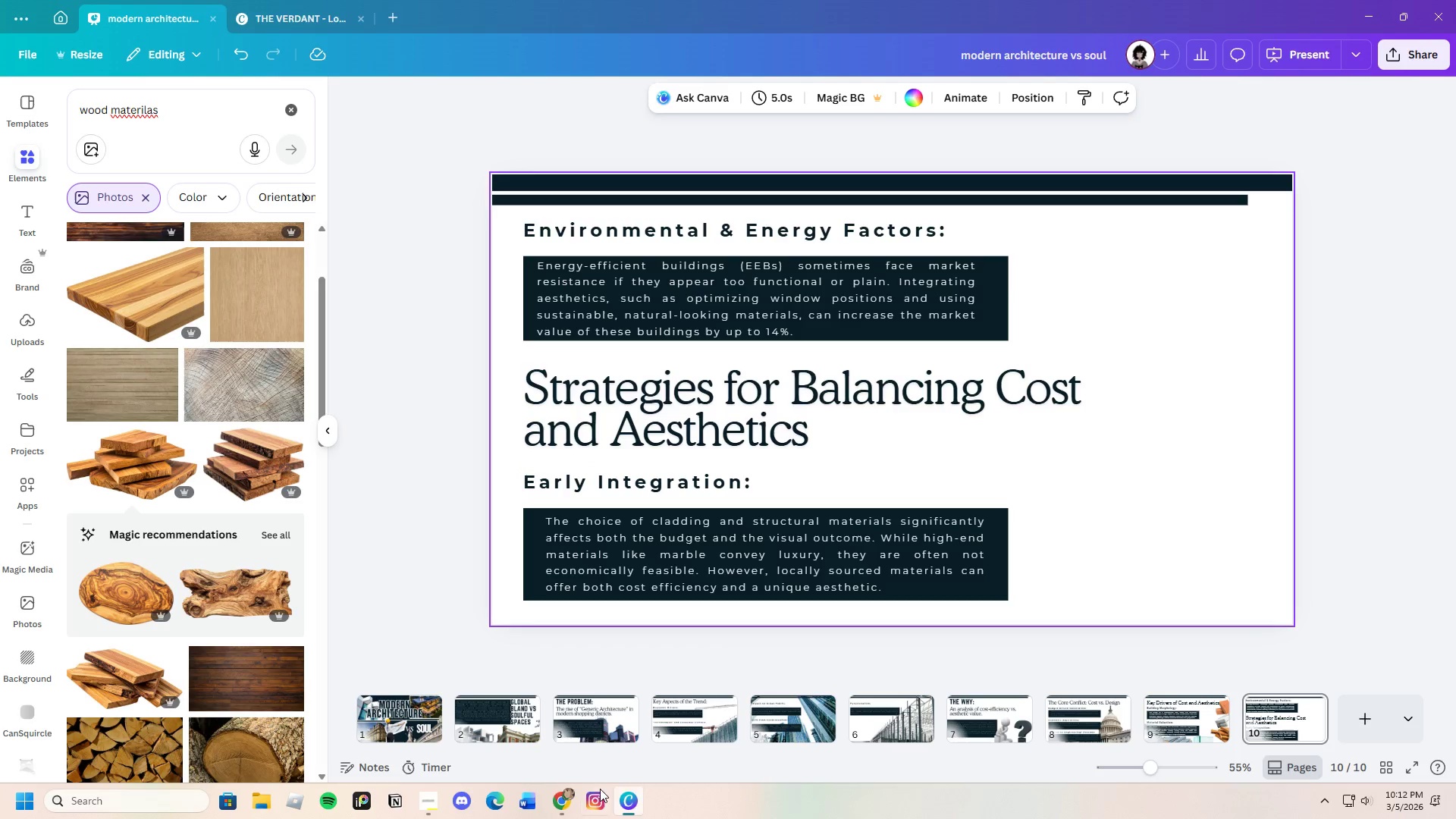 
left_click([557, 802])
 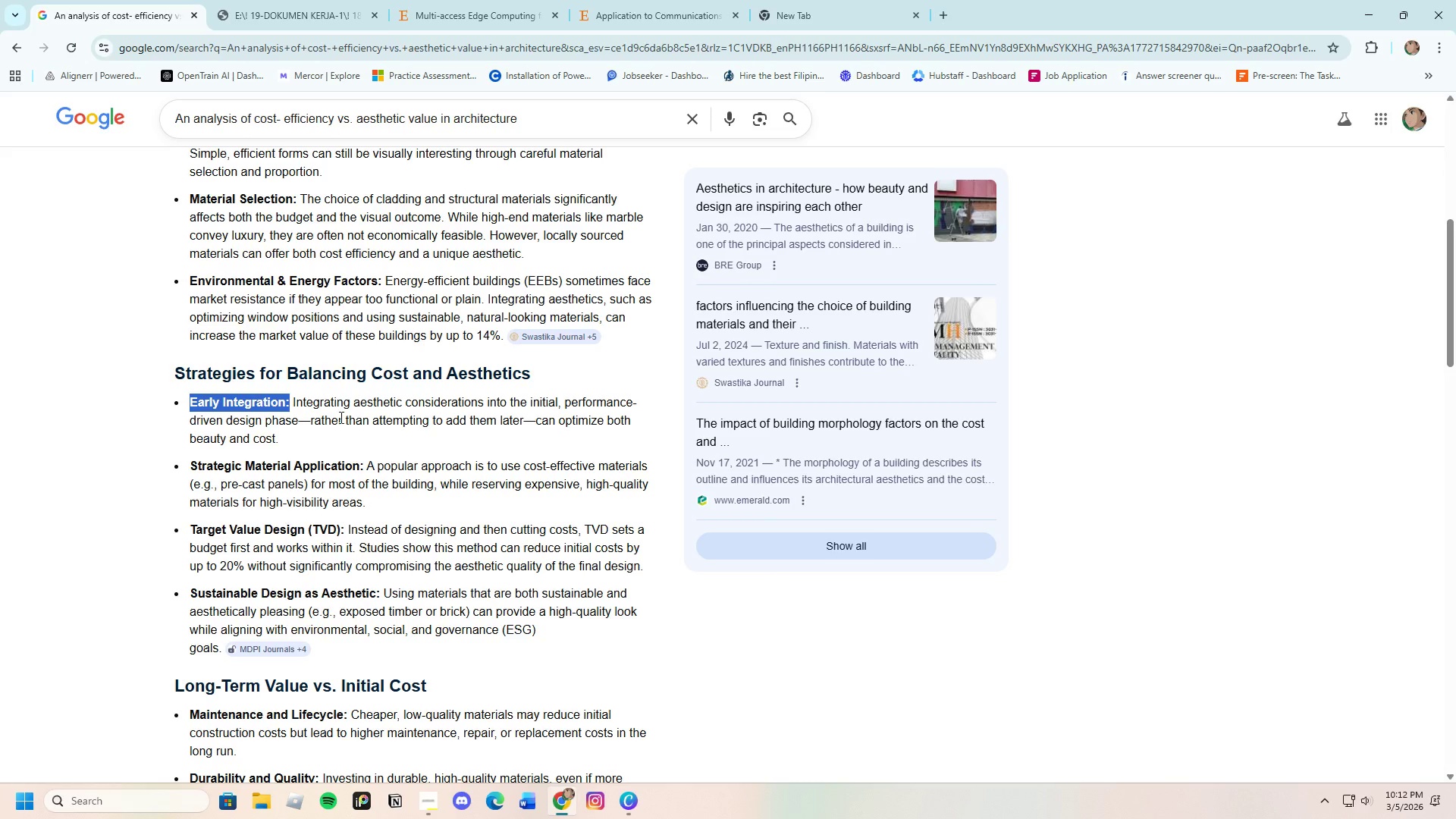 
left_click([331, 411])
 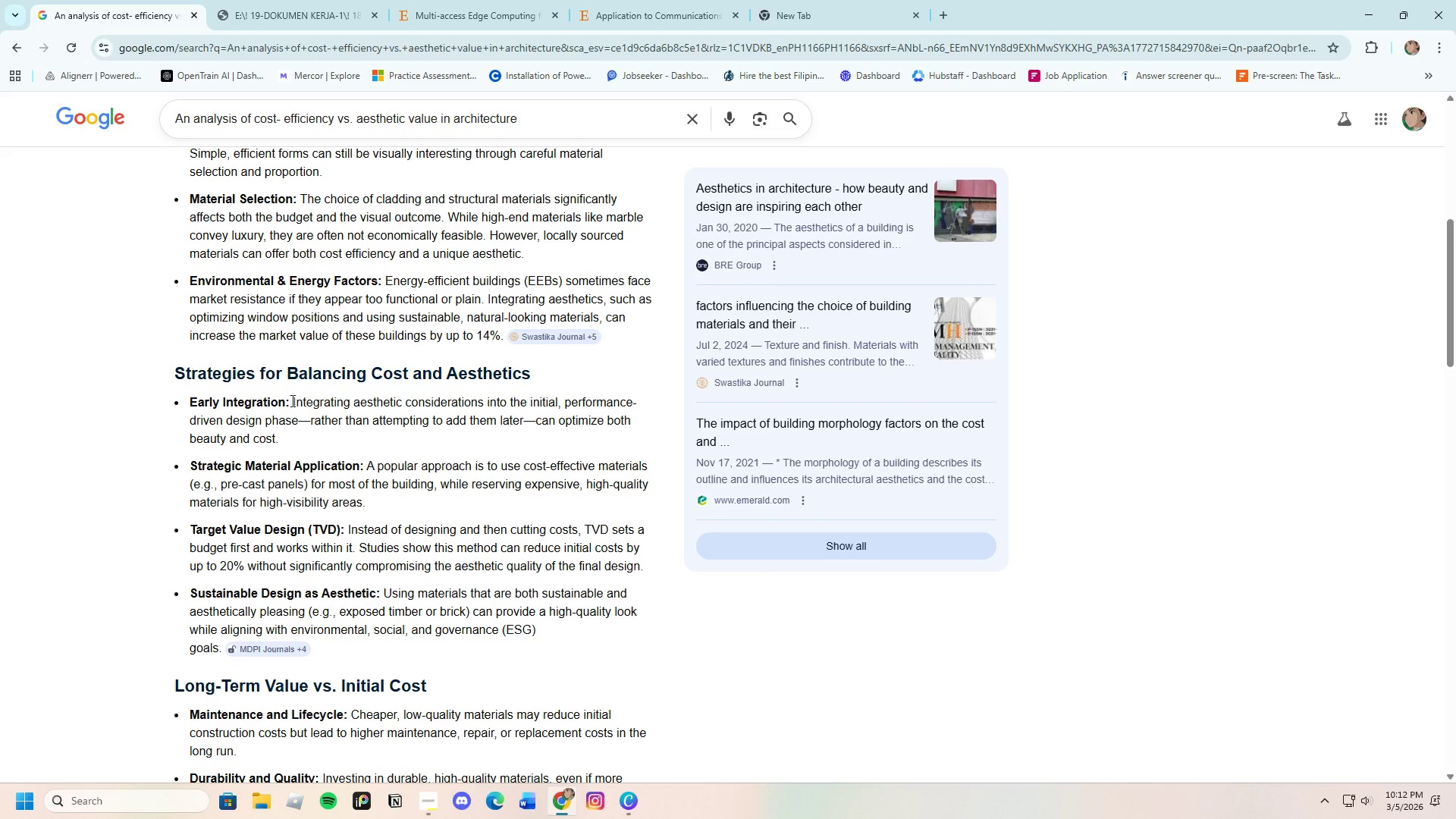 
left_click_drag(start_coordinate=[292, 400], to_coordinate=[331, 435])
 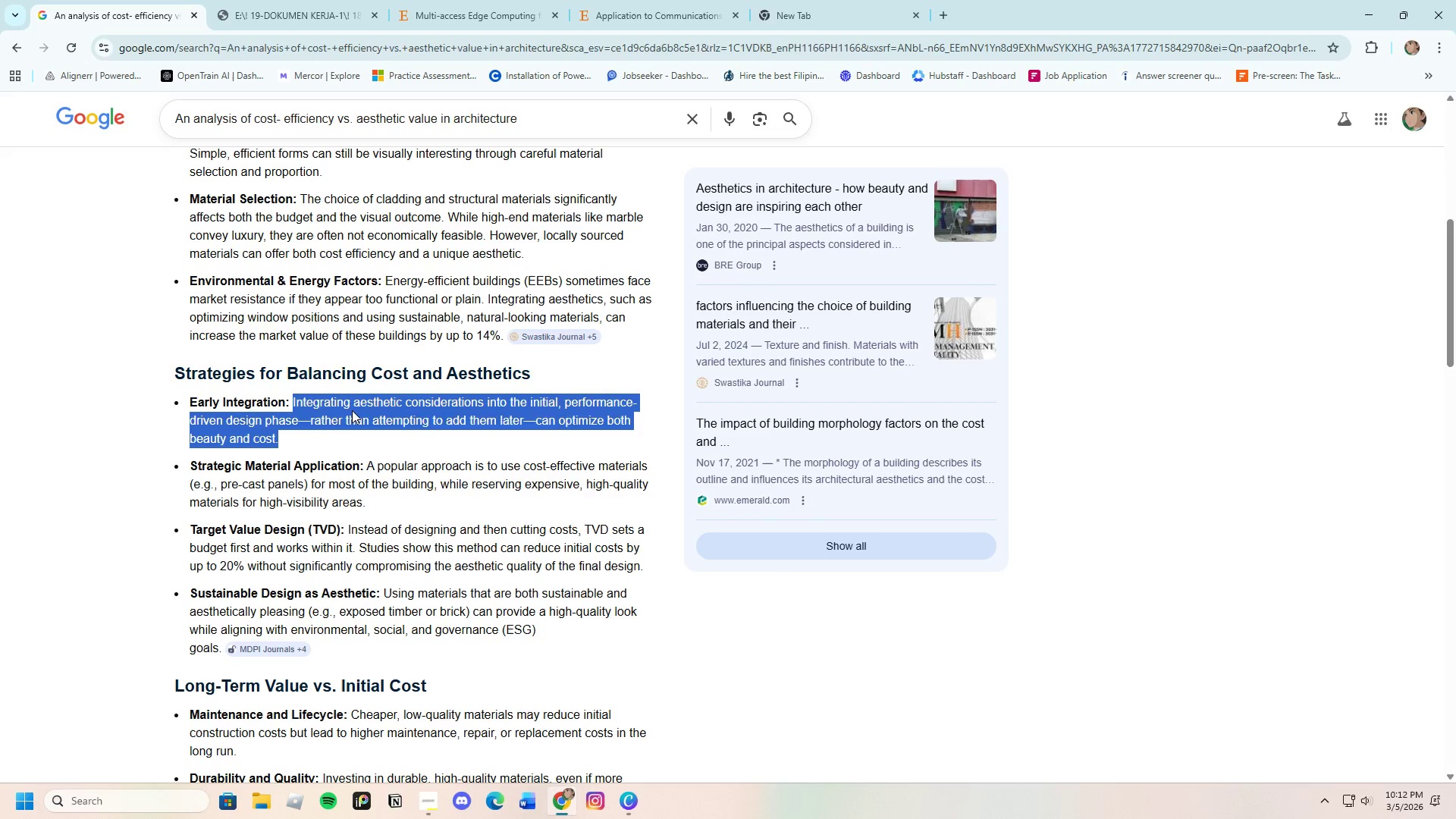 
right_click([352, 410])
 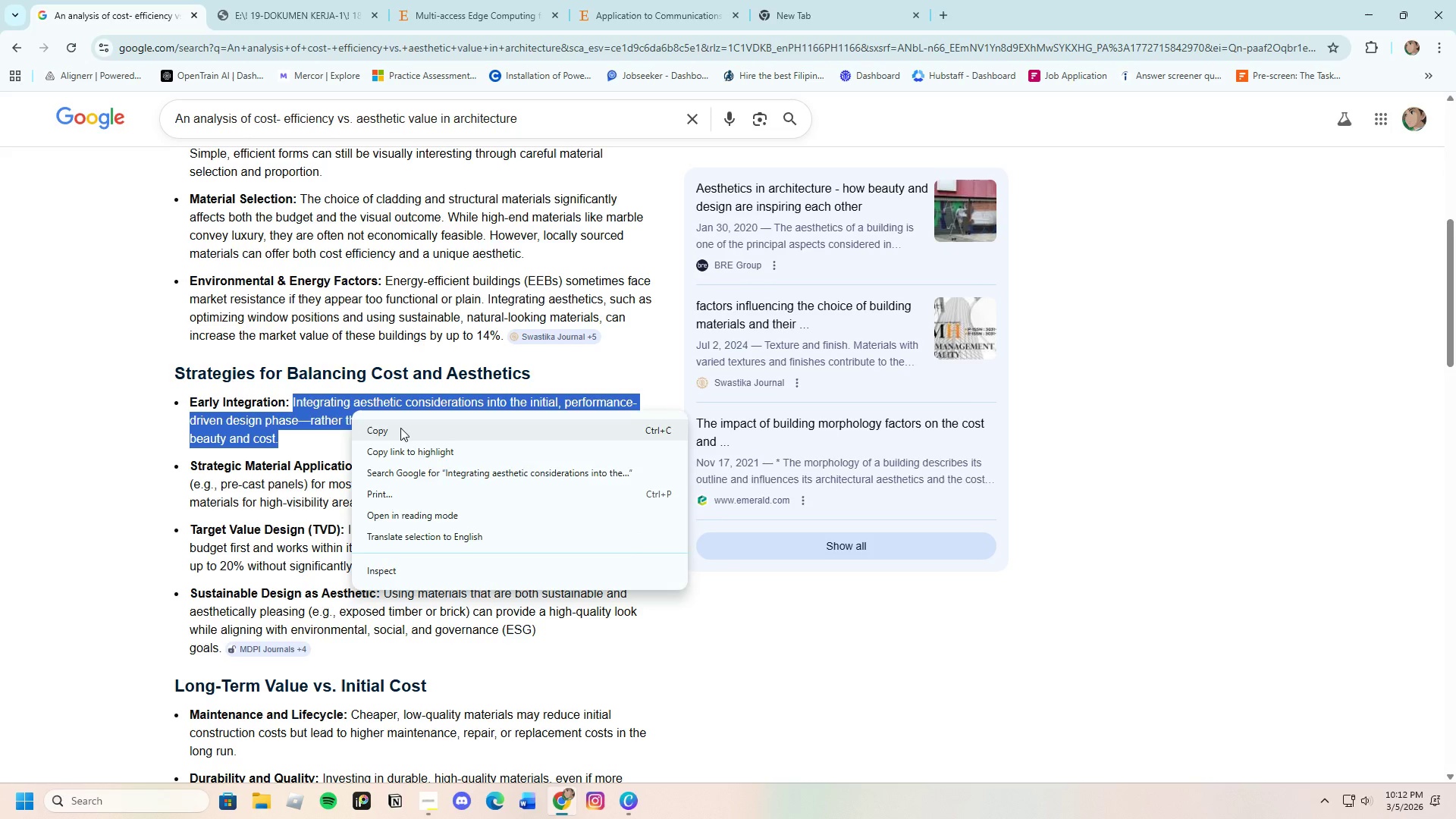 
left_click([400, 428])
 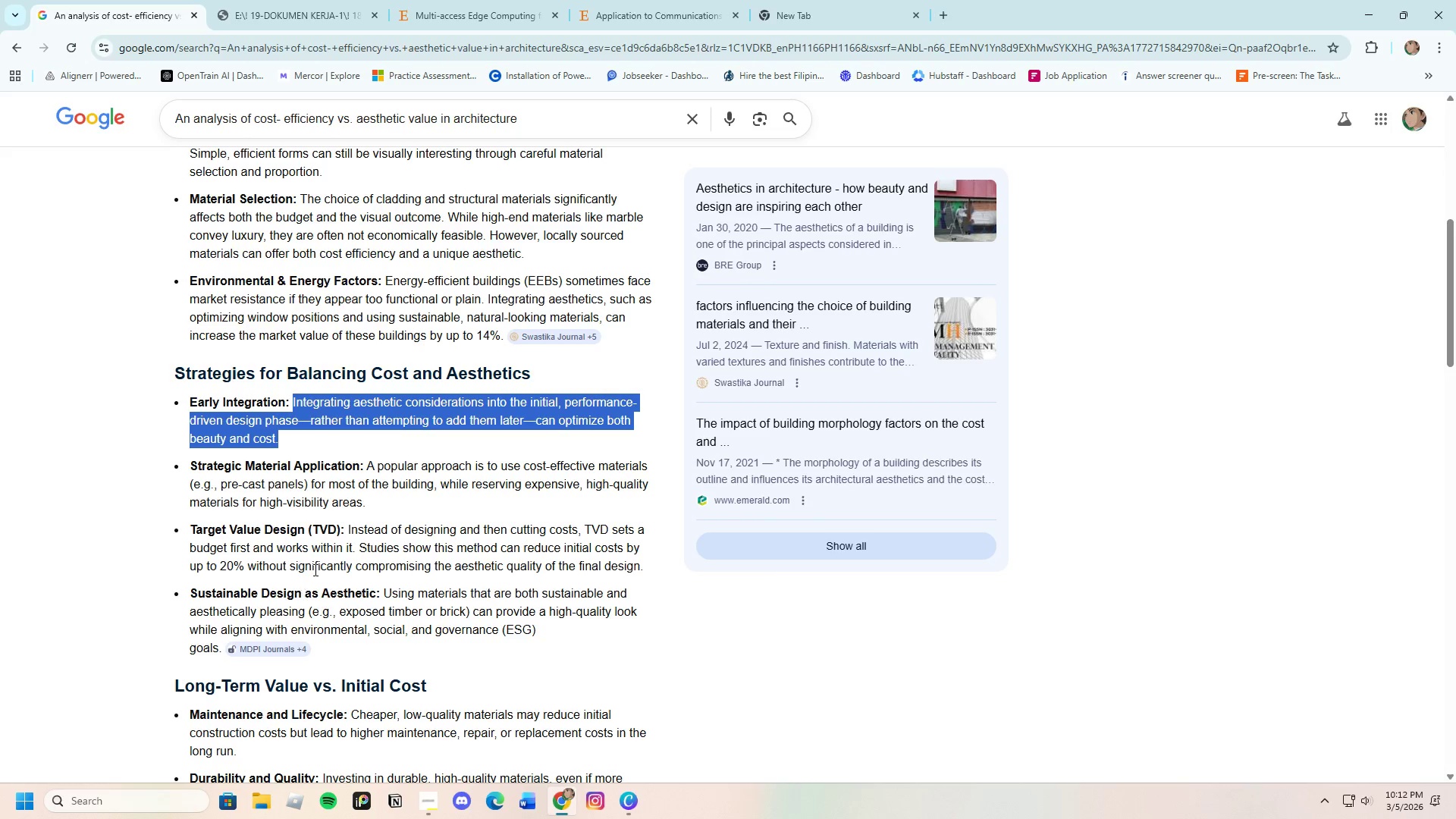 
left_click([635, 797])
 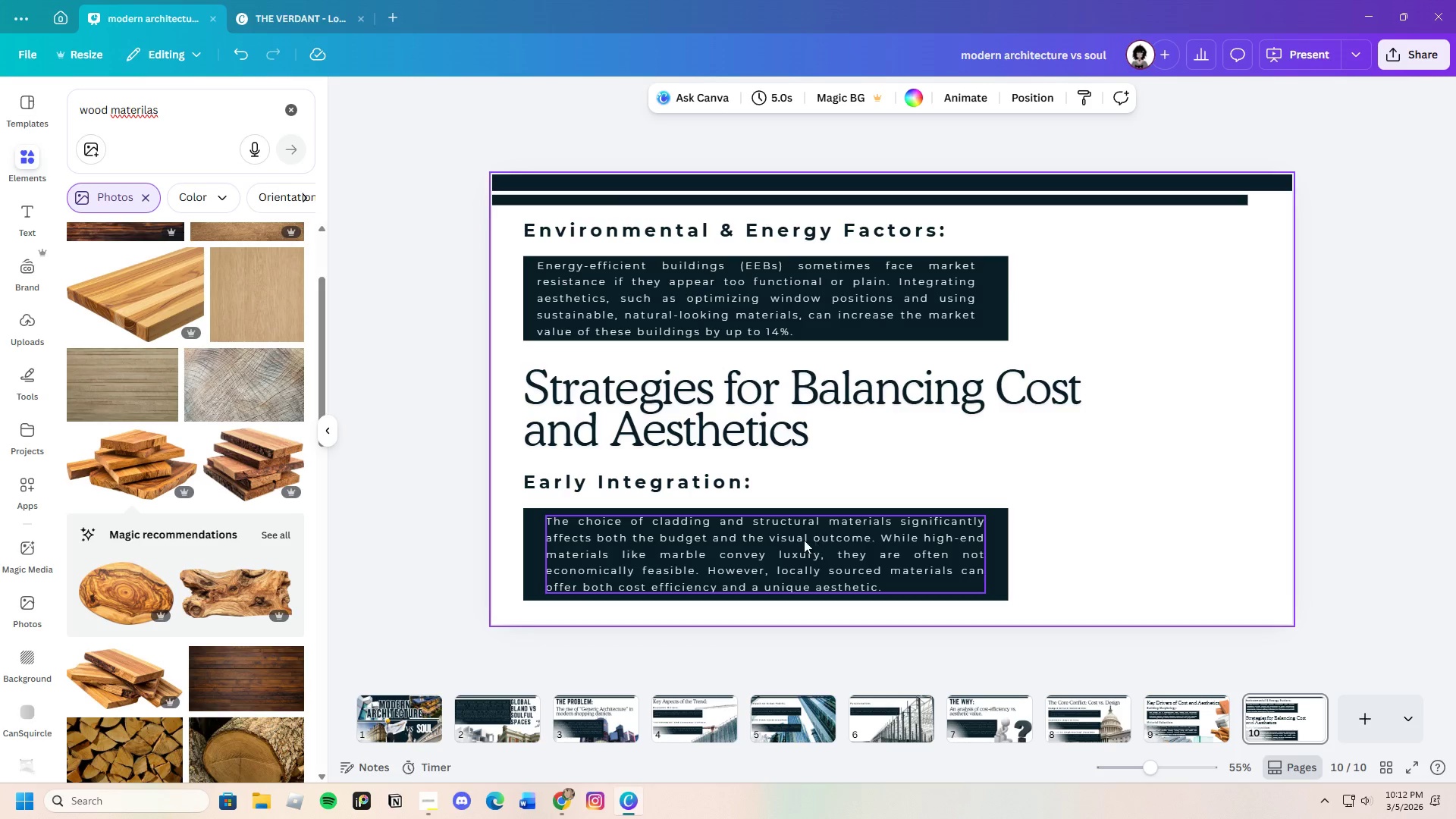 
right_click([770, 540])
 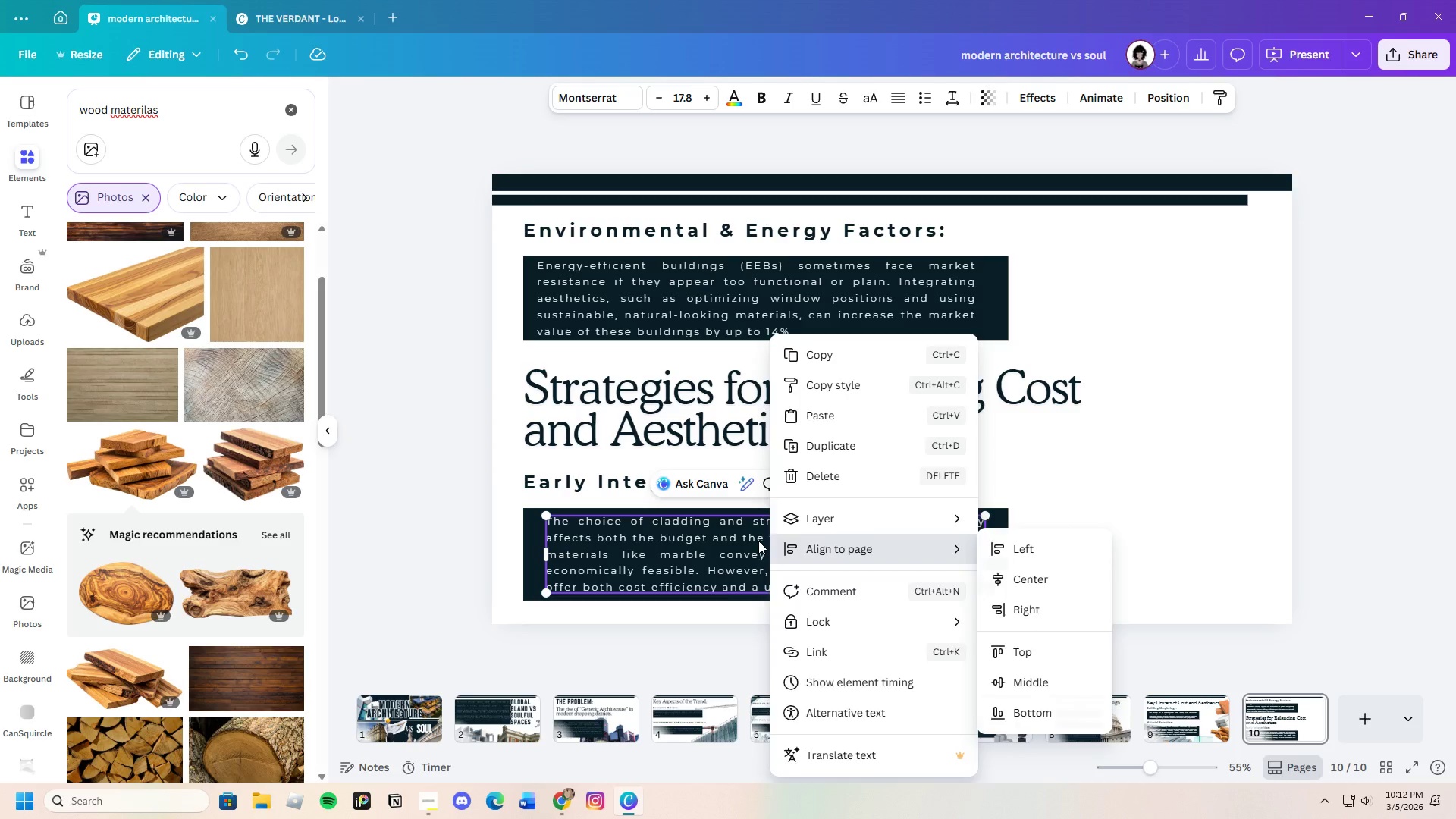 
double_click([758, 541])
 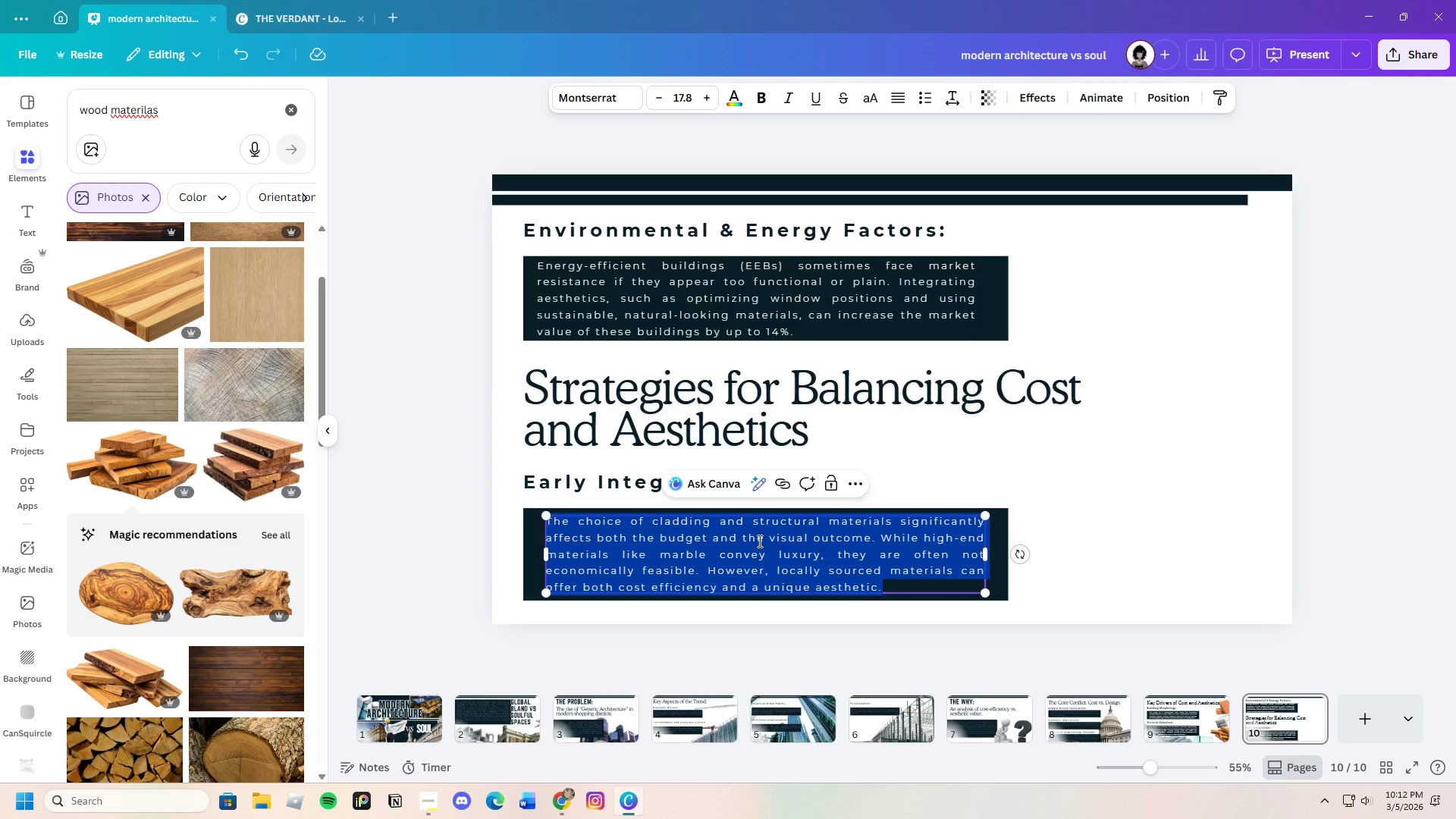 
key(Backspace)
 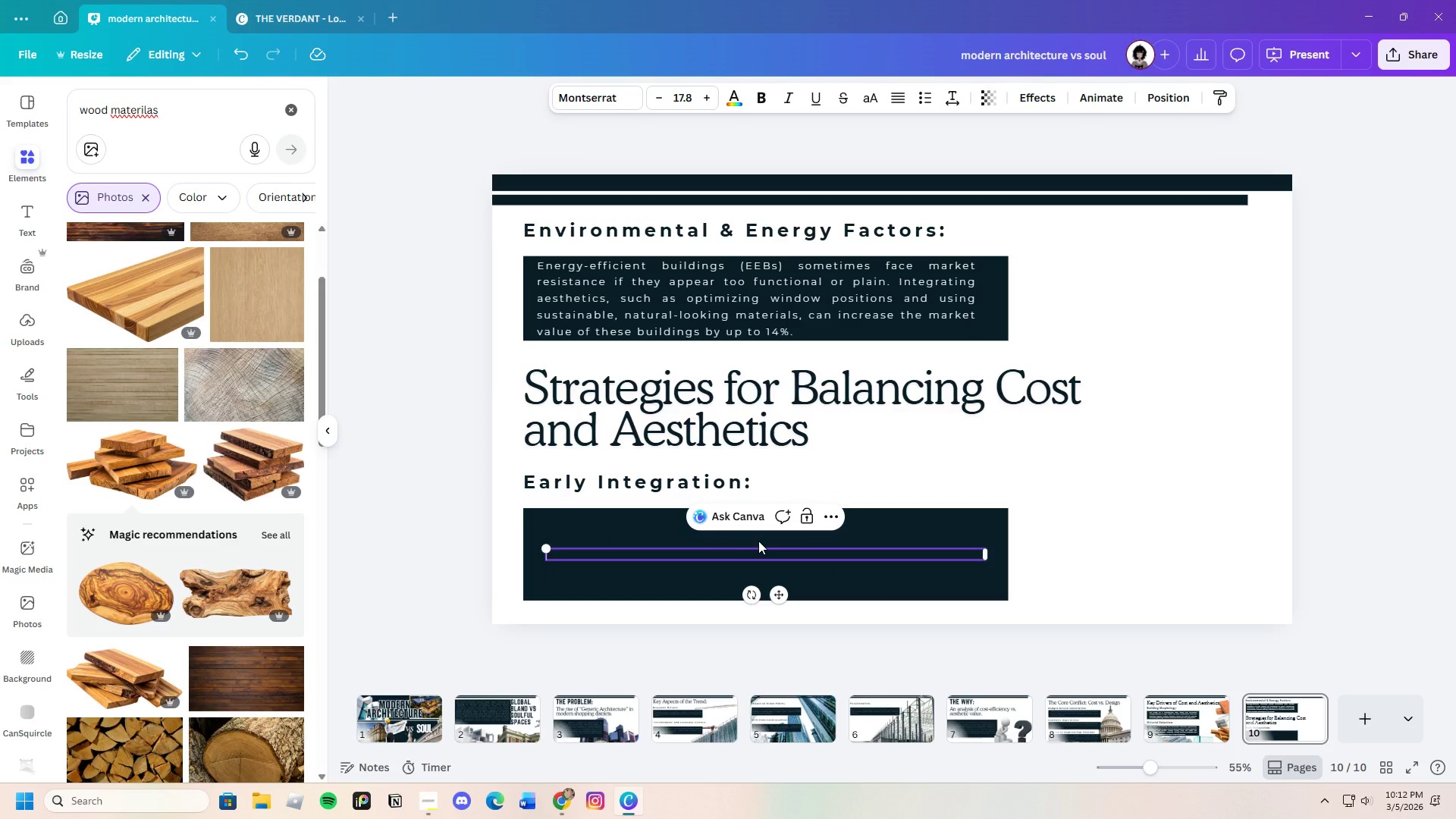 
key(Control+V)
 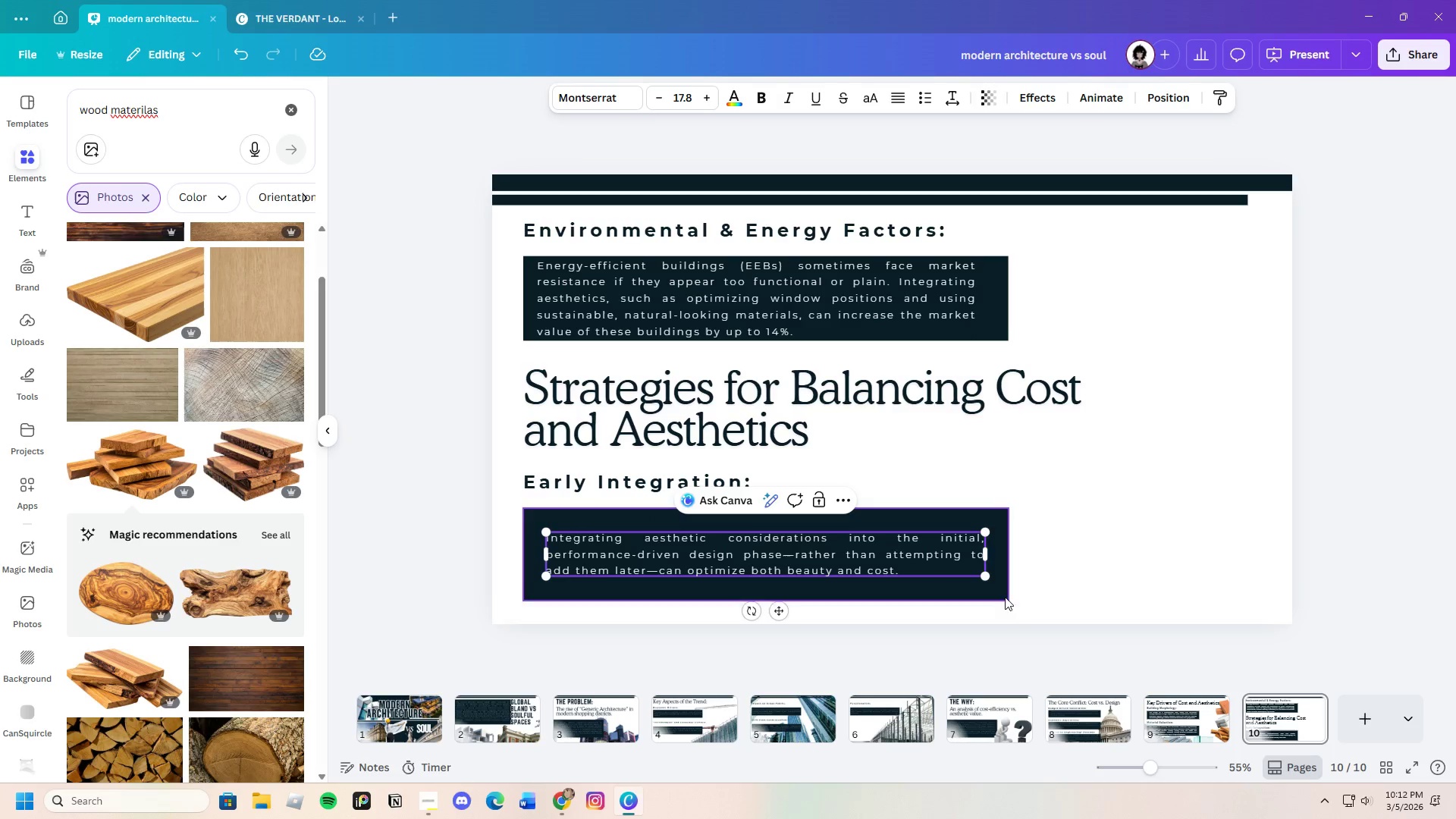 
left_click([1117, 576])
 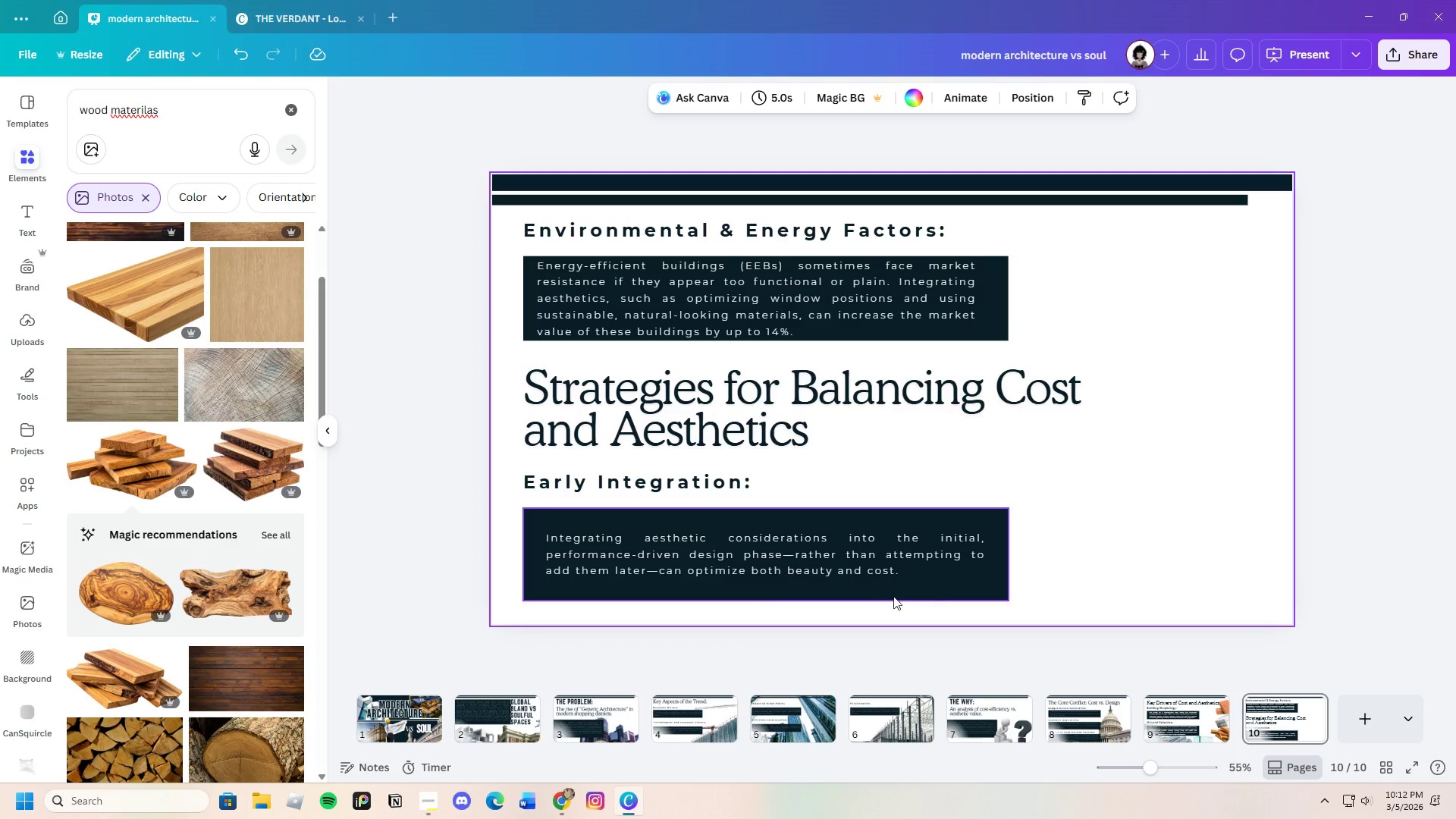 
left_click([877, 596])
 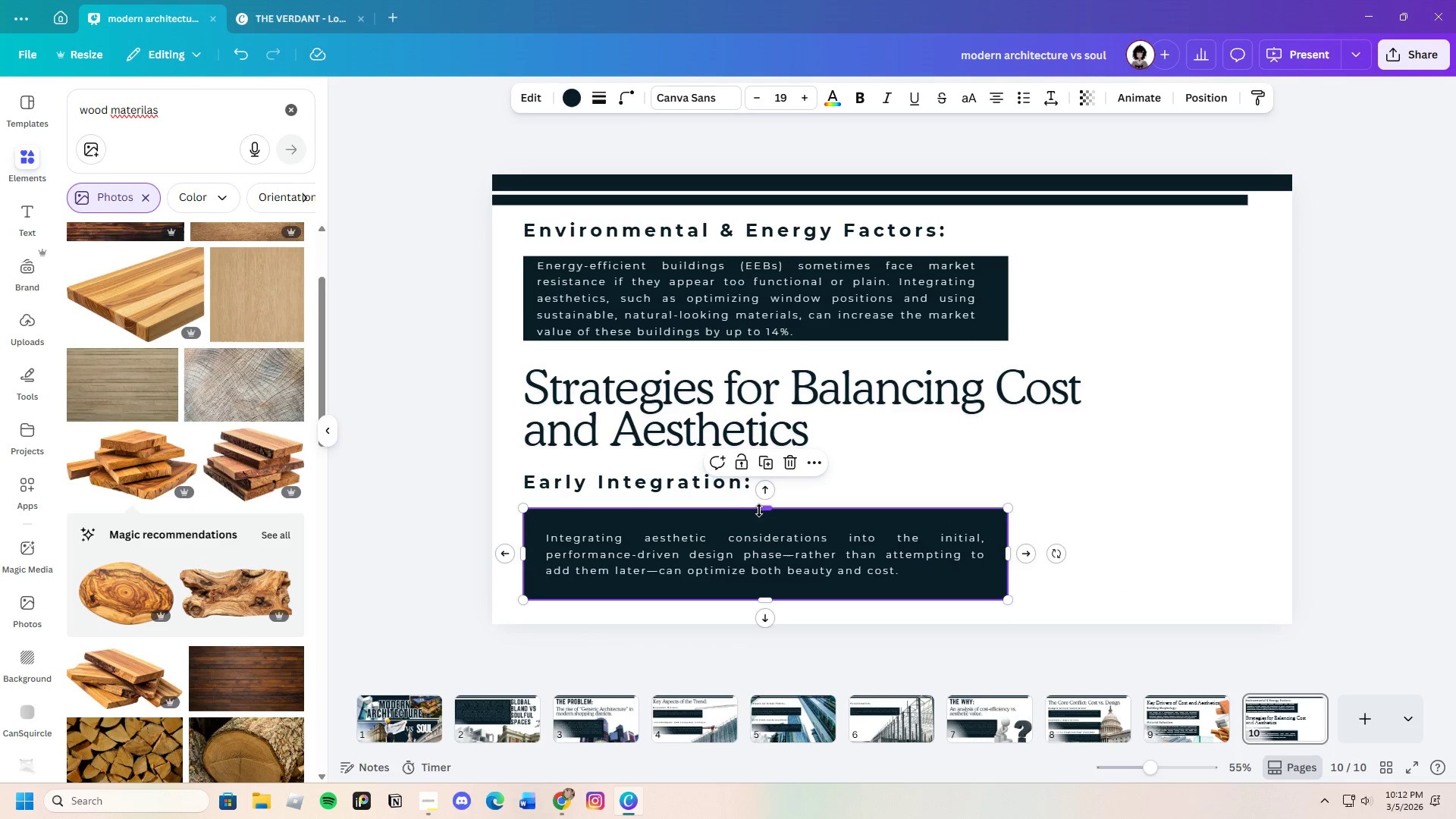 
left_click_drag(start_coordinate=[761, 510], to_coordinate=[763, 519])
 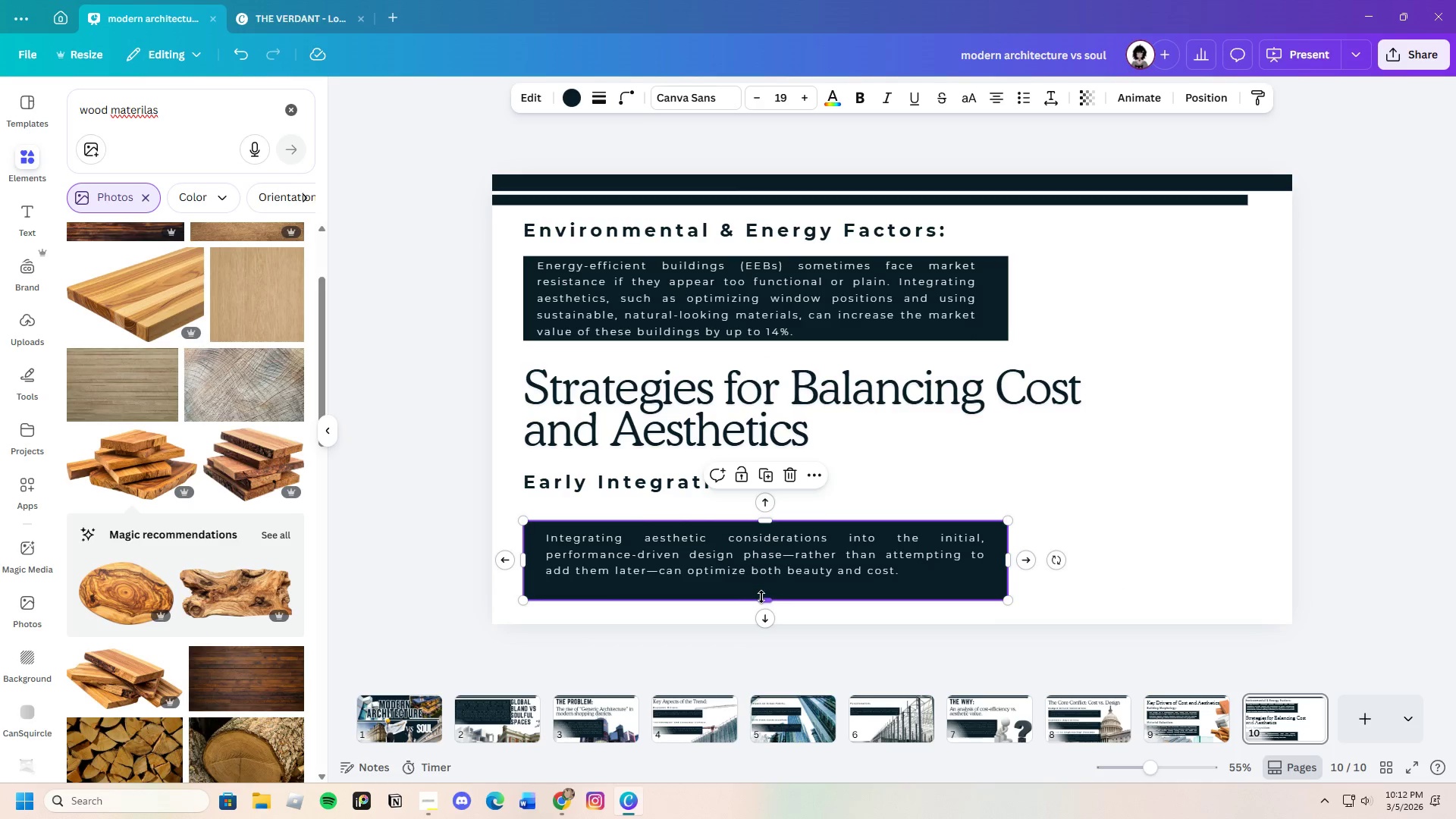 
left_click_drag(start_coordinate=[761, 597], to_coordinate=[764, 586])
 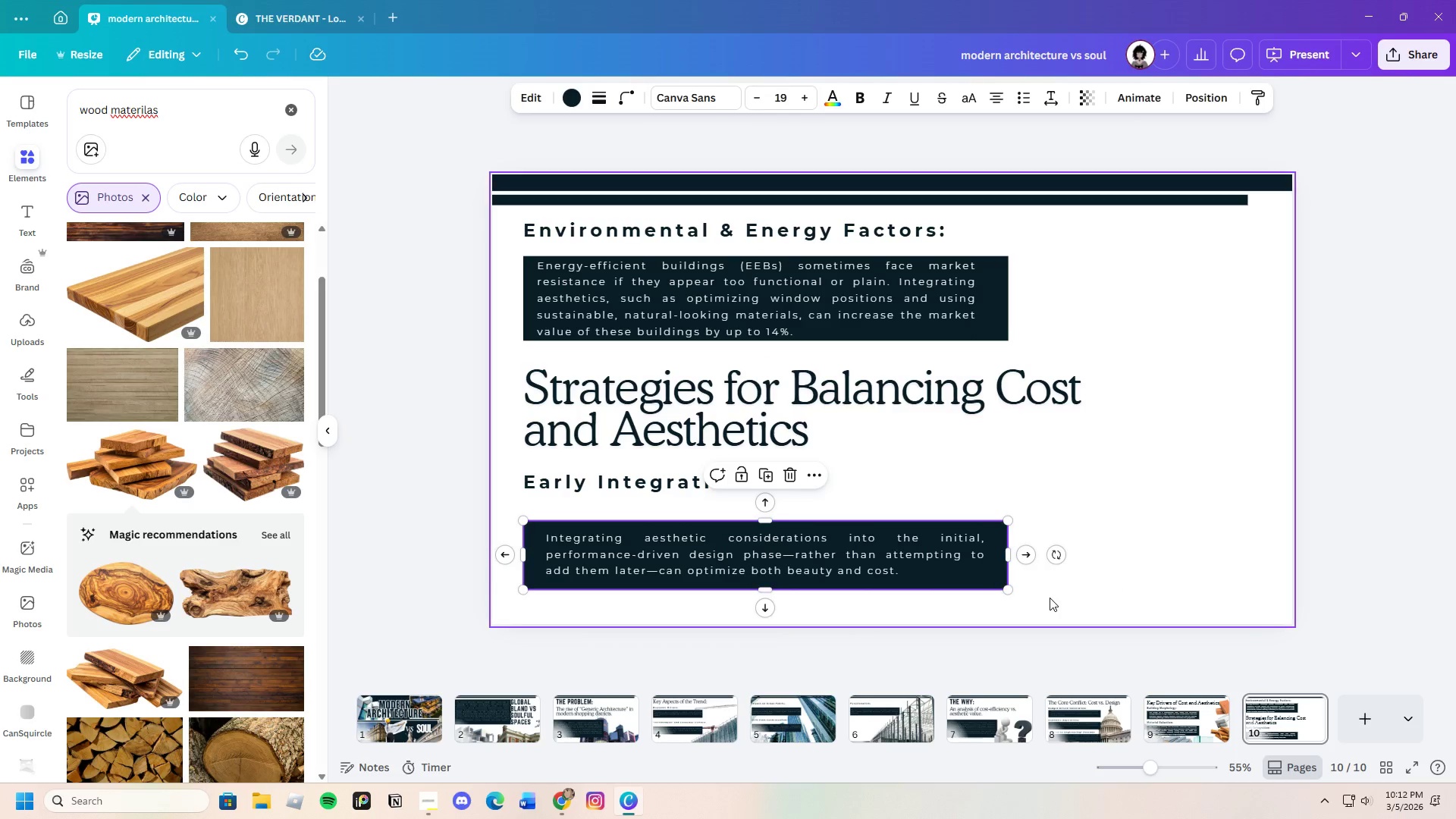 
left_click([1050, 598])
 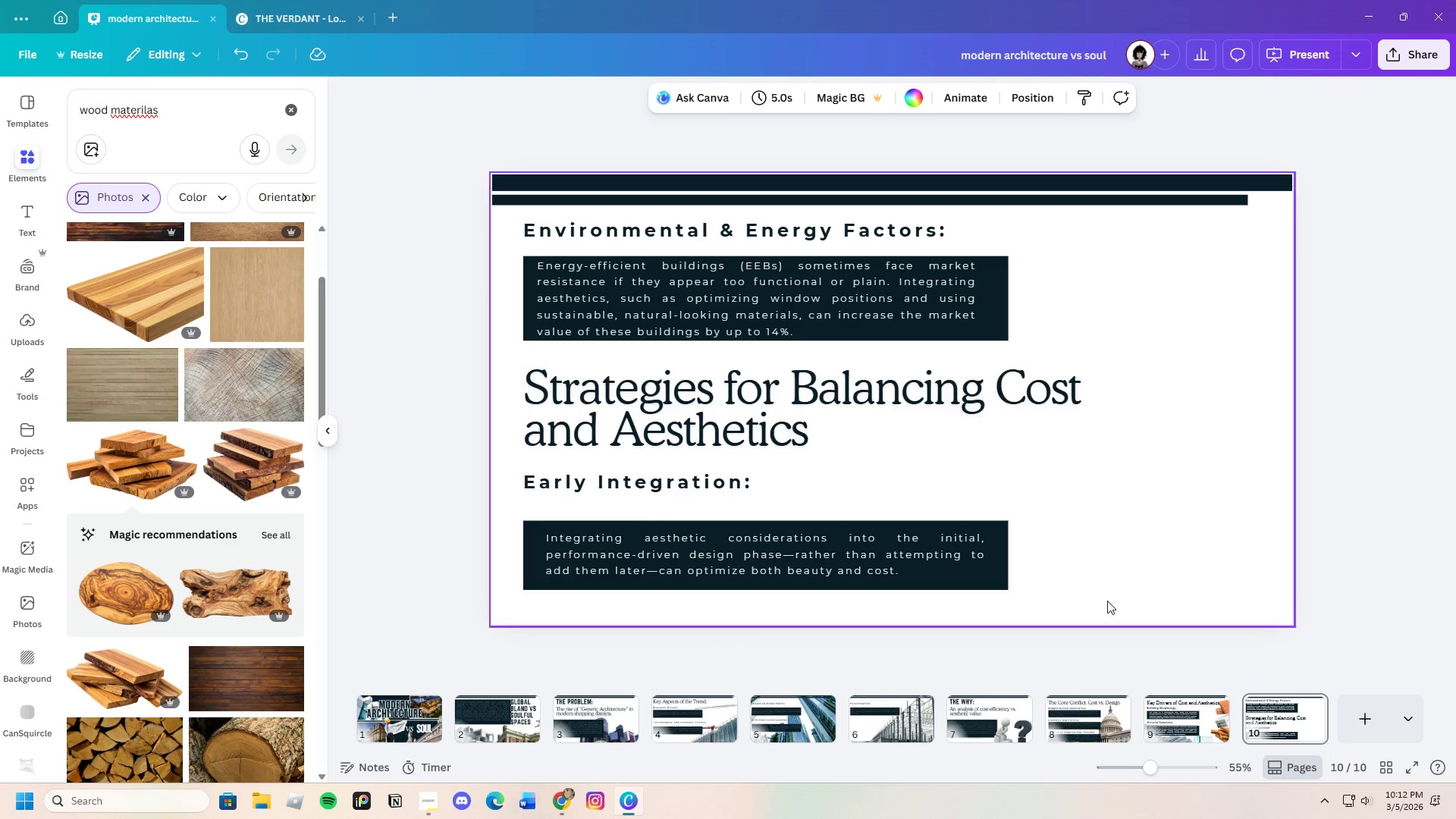 
left_click_drag(start_coordinate=[1106, 601], to_coordinate=[579, 526])
 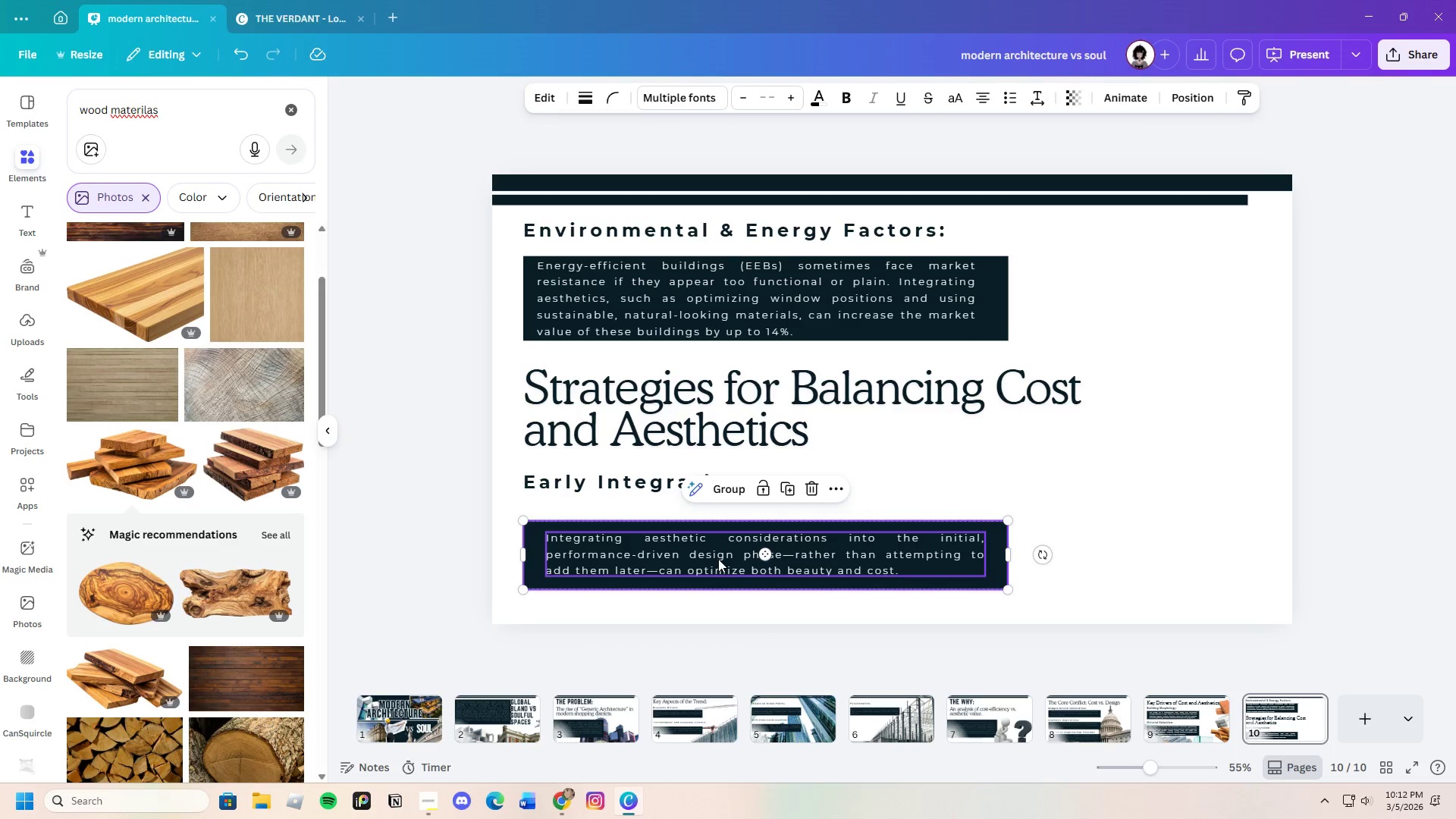 
left_click_drag(start_coordinate=[719, 559], to_coordinate=[718, 554])
 